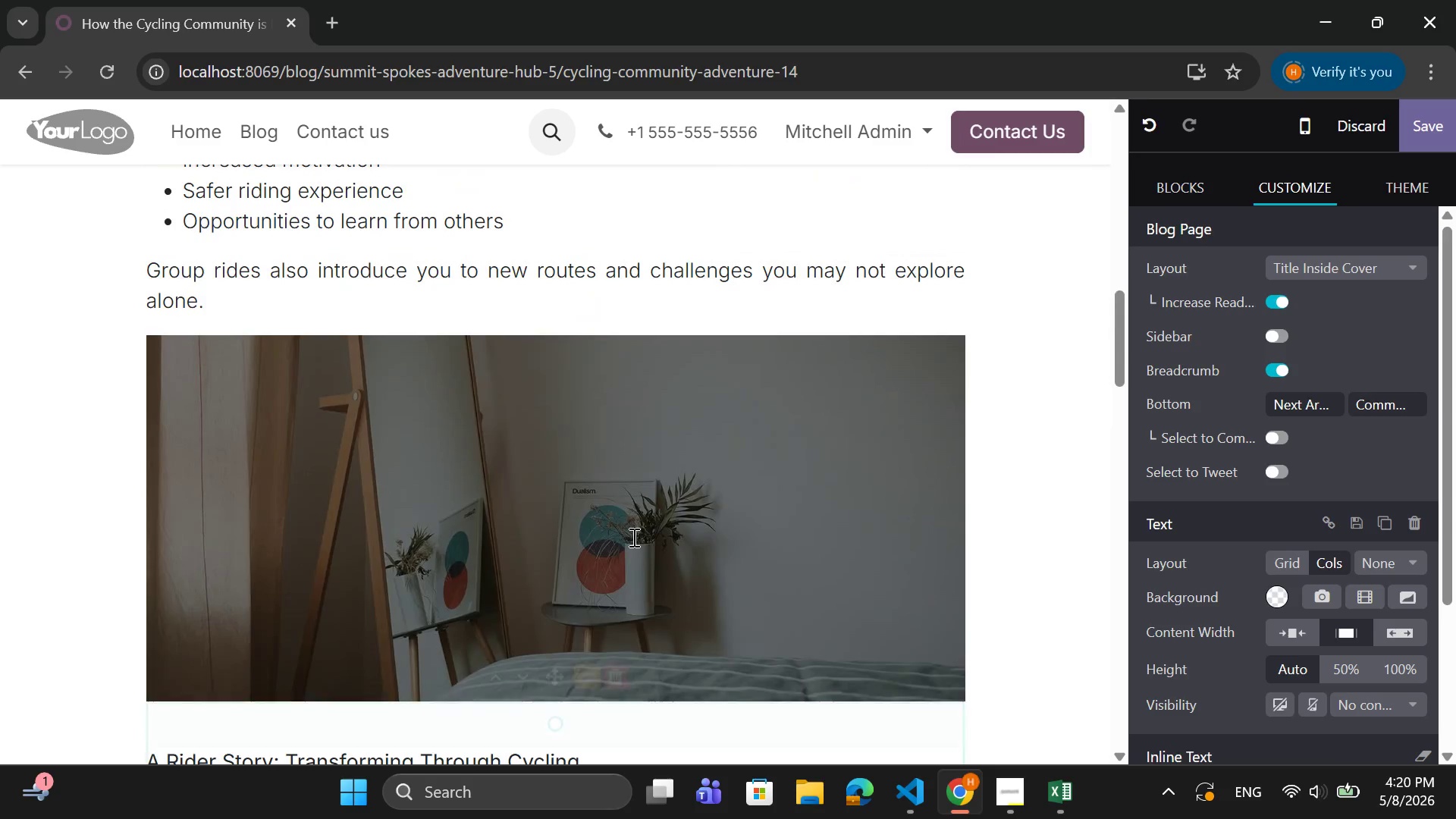 
double_click([632, 537])
 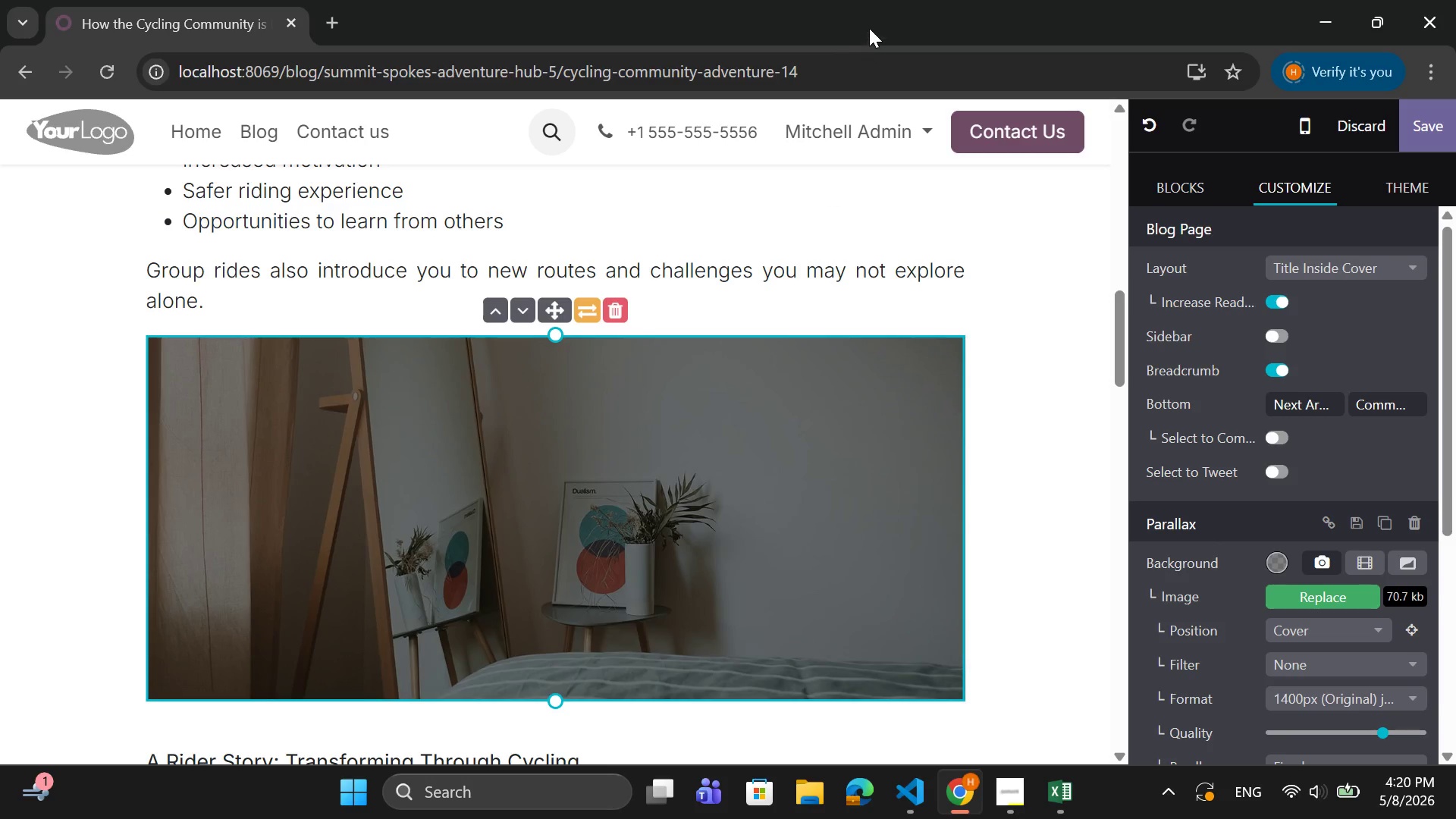 
wait(13.27)
 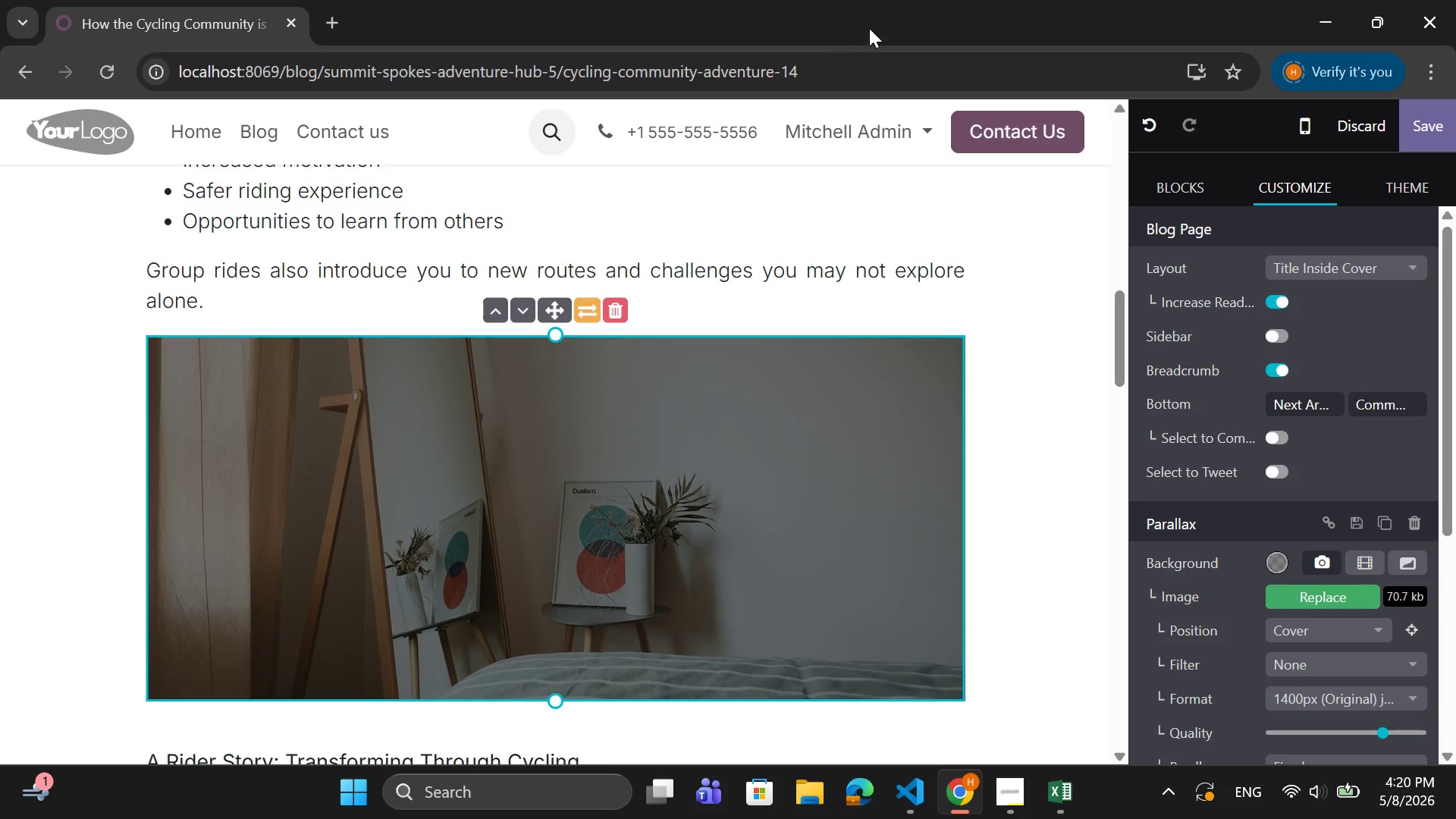 
left_click([1338, 602])
 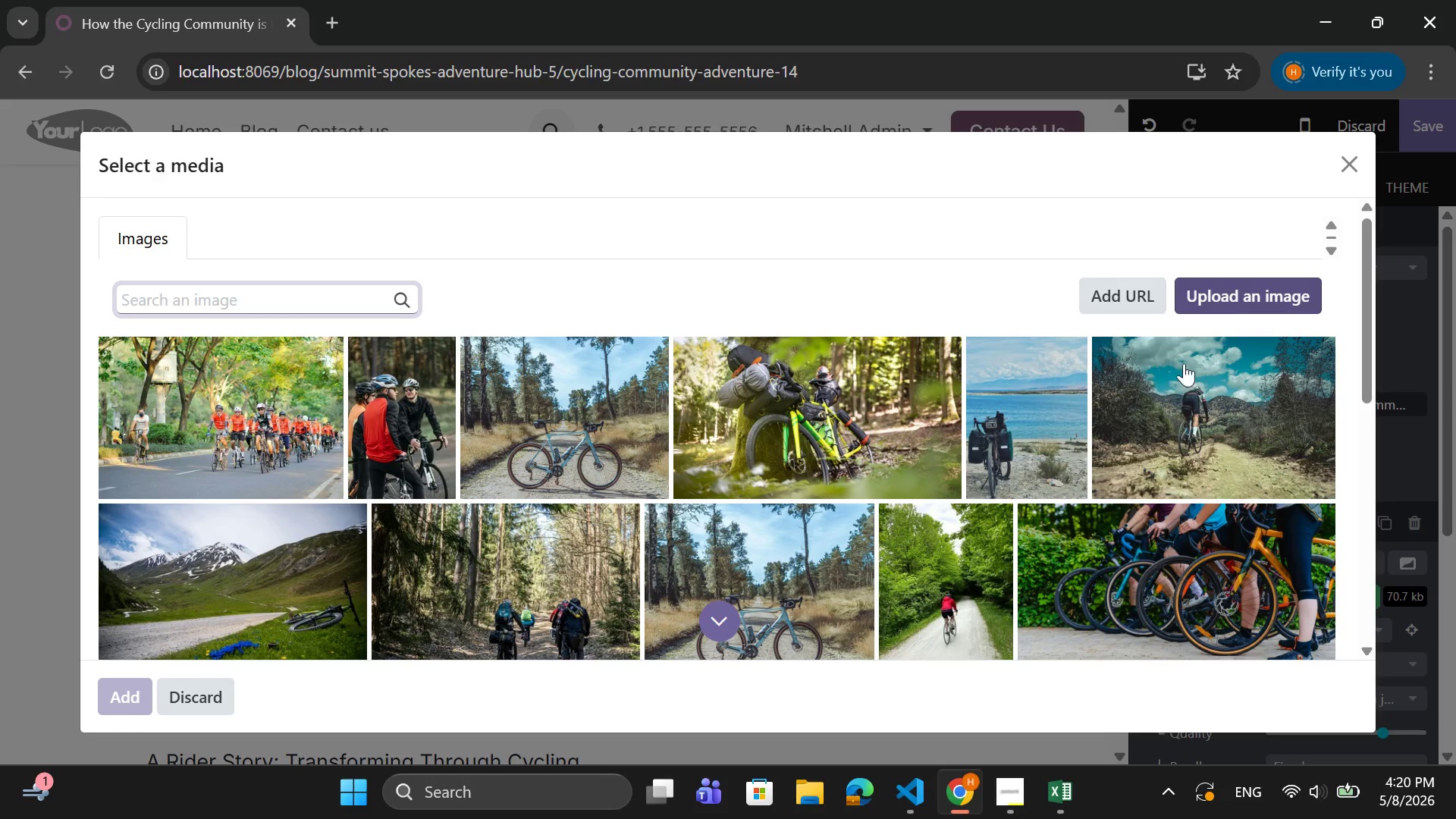 
wait(5.06)
 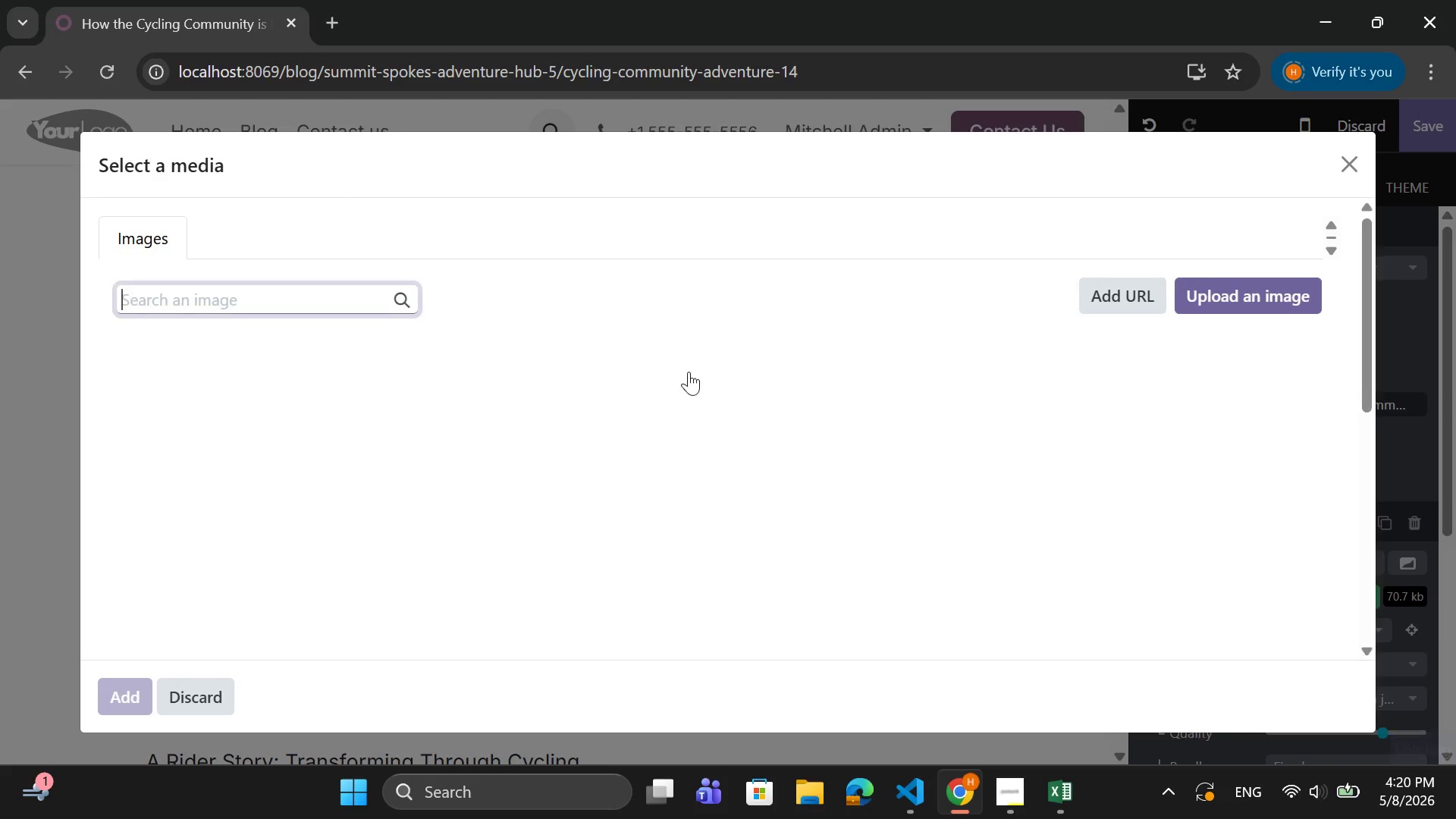 
left_click([1238, 304])
 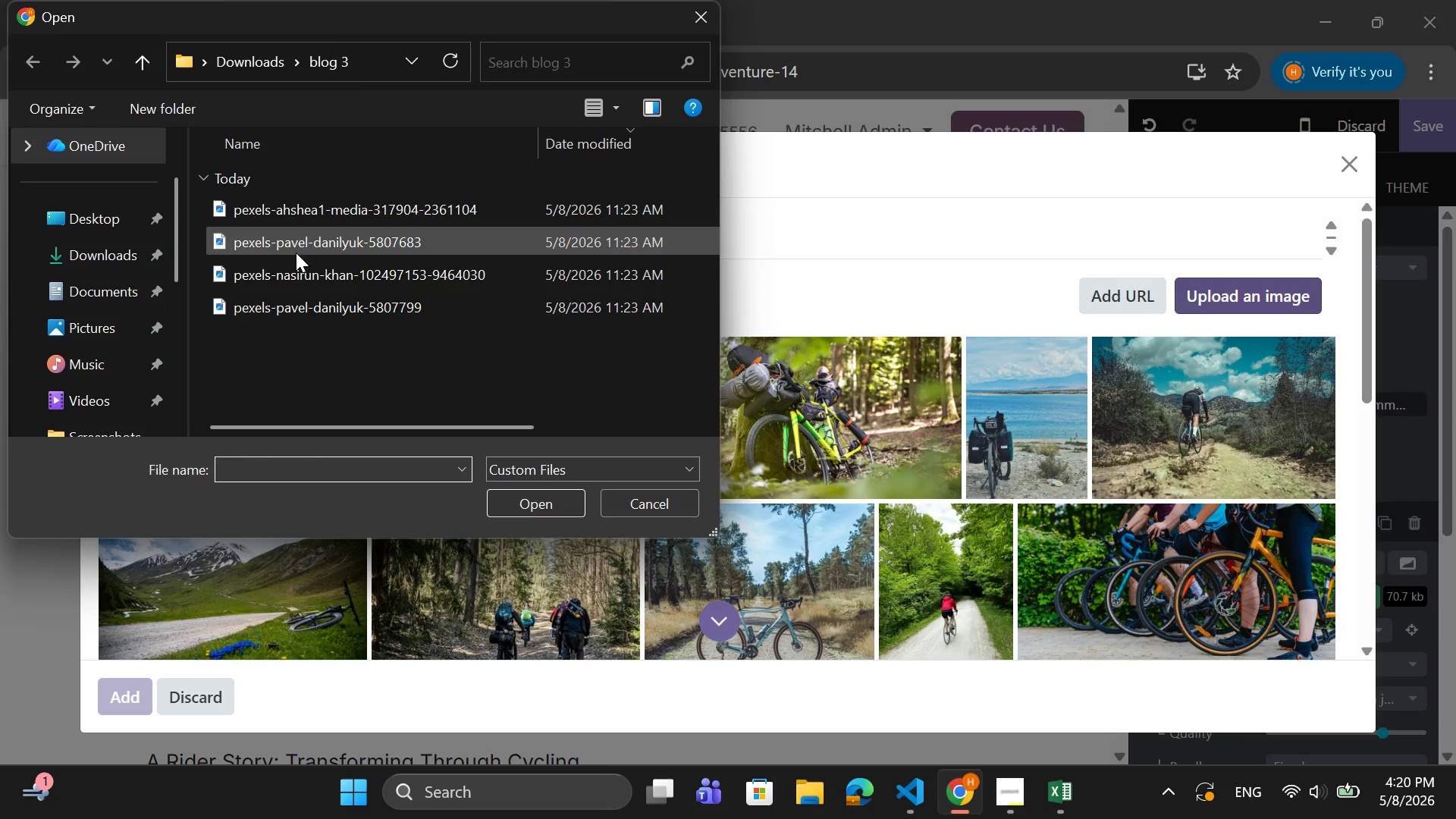 
left_click([309, 242])
 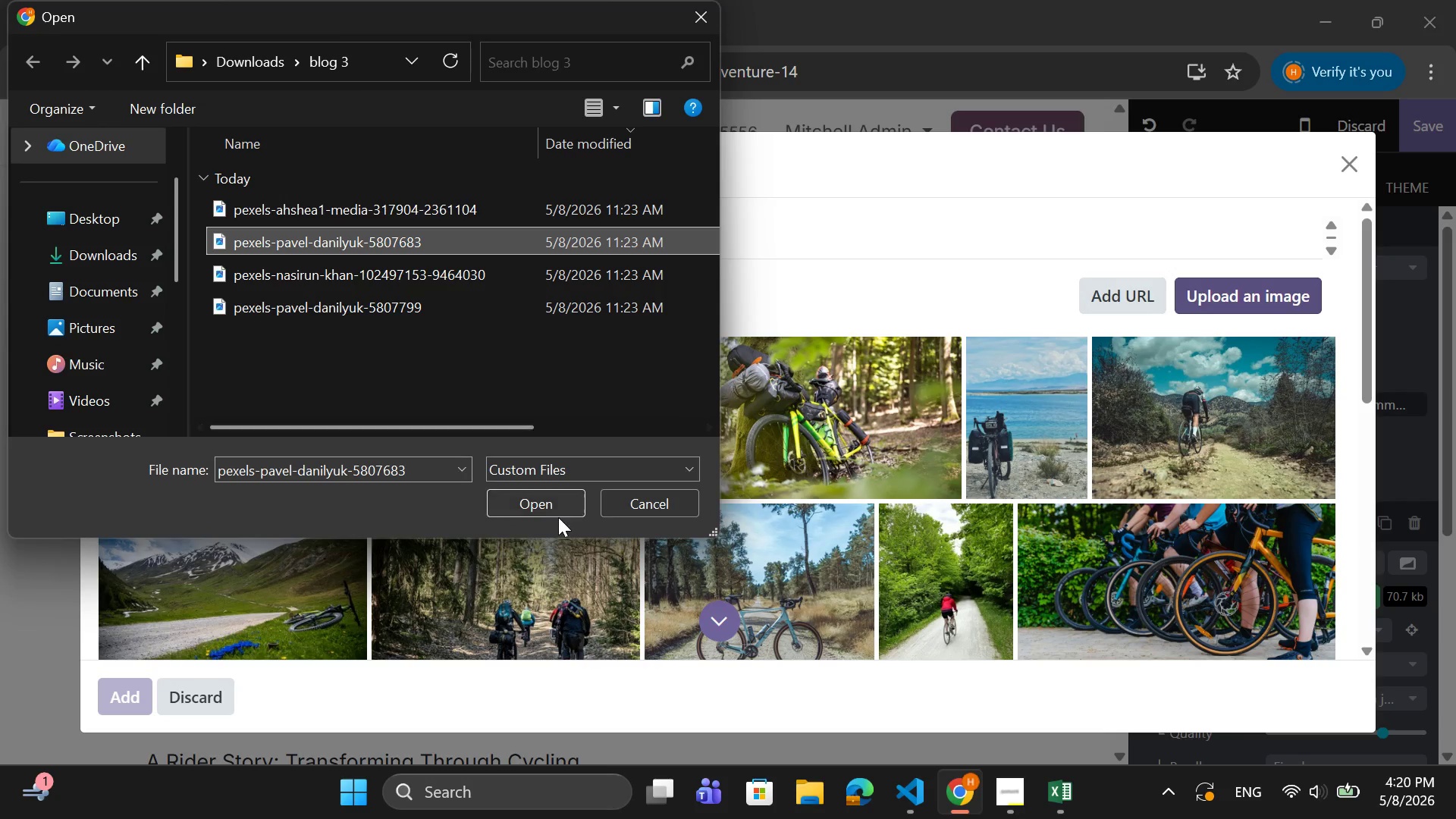 
left_click([560, 515])
 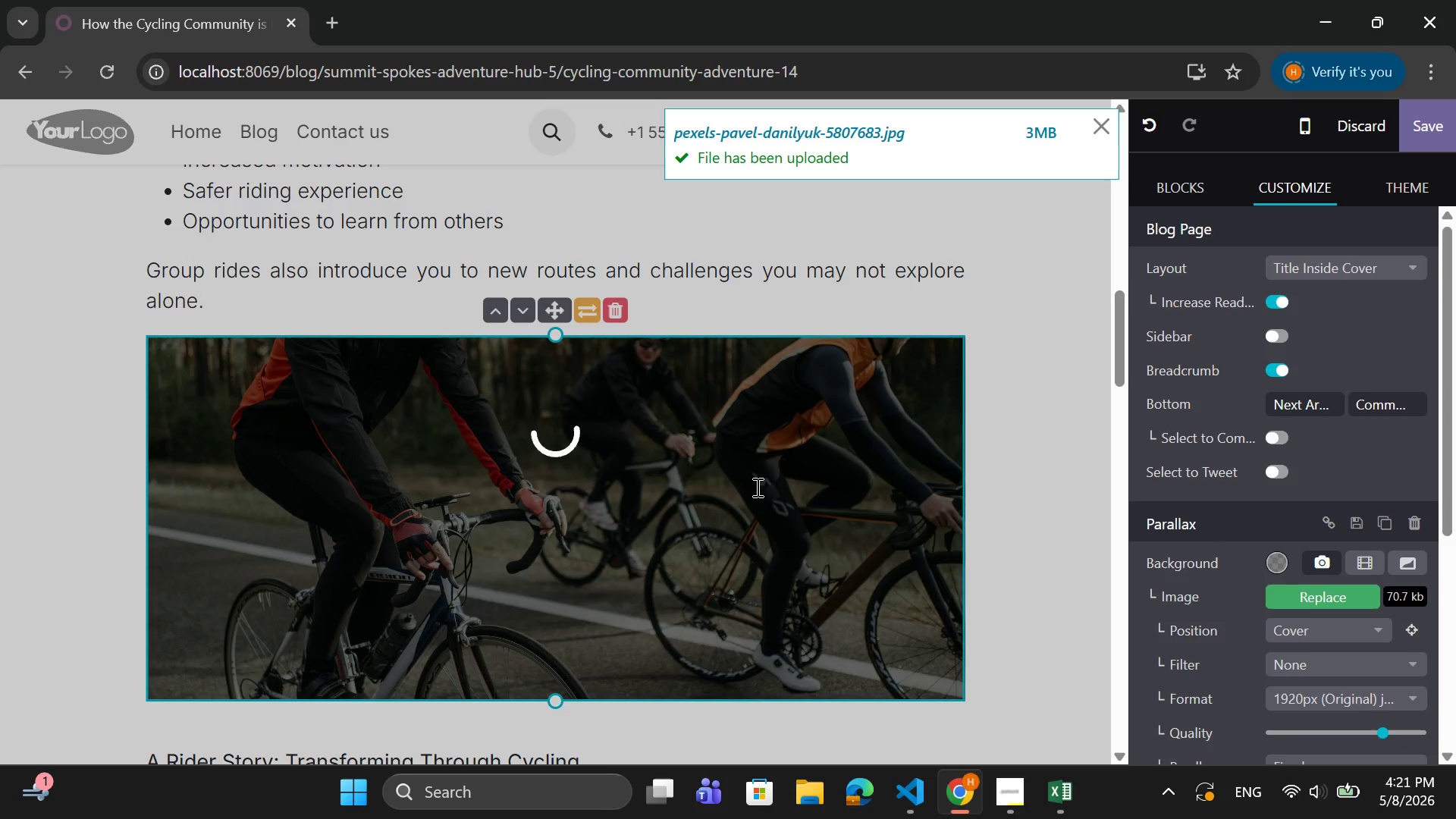 
wait(6.64)
 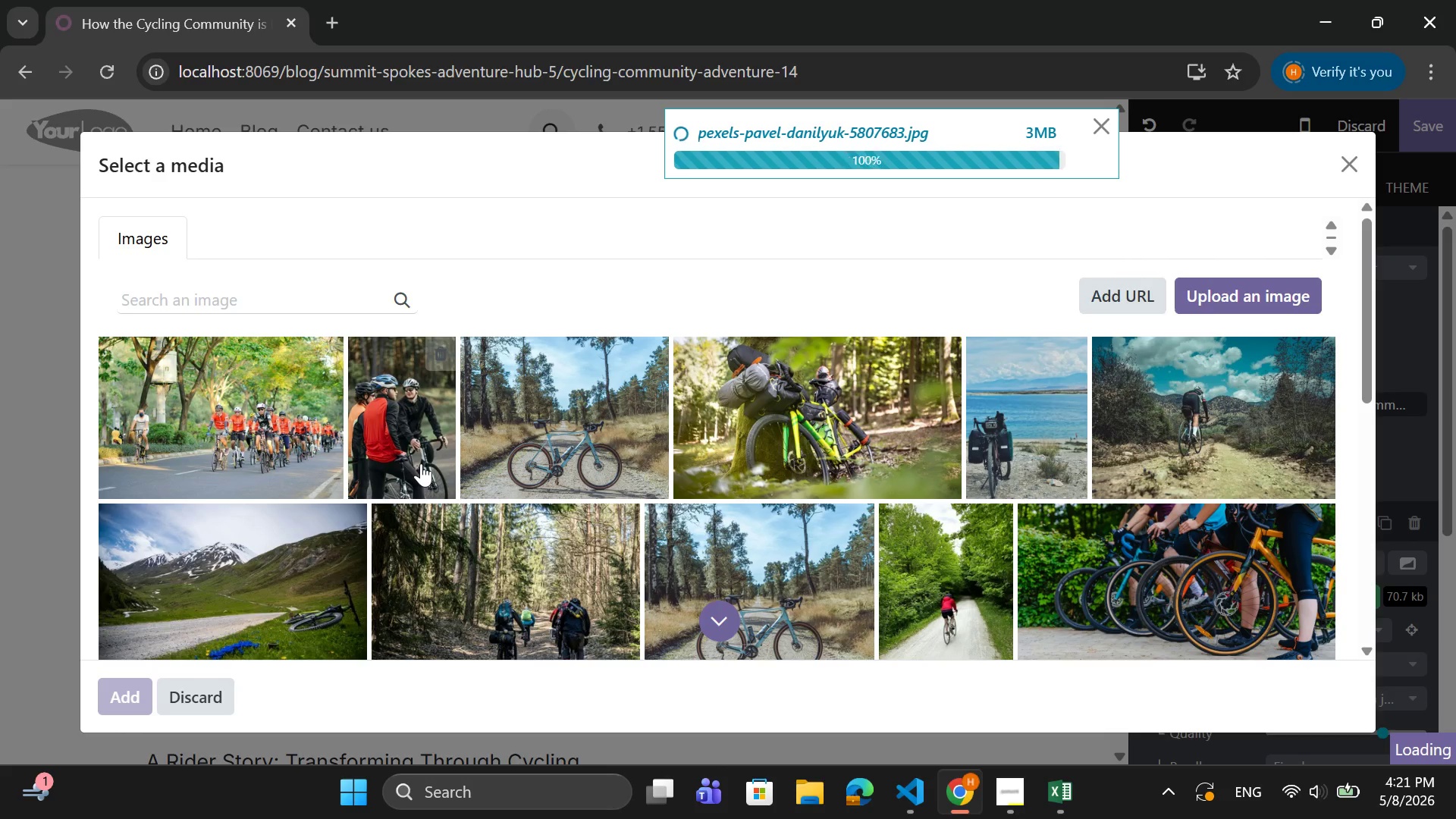 
scroll: coordinate [755, 491], scroll_direction: down, amount: 6.0
 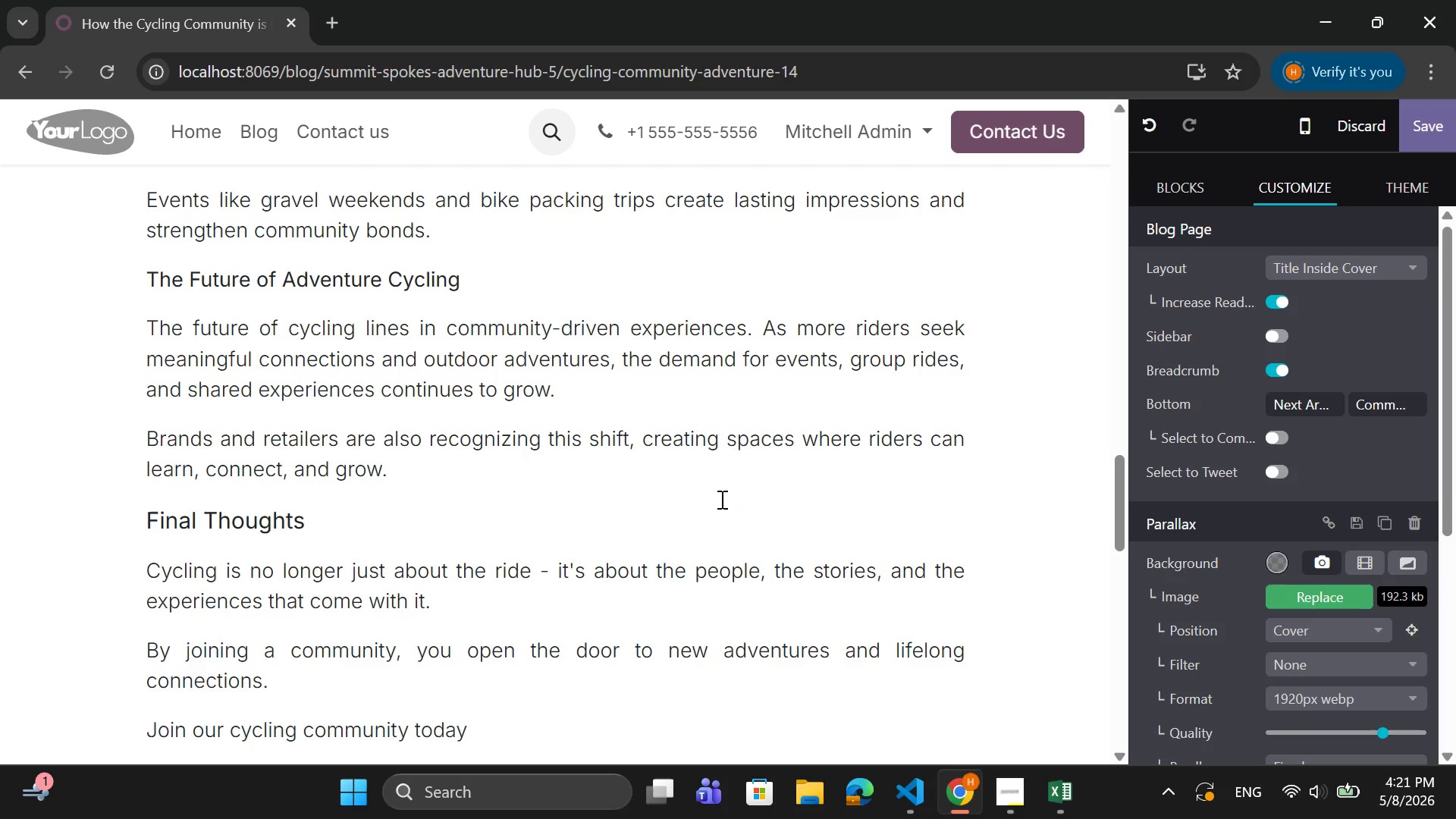 
left_click([385, 475])
 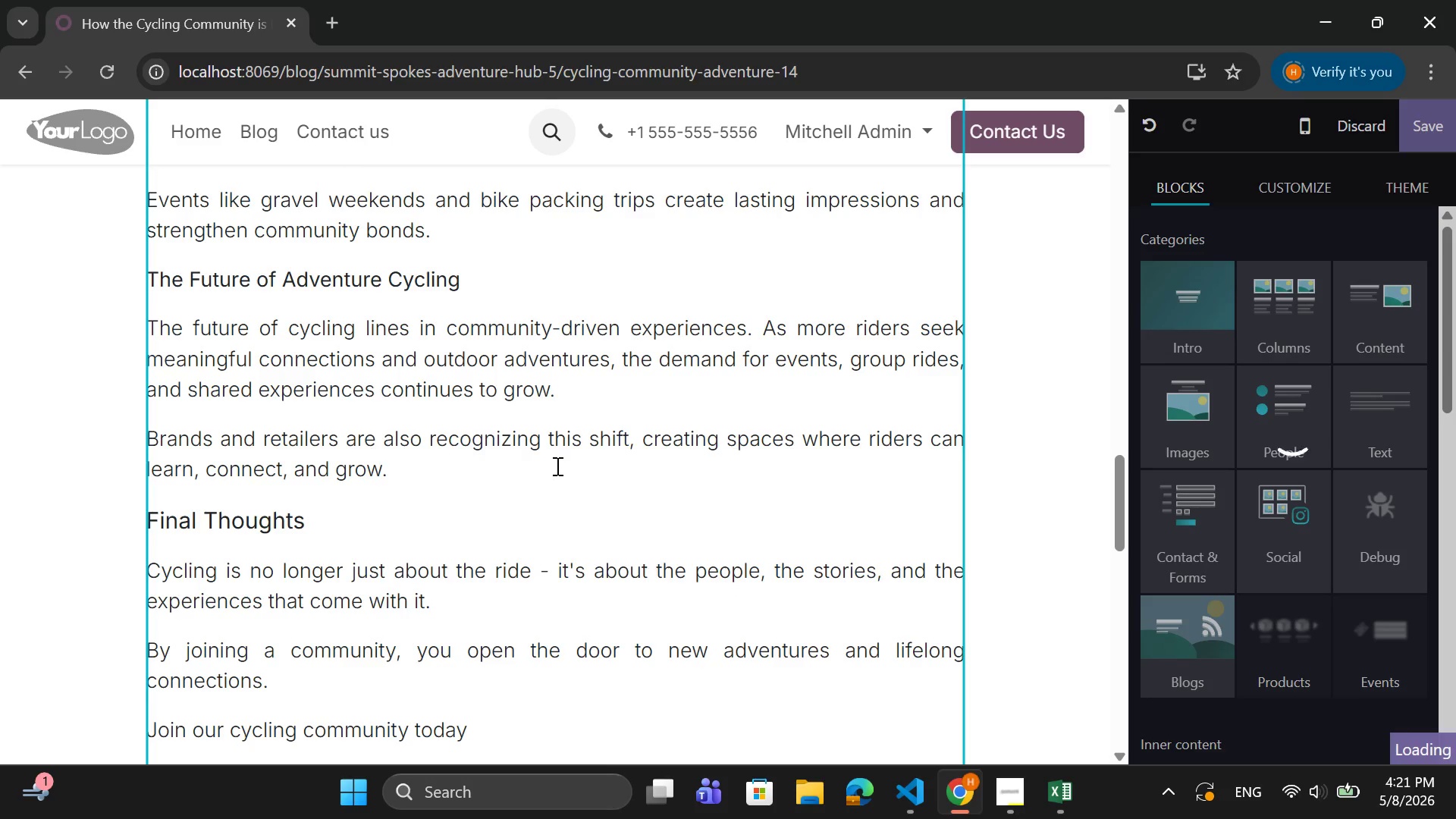 
key(Enter)
 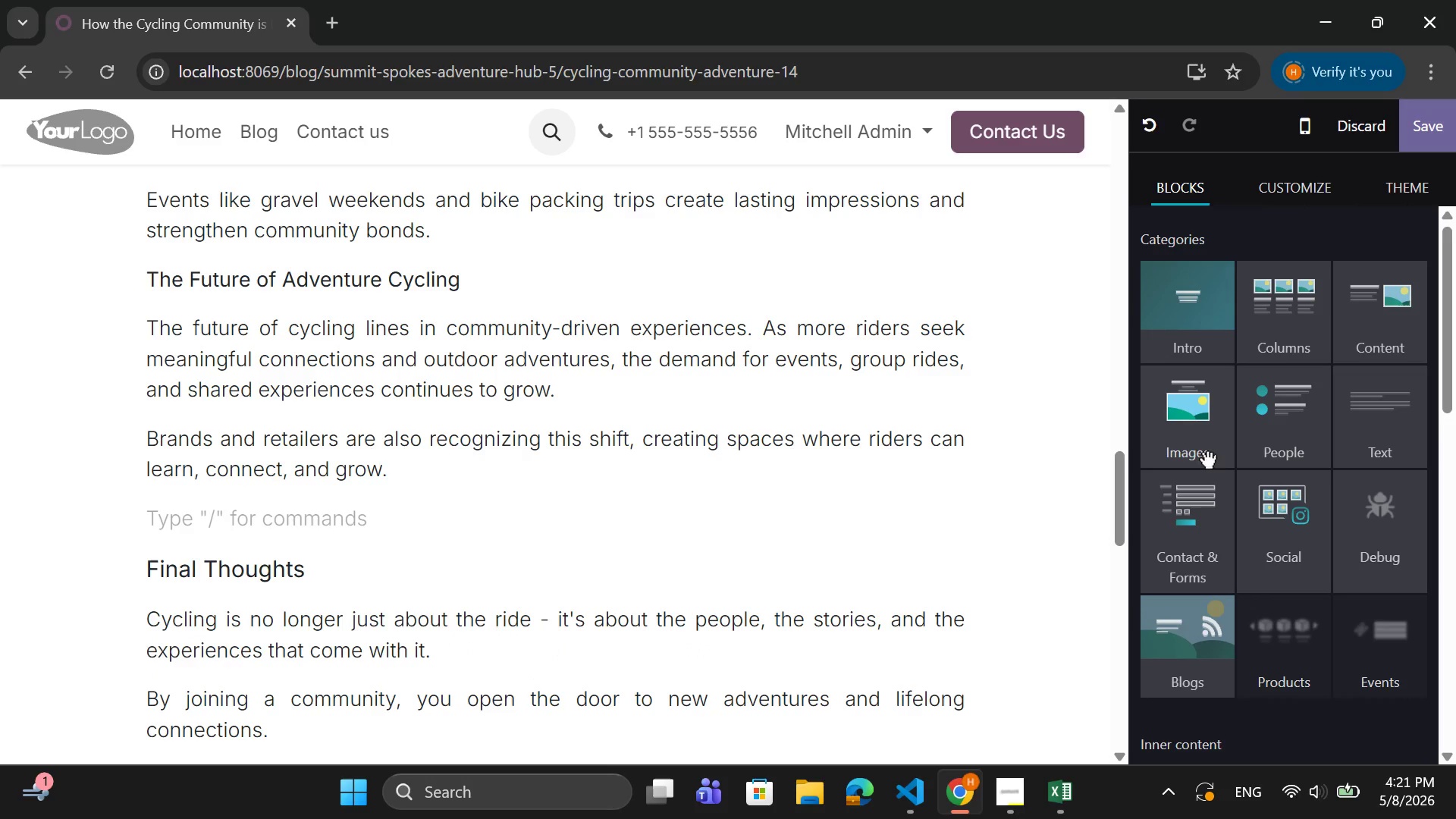 
left_click([1202, 421])
 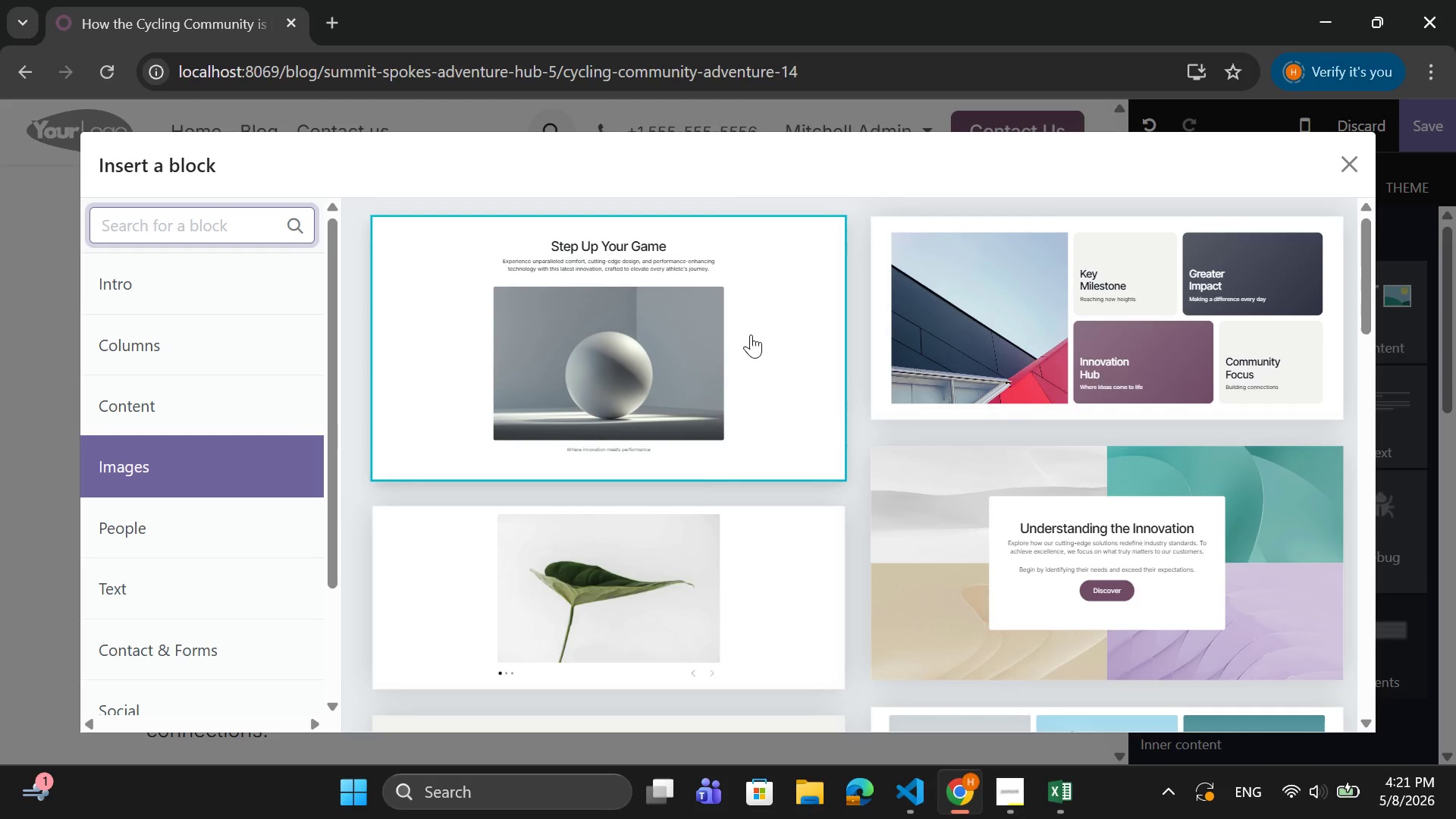 
left_click([656, 581])
 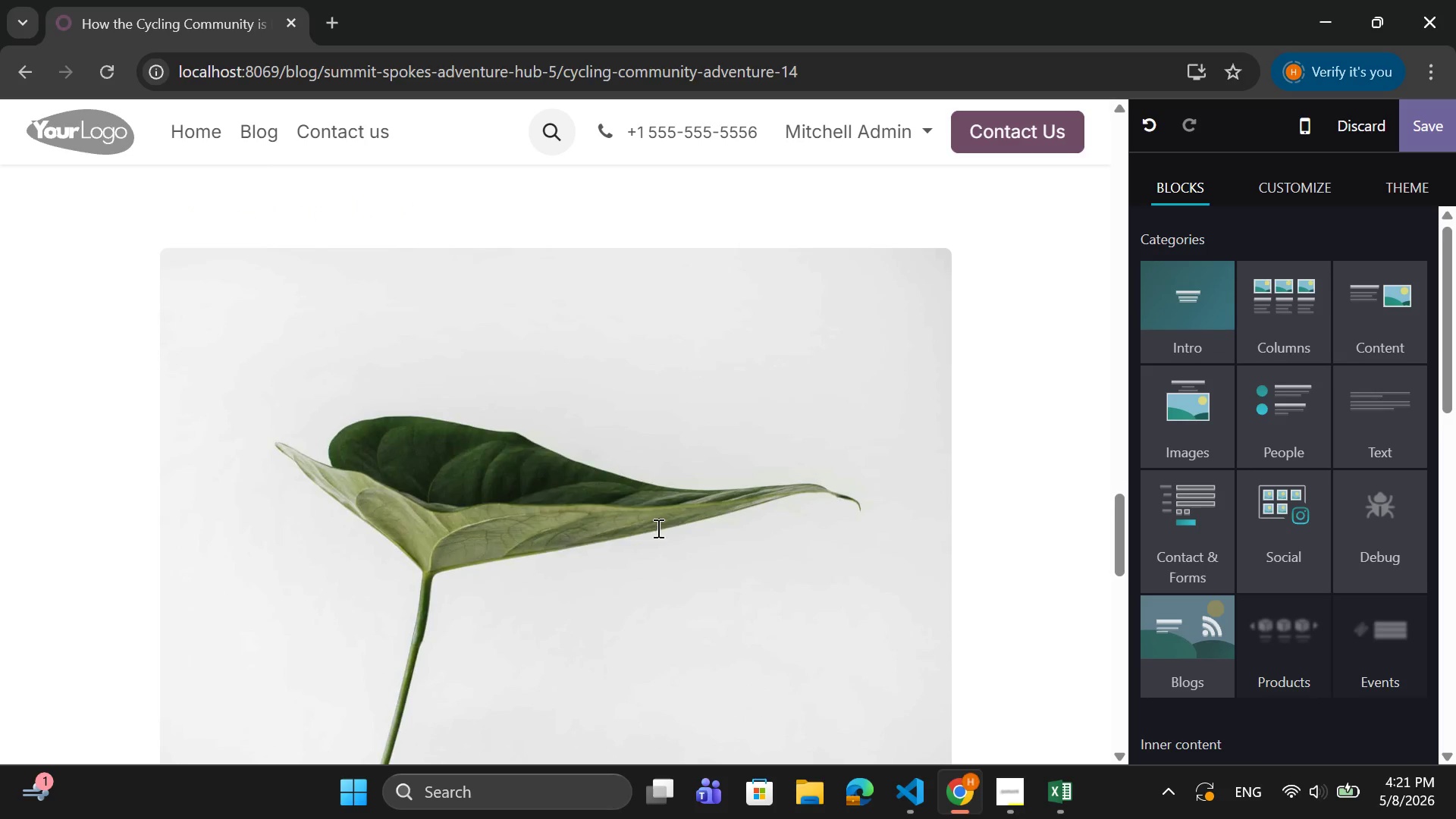 
scroll: coordinate [657, 501], scroll_direction: up, amount: 3.0
 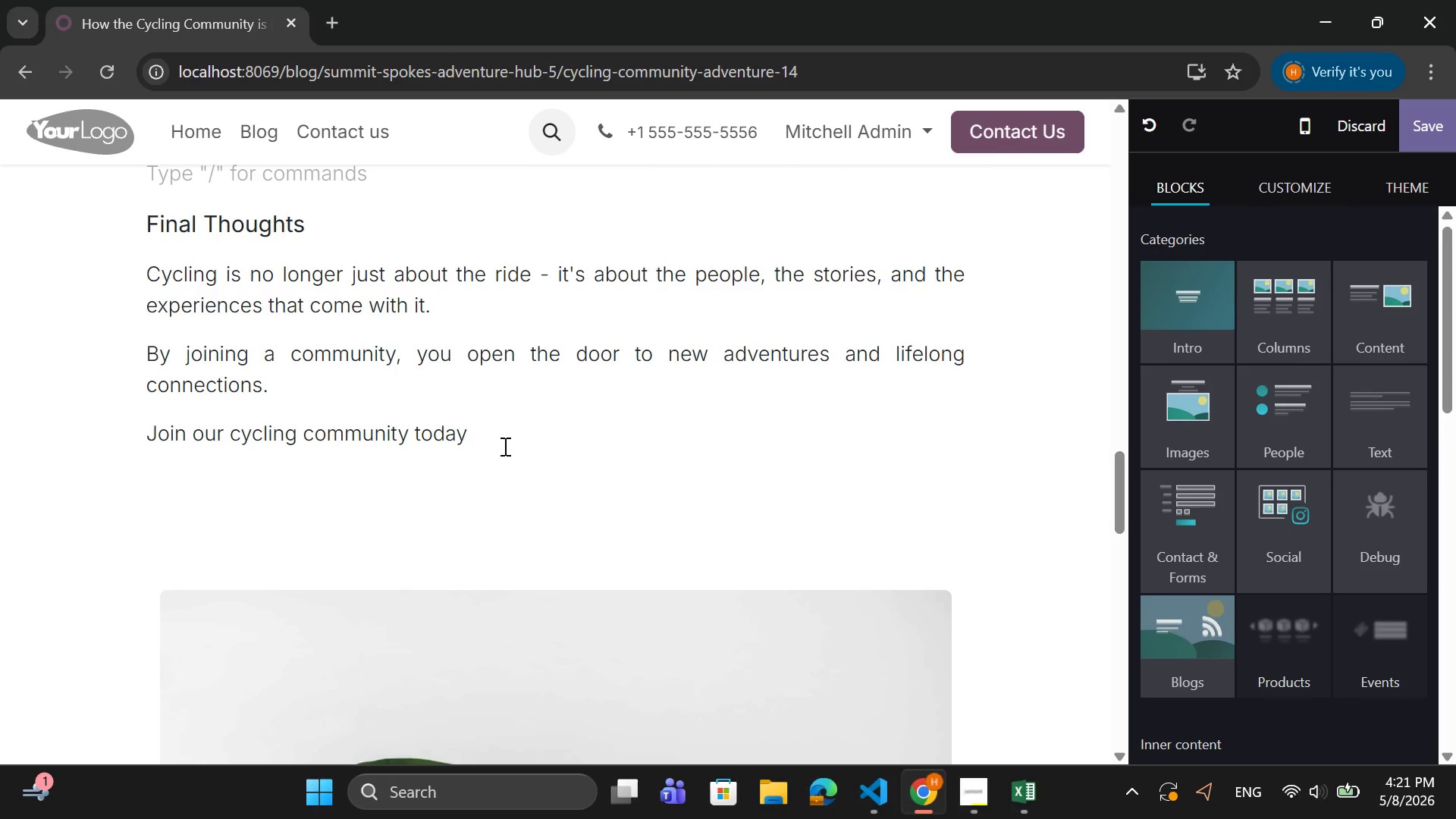 
left_click([458, 526])
 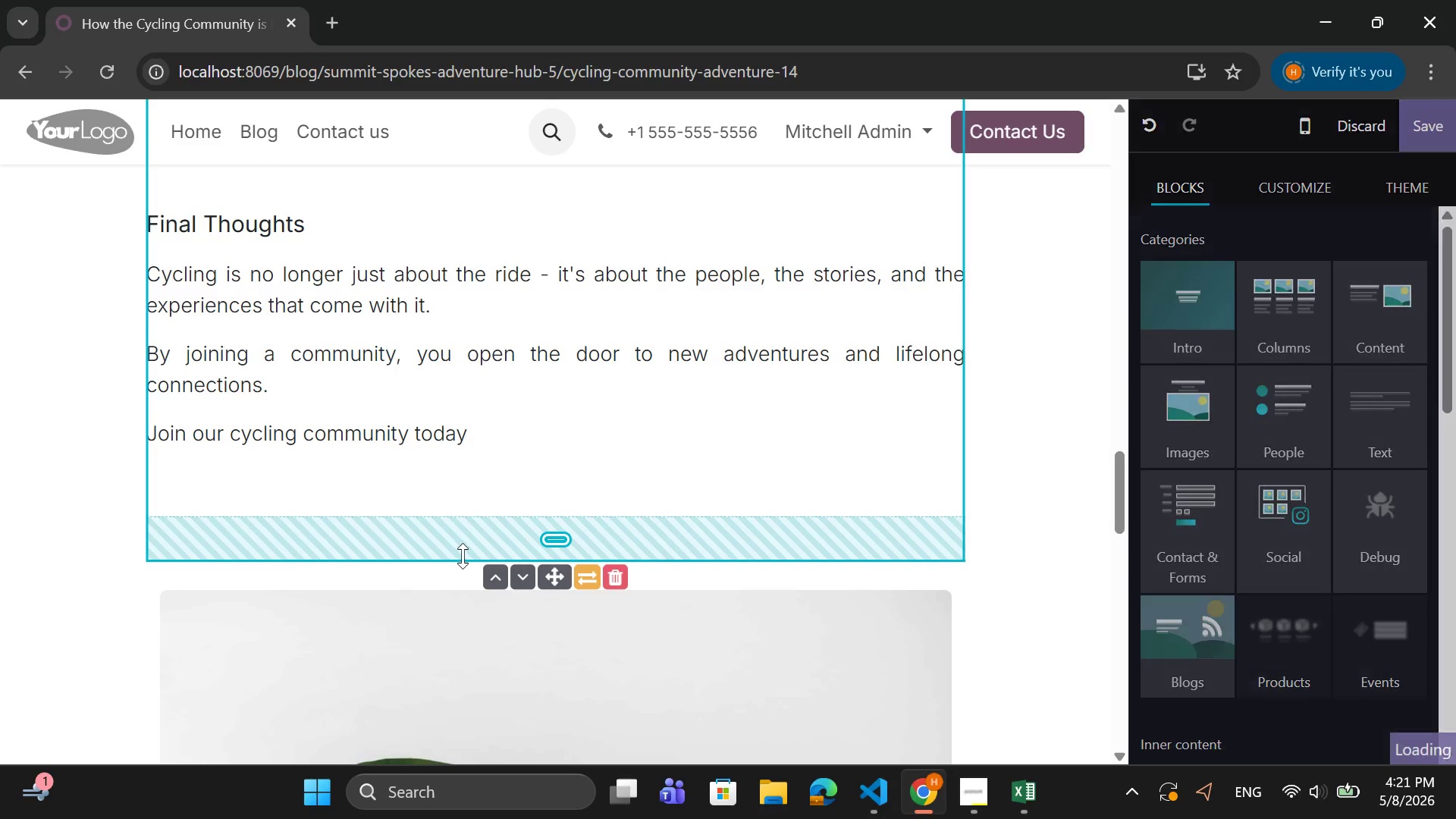 
left_click_drag(start_coordinate=[463, 556], to_coordinate=[484, 498])
 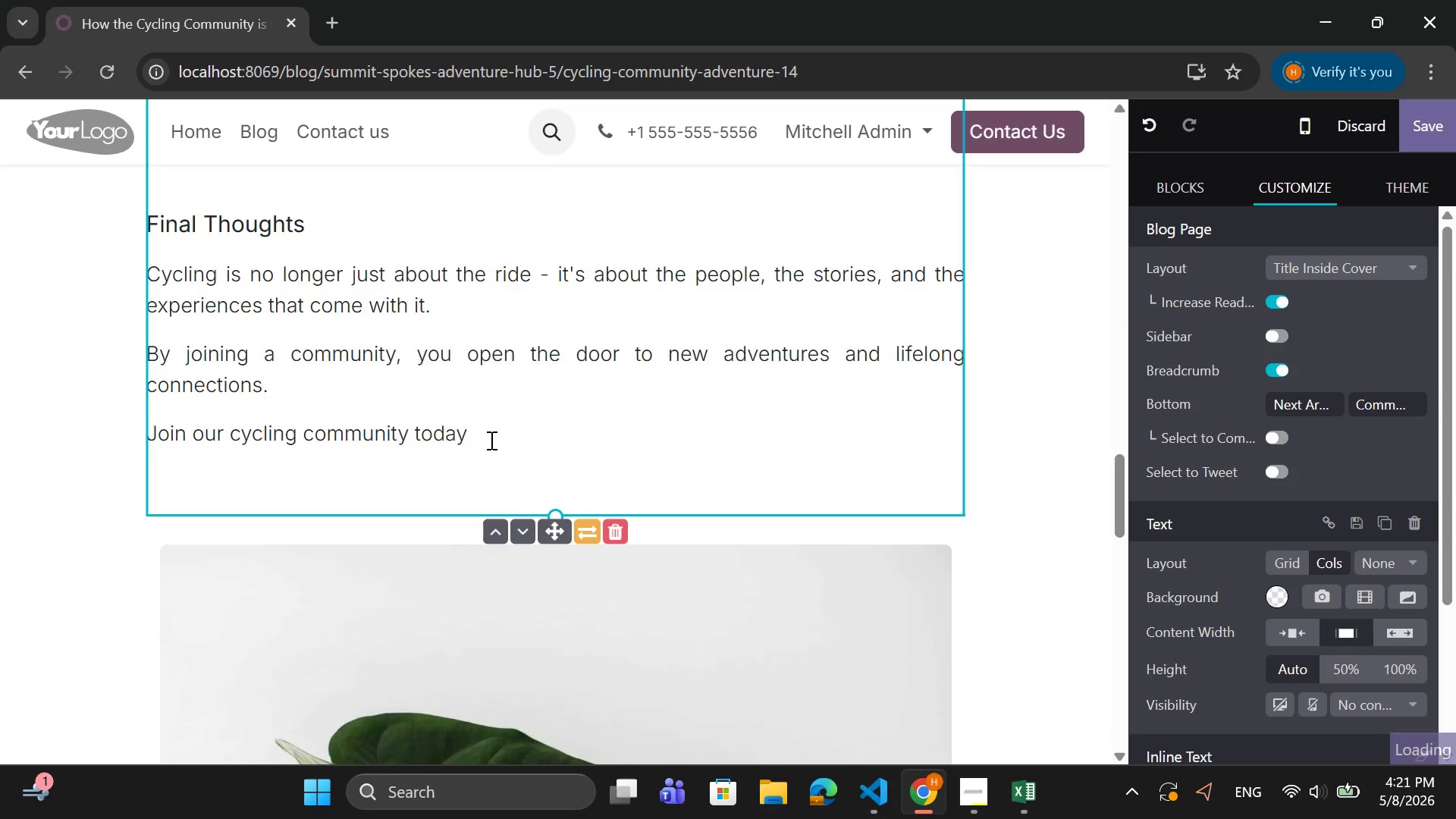 
left_click_drag(start_coordinate=[491, 441], to_coordinate=[146, 218])
 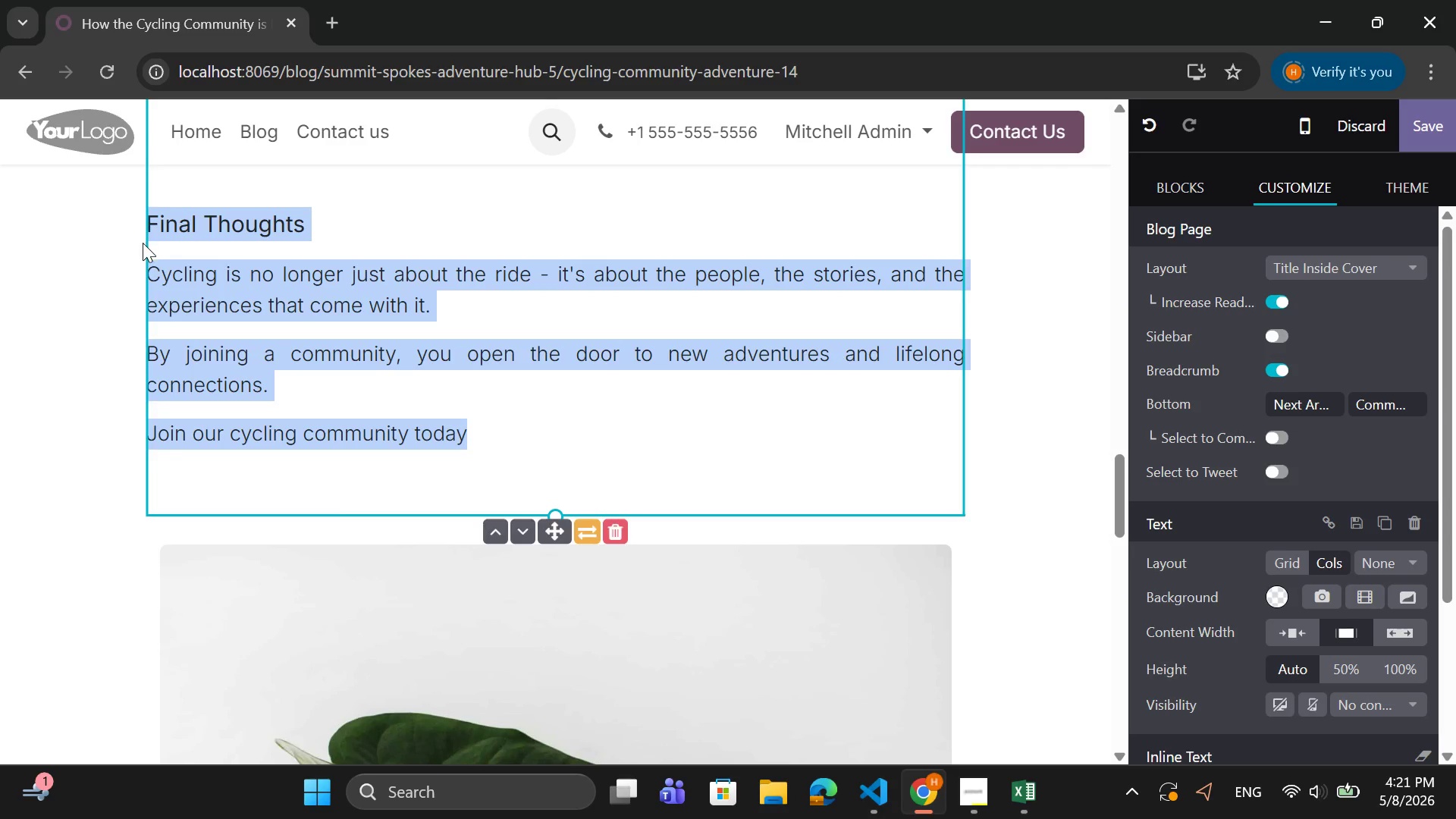 
key(Control+X)
 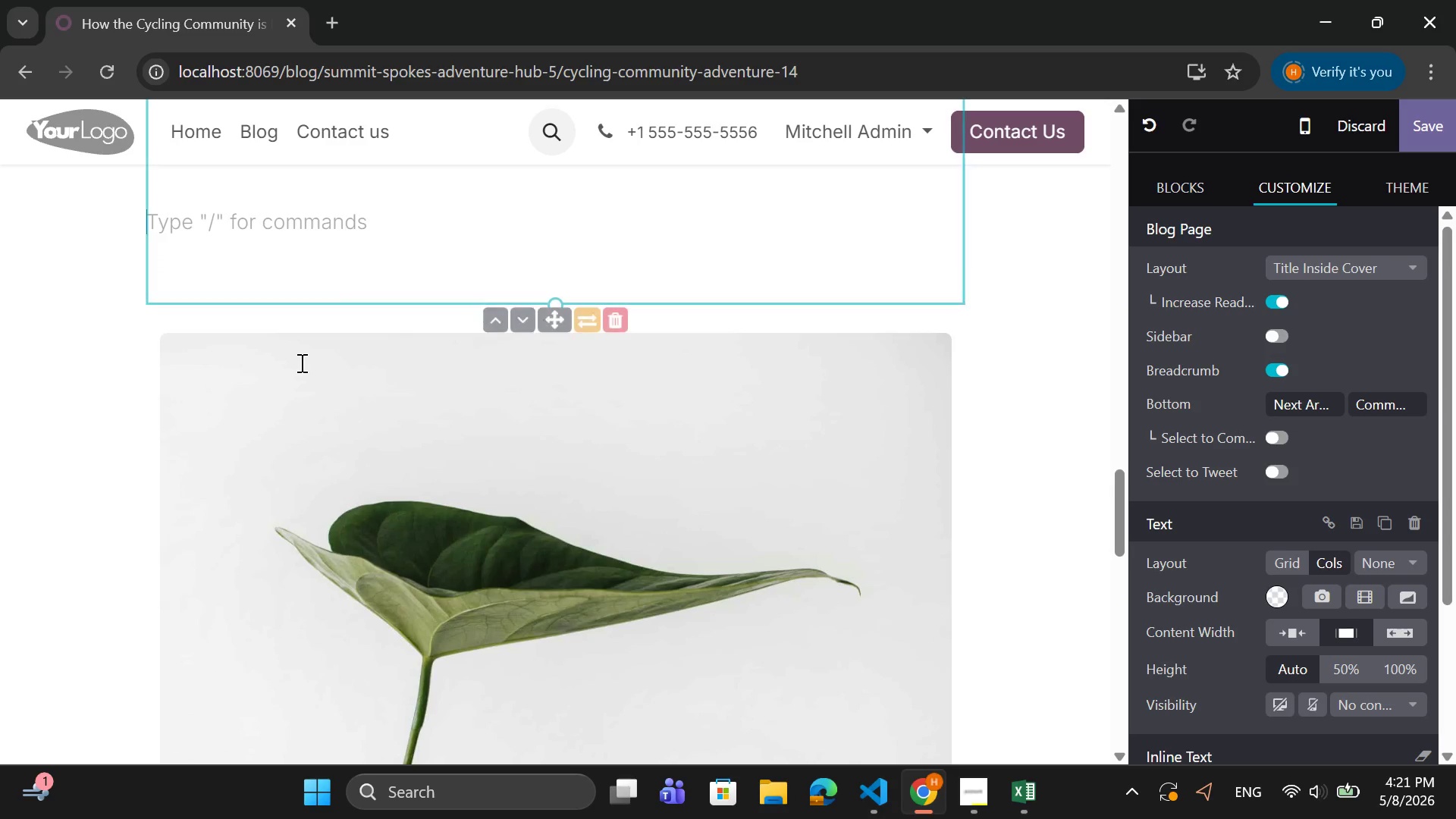 
scroll: coordinate [306, 357], scroll_direction: up, amount: 3.0
 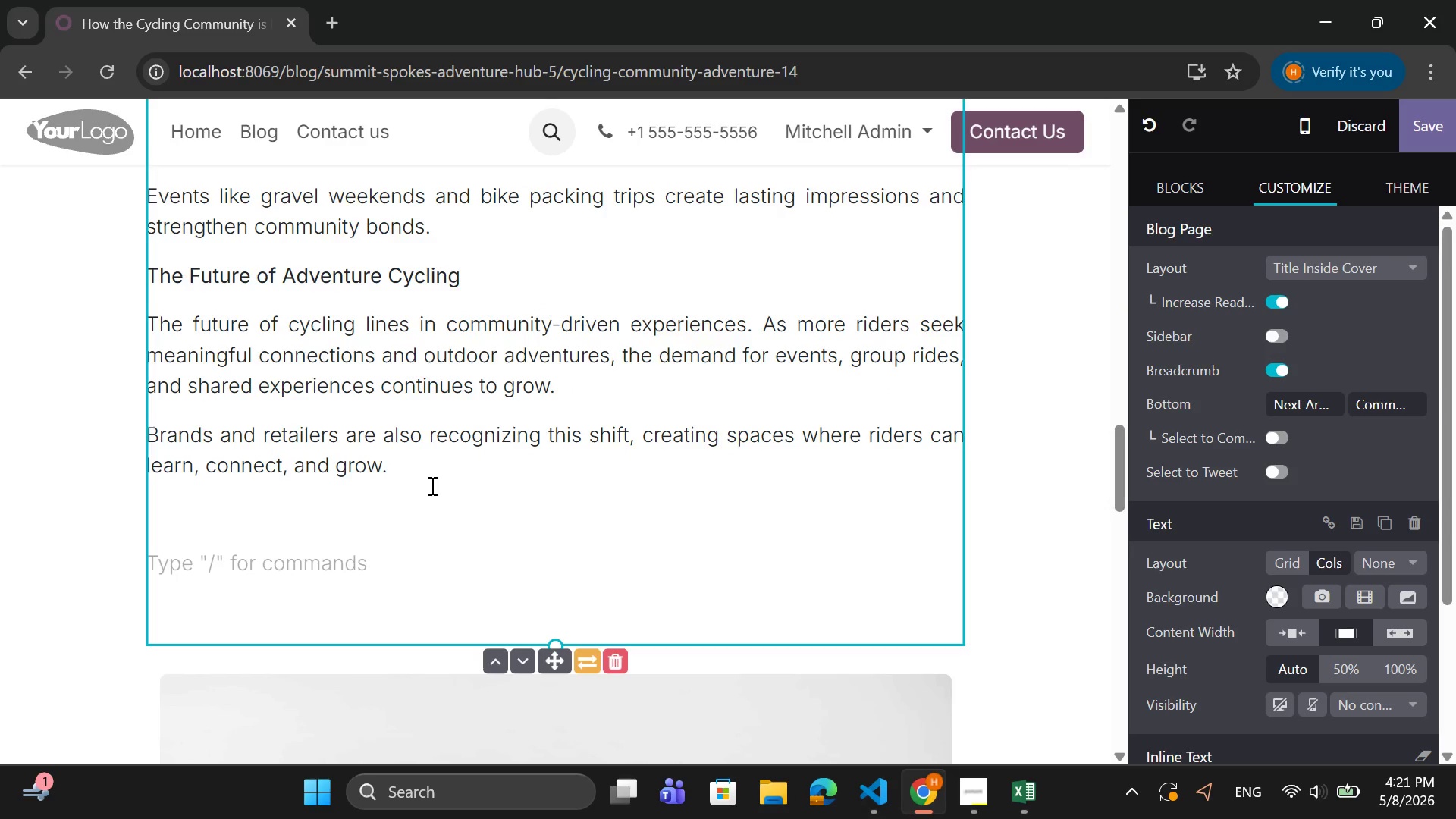 
key(Backspace)
 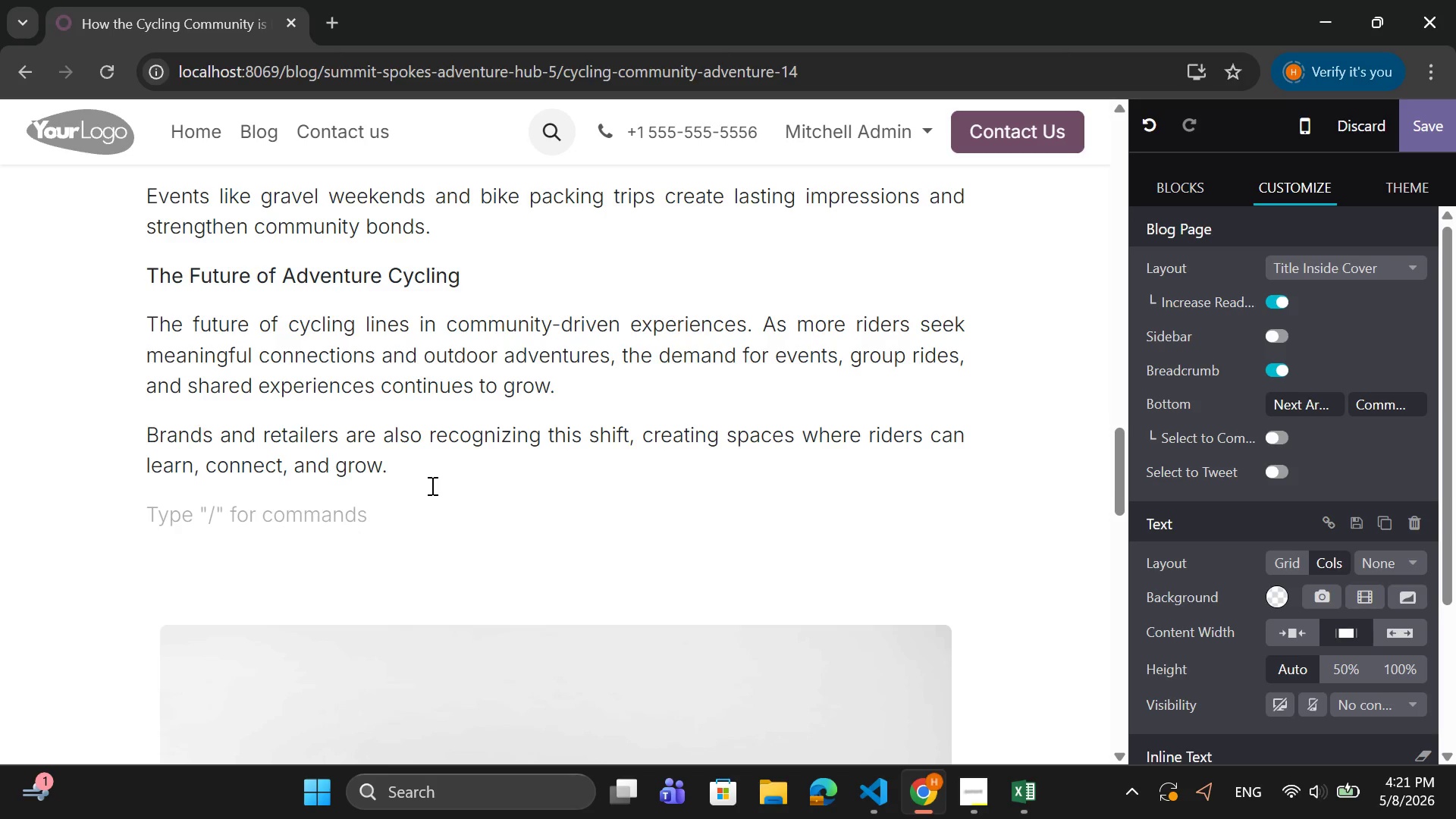 
key(Backspace)
 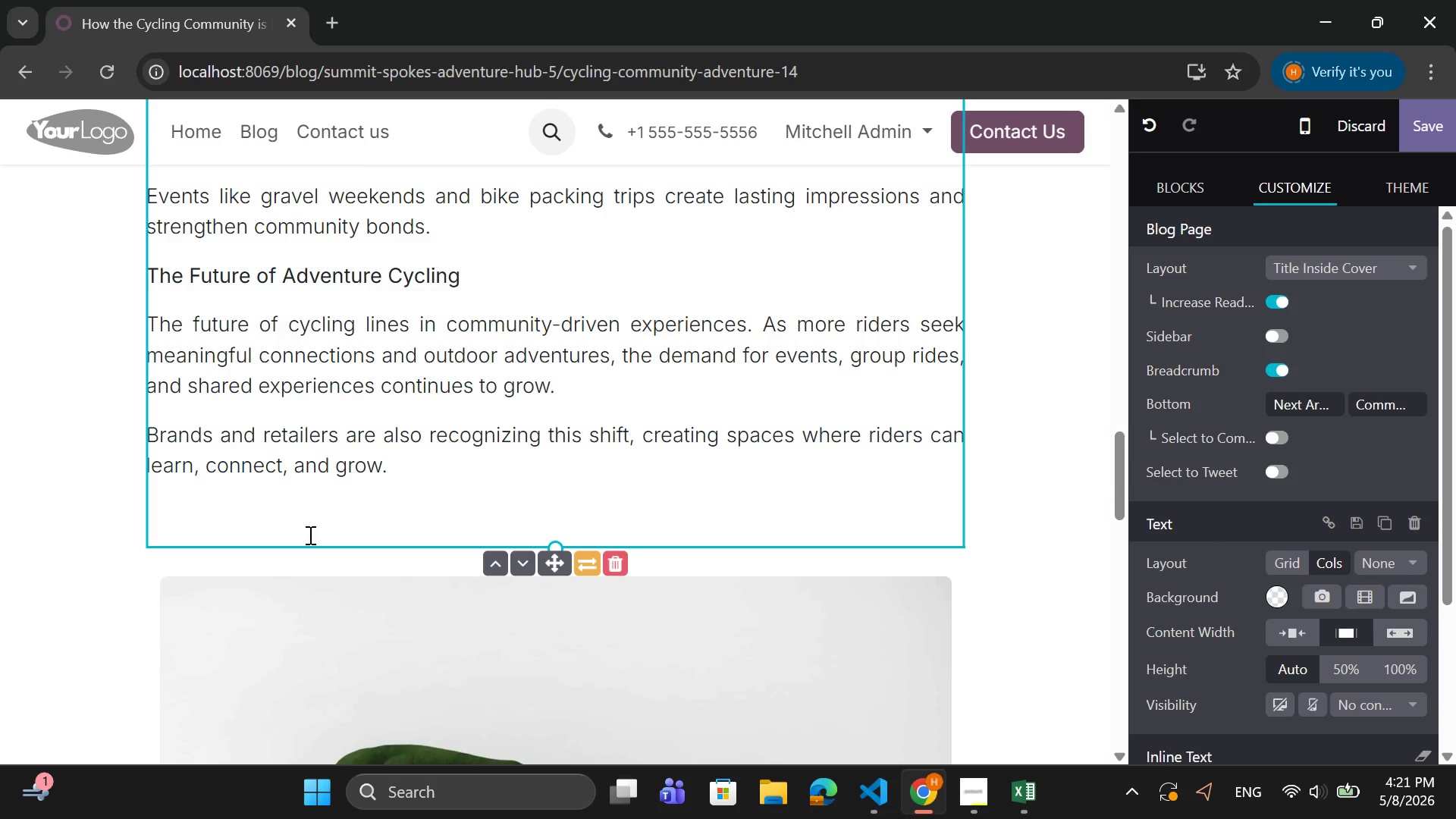 
left_click([355, 519])
 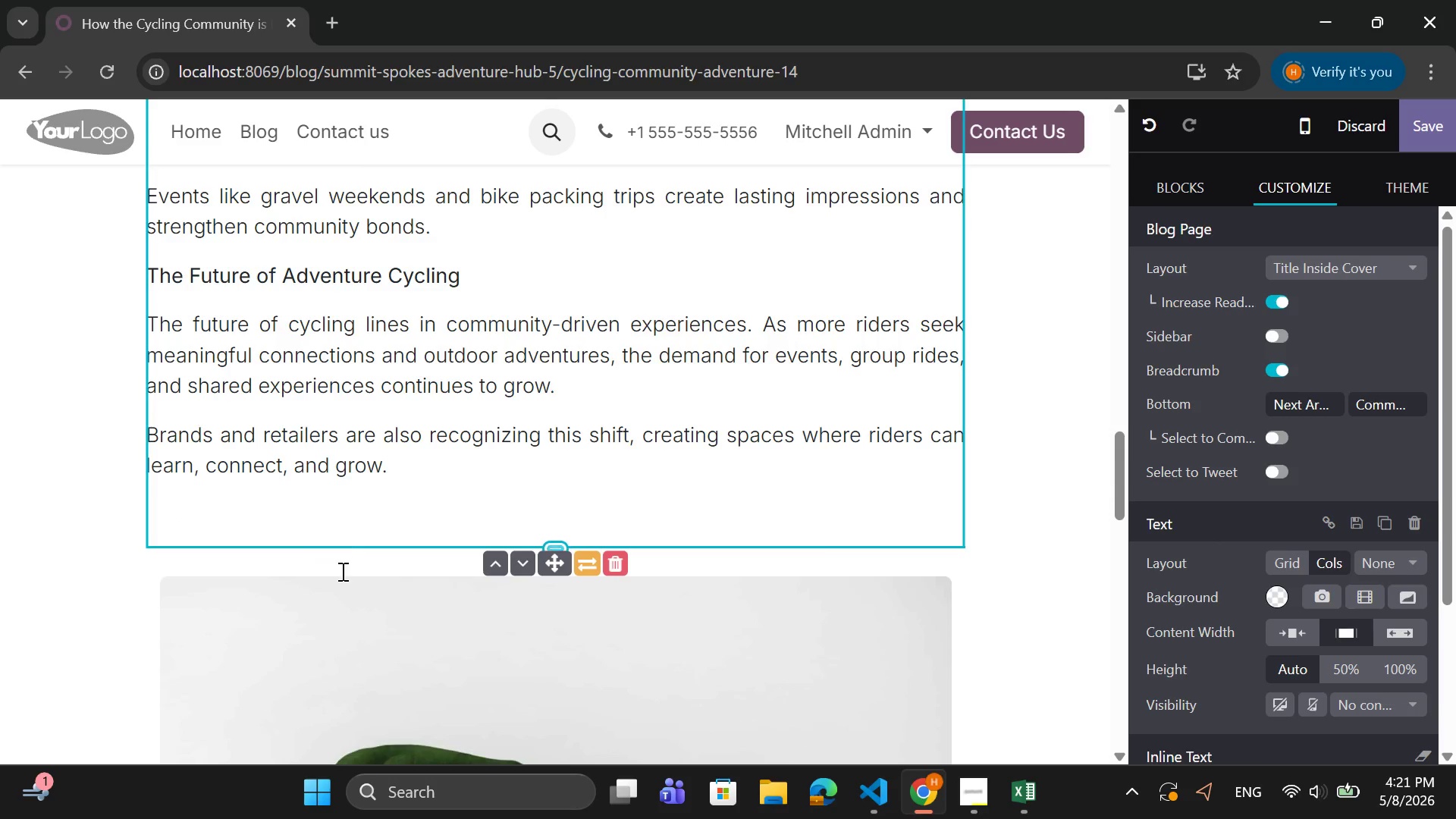 
left_click([341, 571])
 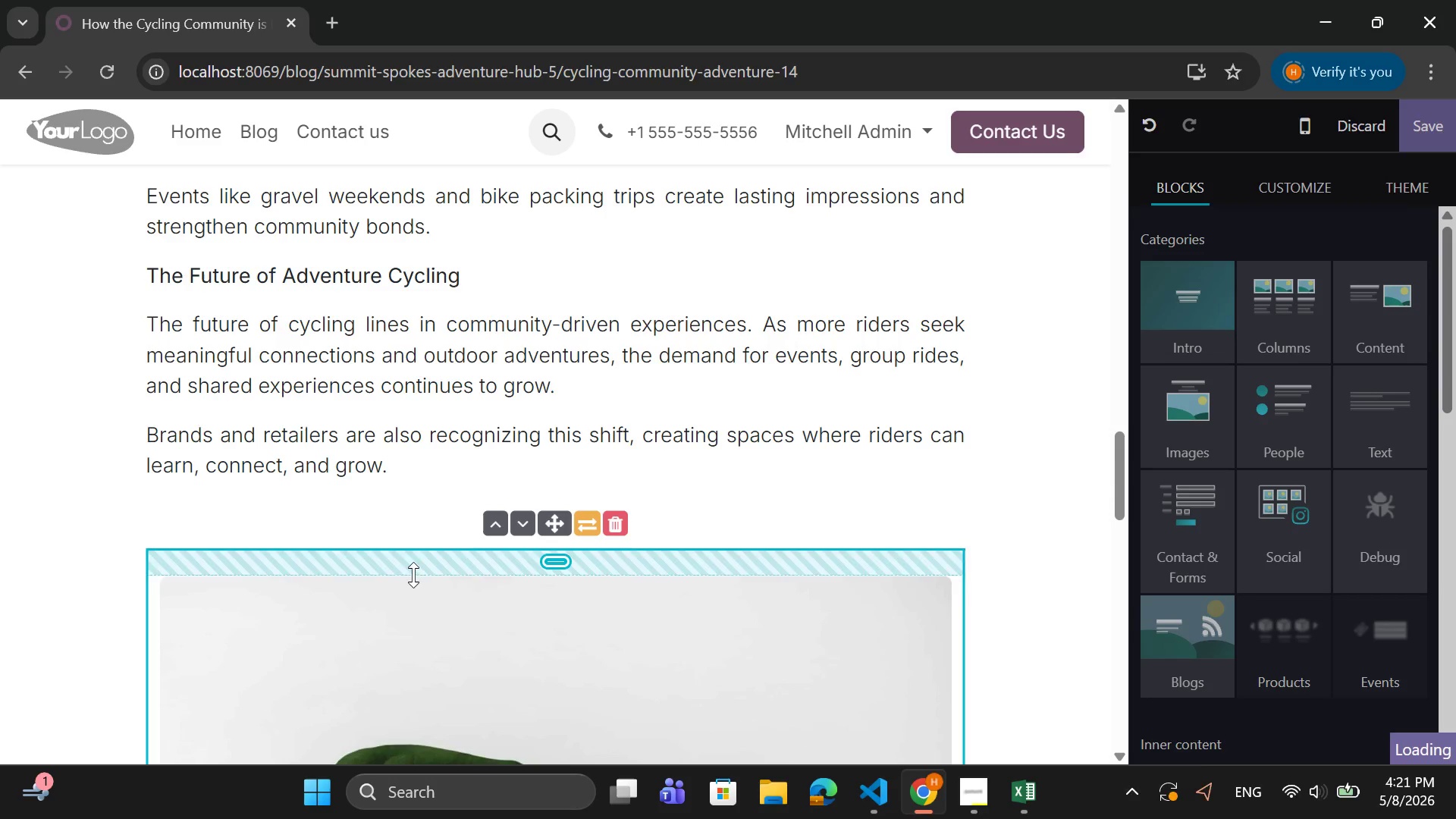 
left_click_drag(start_coordinate=[417, 570], to_coordinate=[424, 551])
 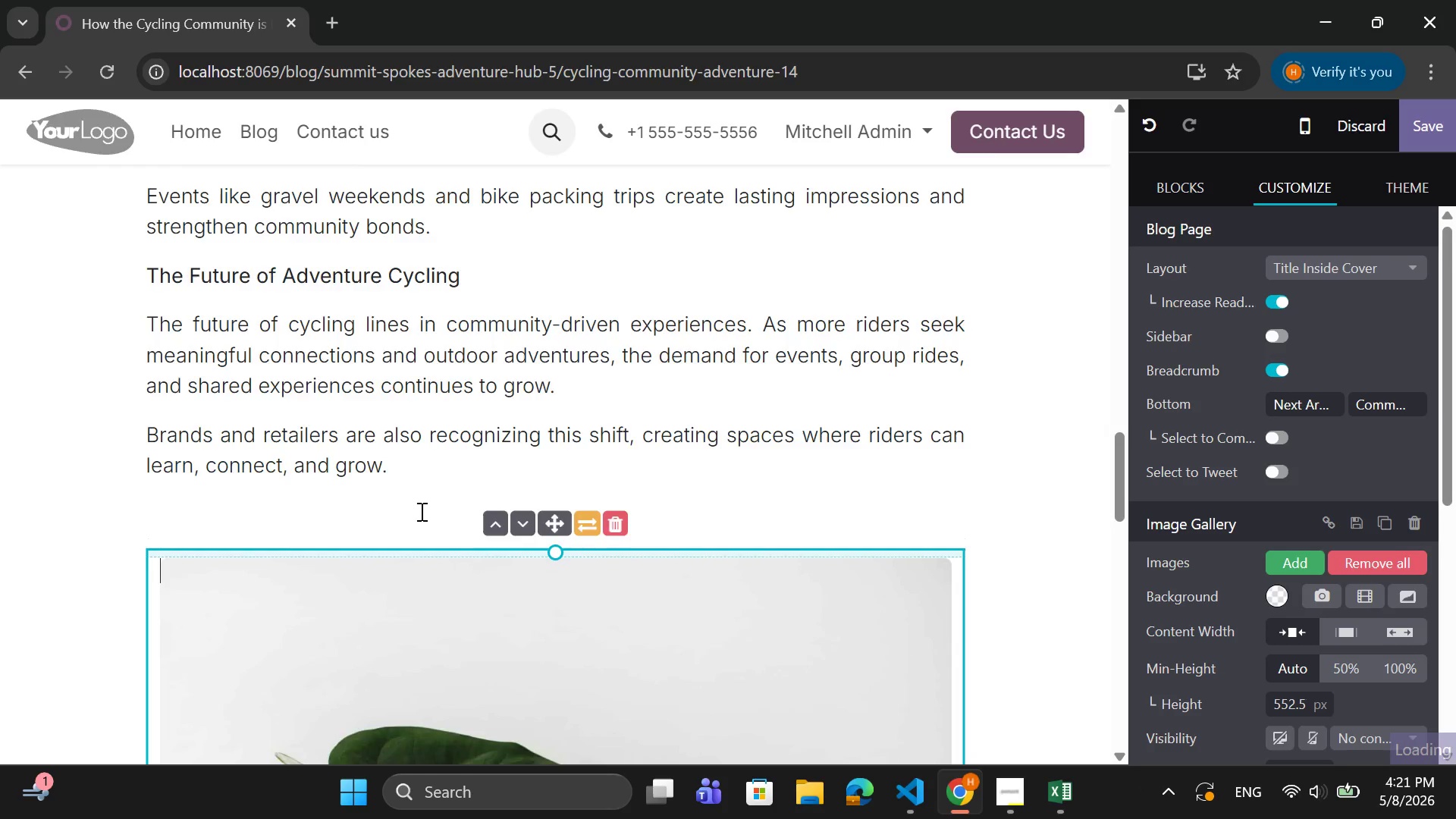 
scroll: coordinate [420, 511], scroll_direction: down, amount: 5.0
 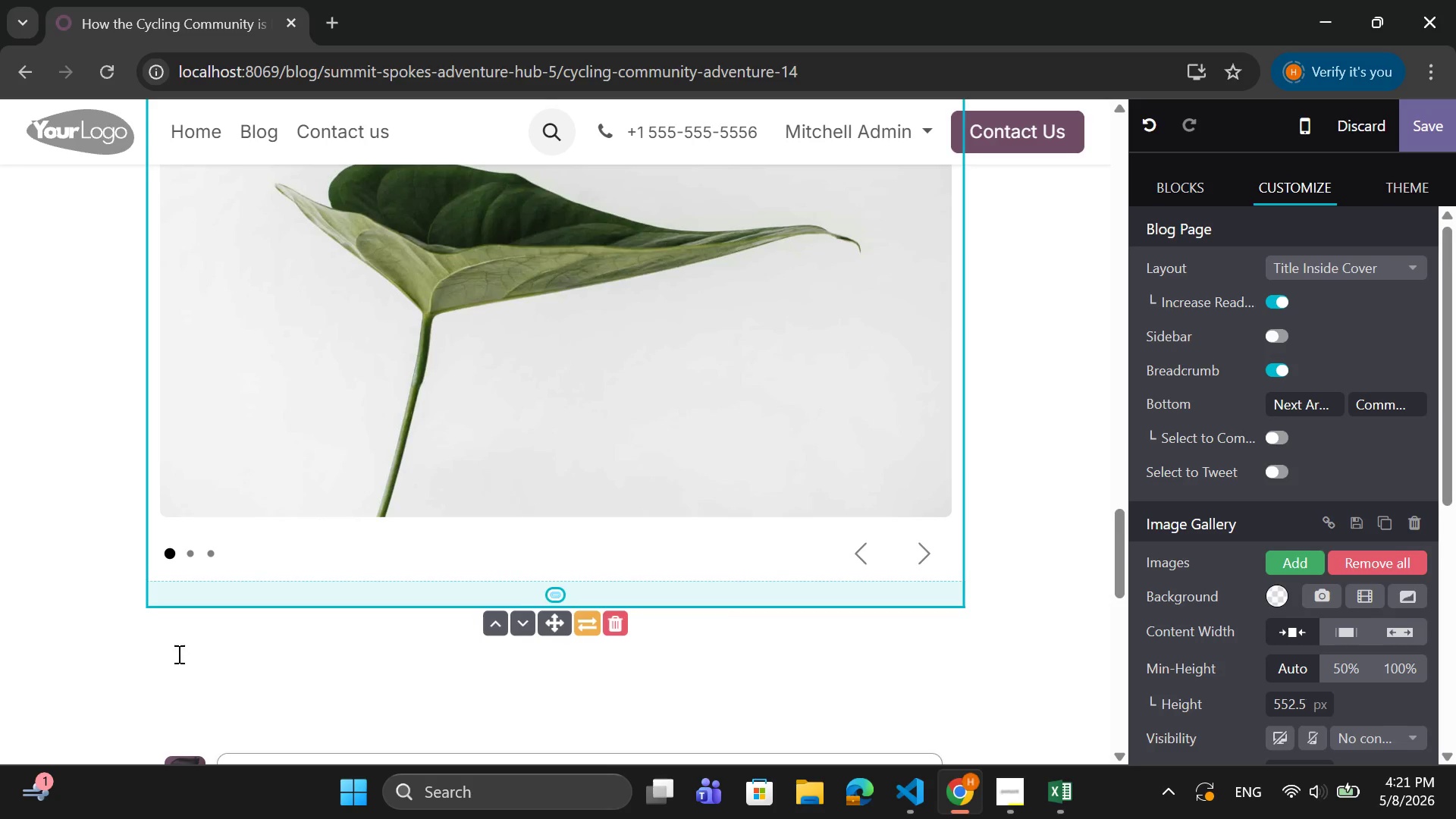 
left_click([177, 662])
 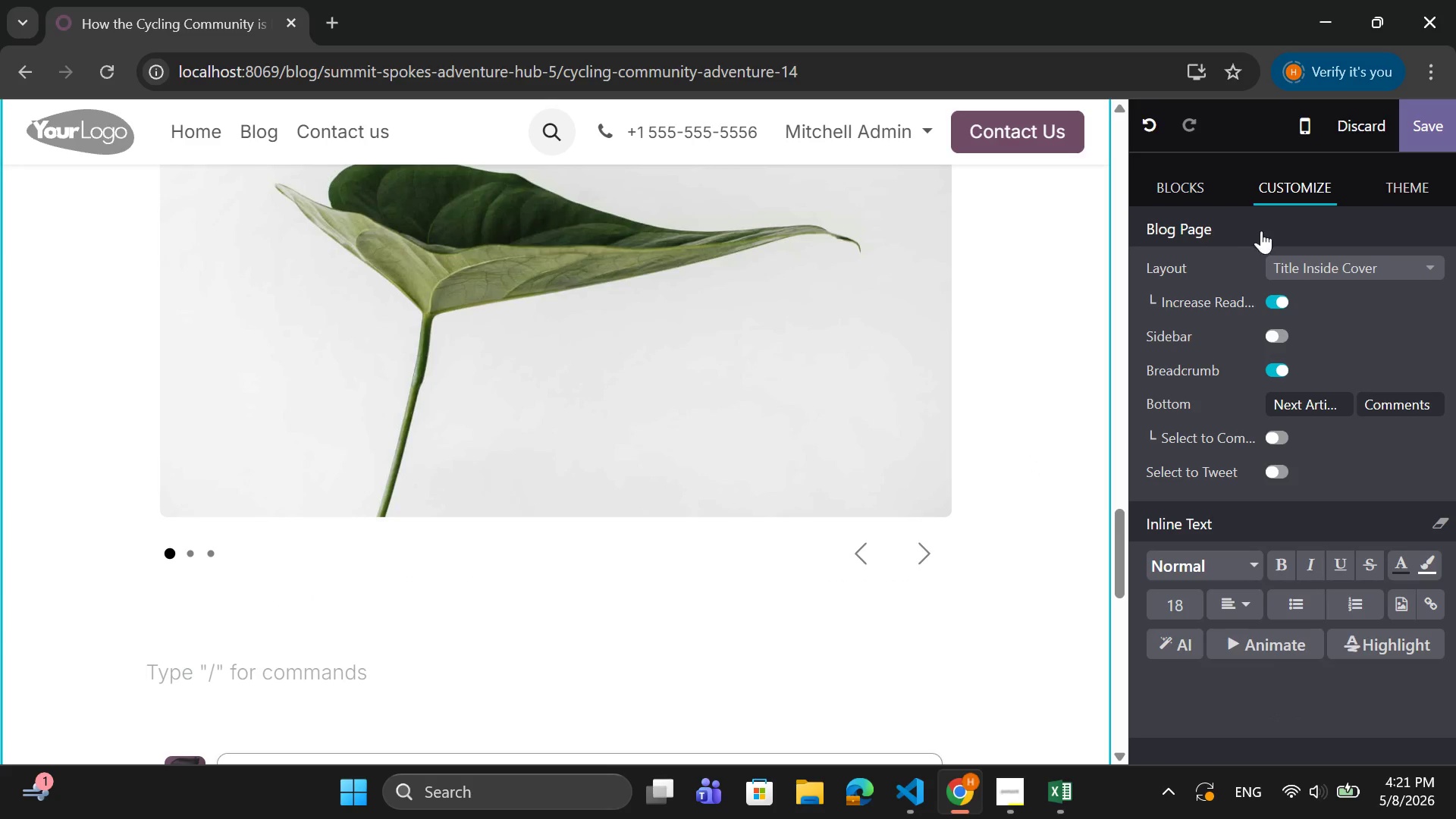 
left_click([1188, 196])
 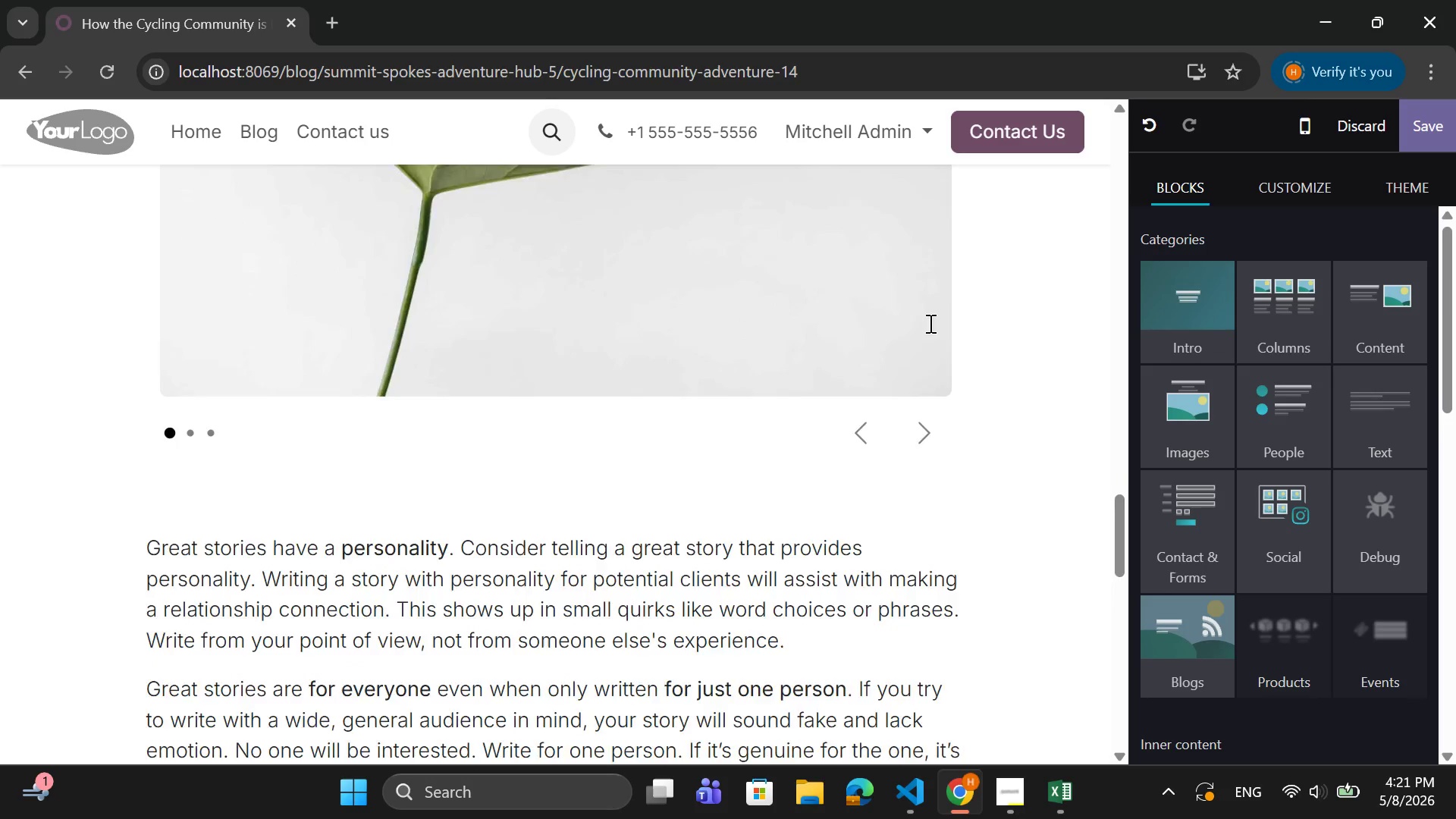 
left_click_drag(start_coordinate=[379, 526], to_coordinate=[139, 281])
 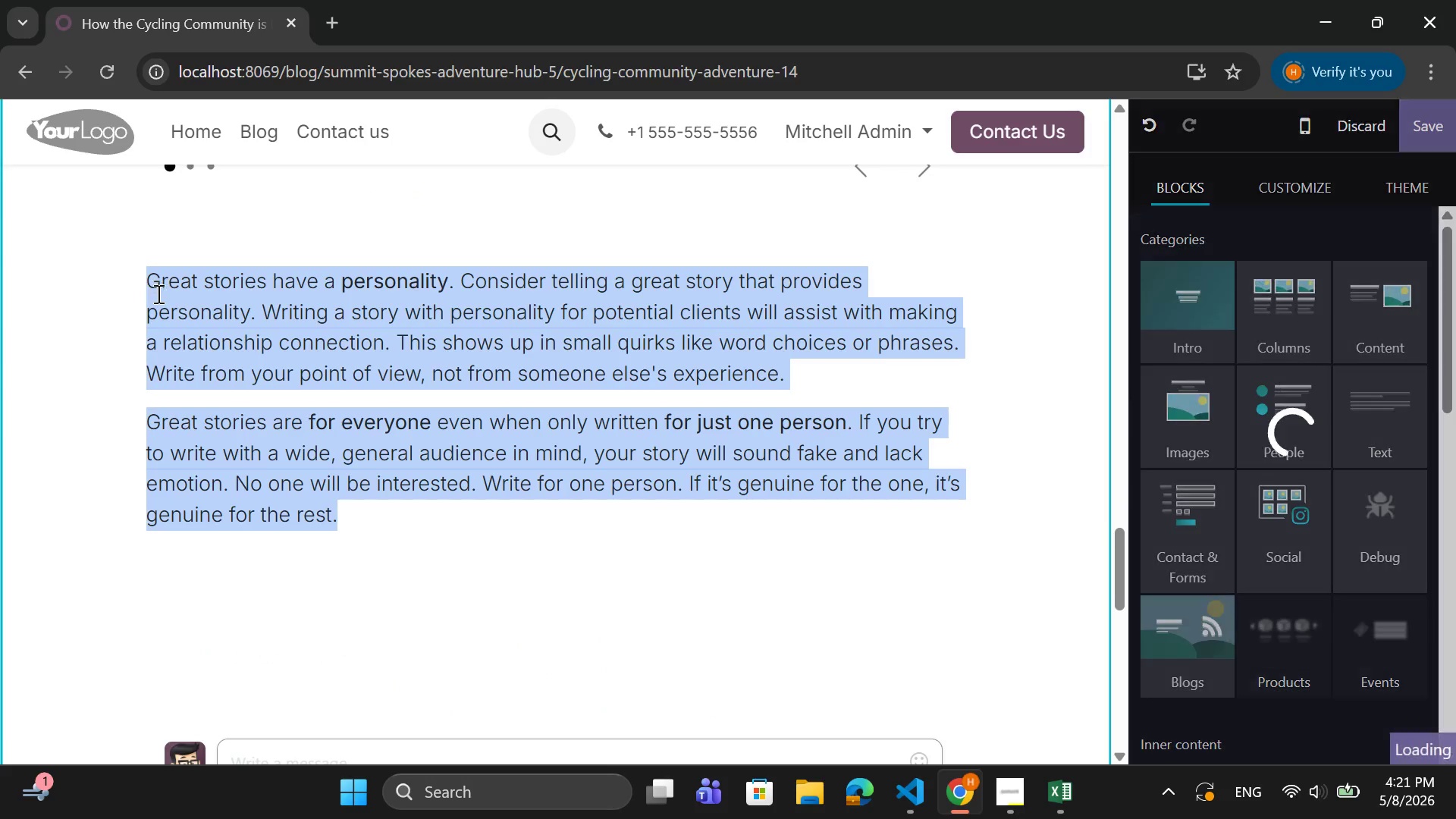 
key(Control+V)
 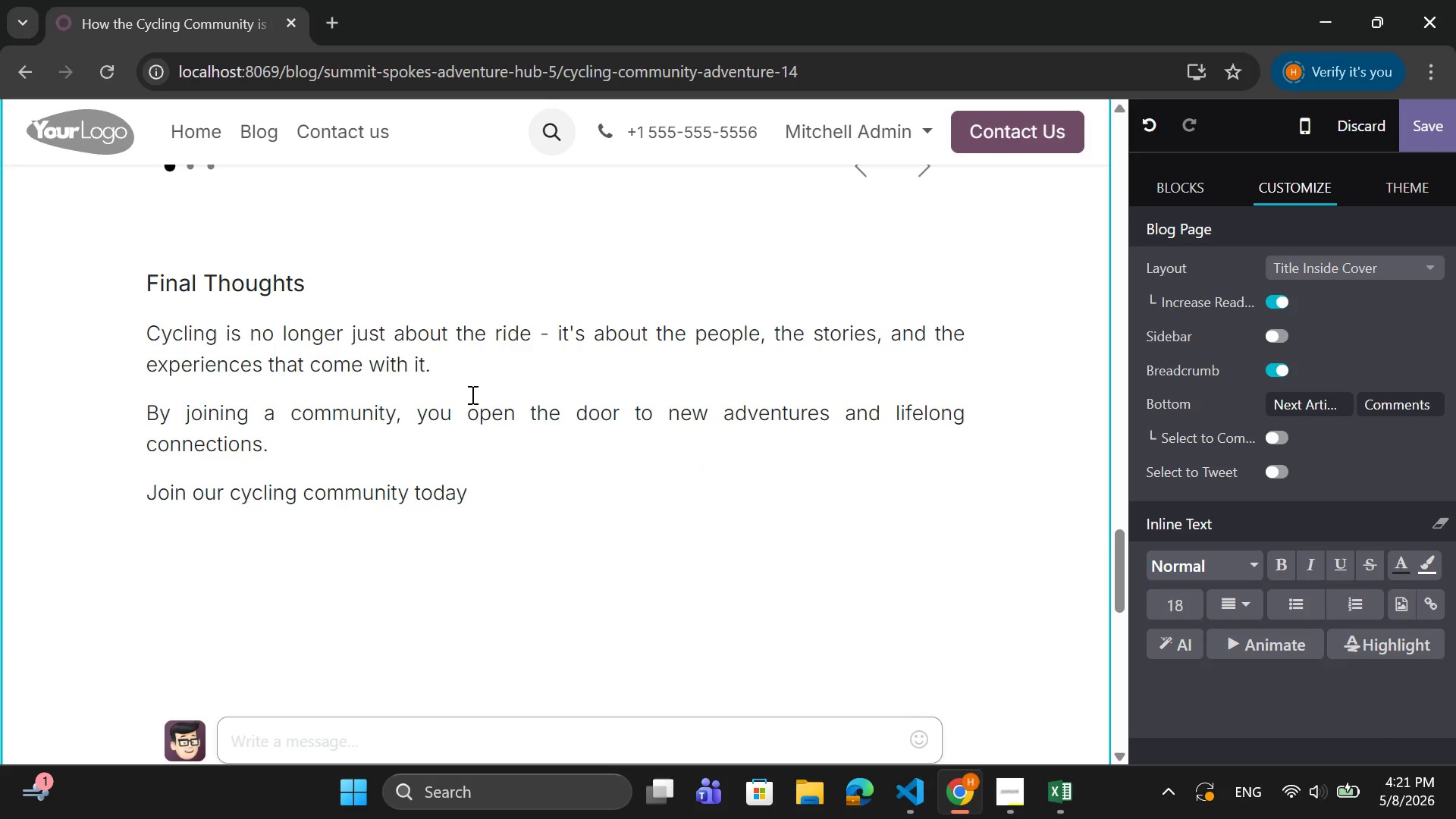 
left_click([497, 354])
 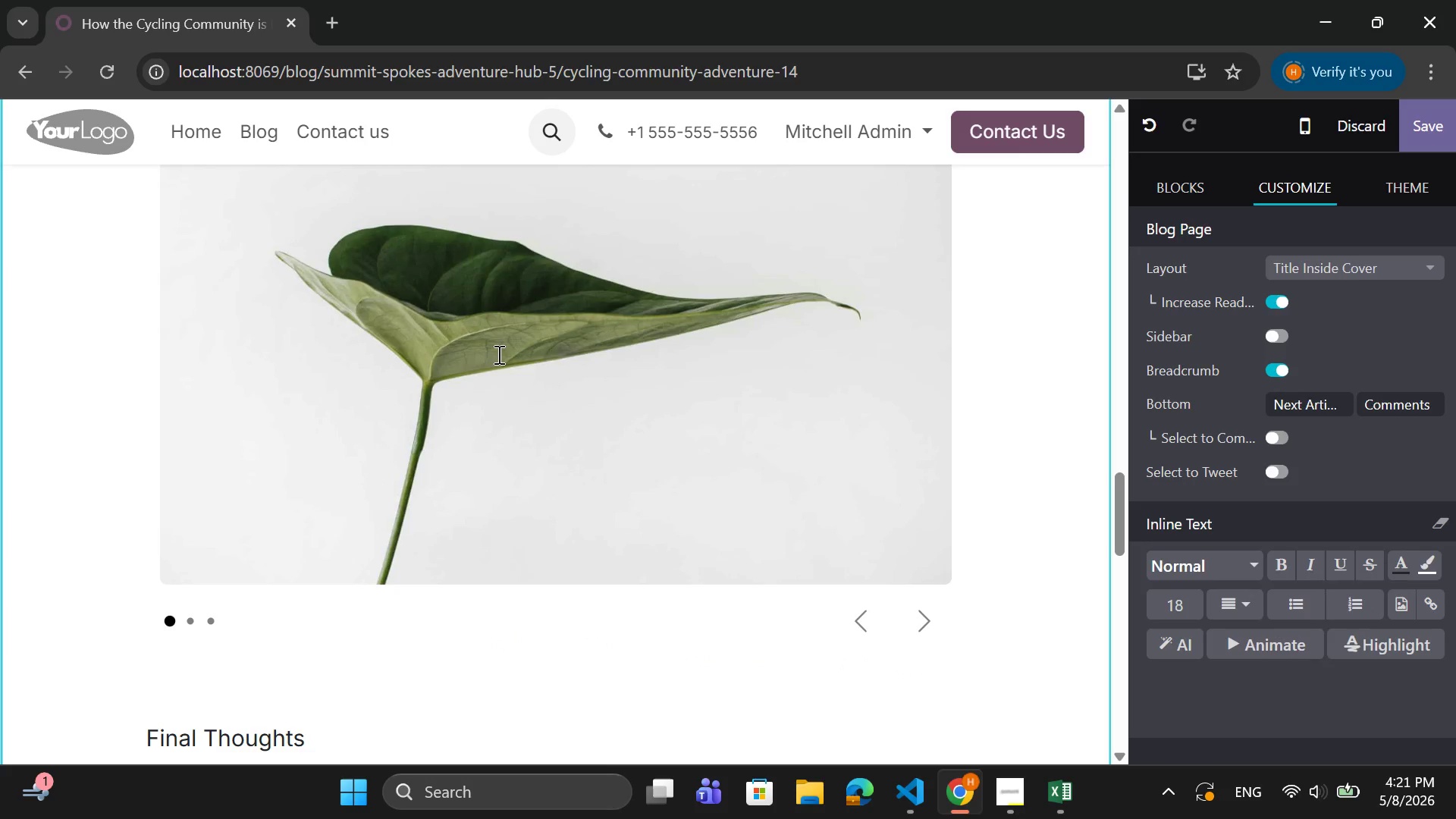 
scroll: coordinate [470, 388], scroll_direction: up, amount: 4.0
 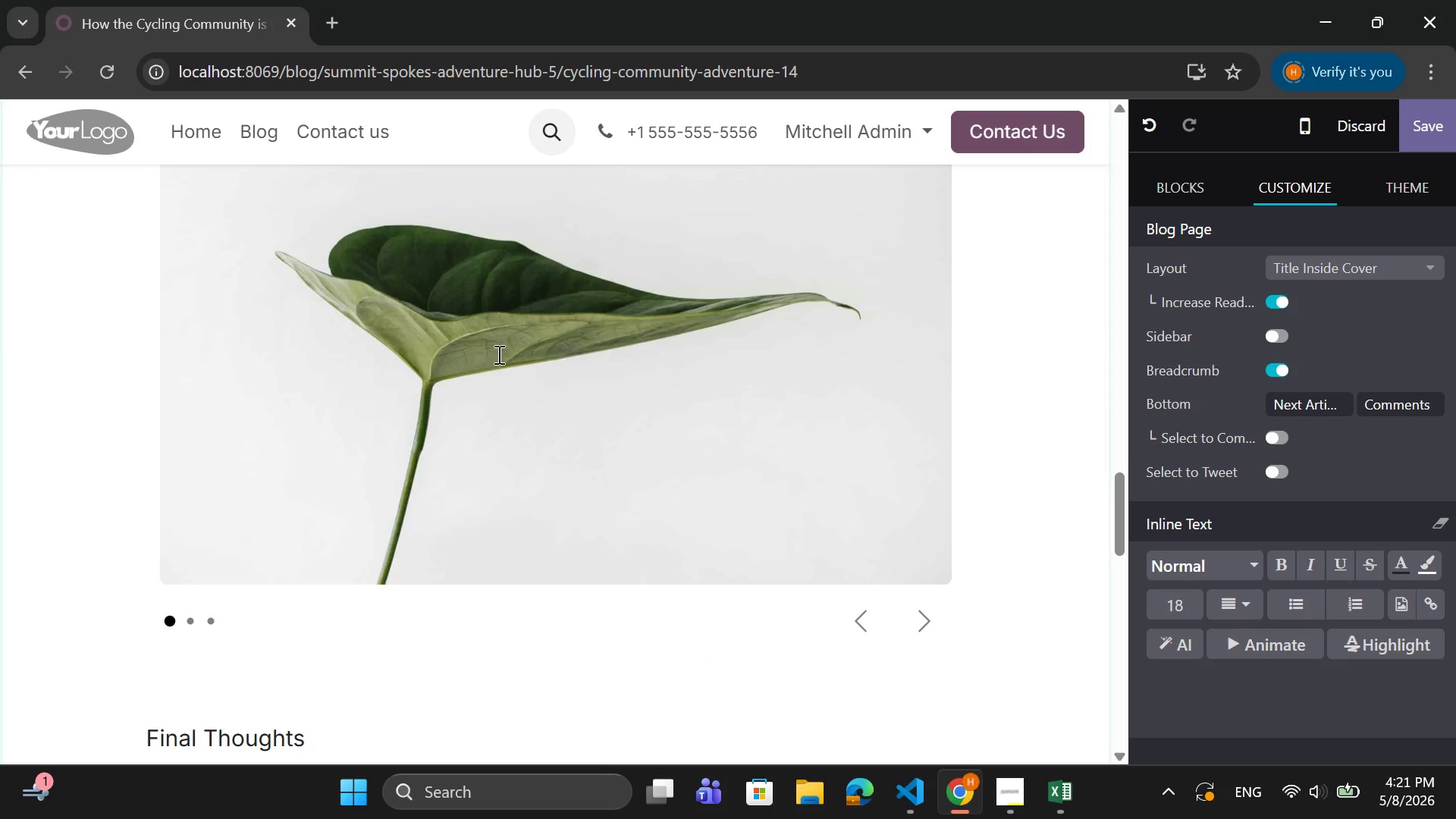 
double_click([497, 354])
 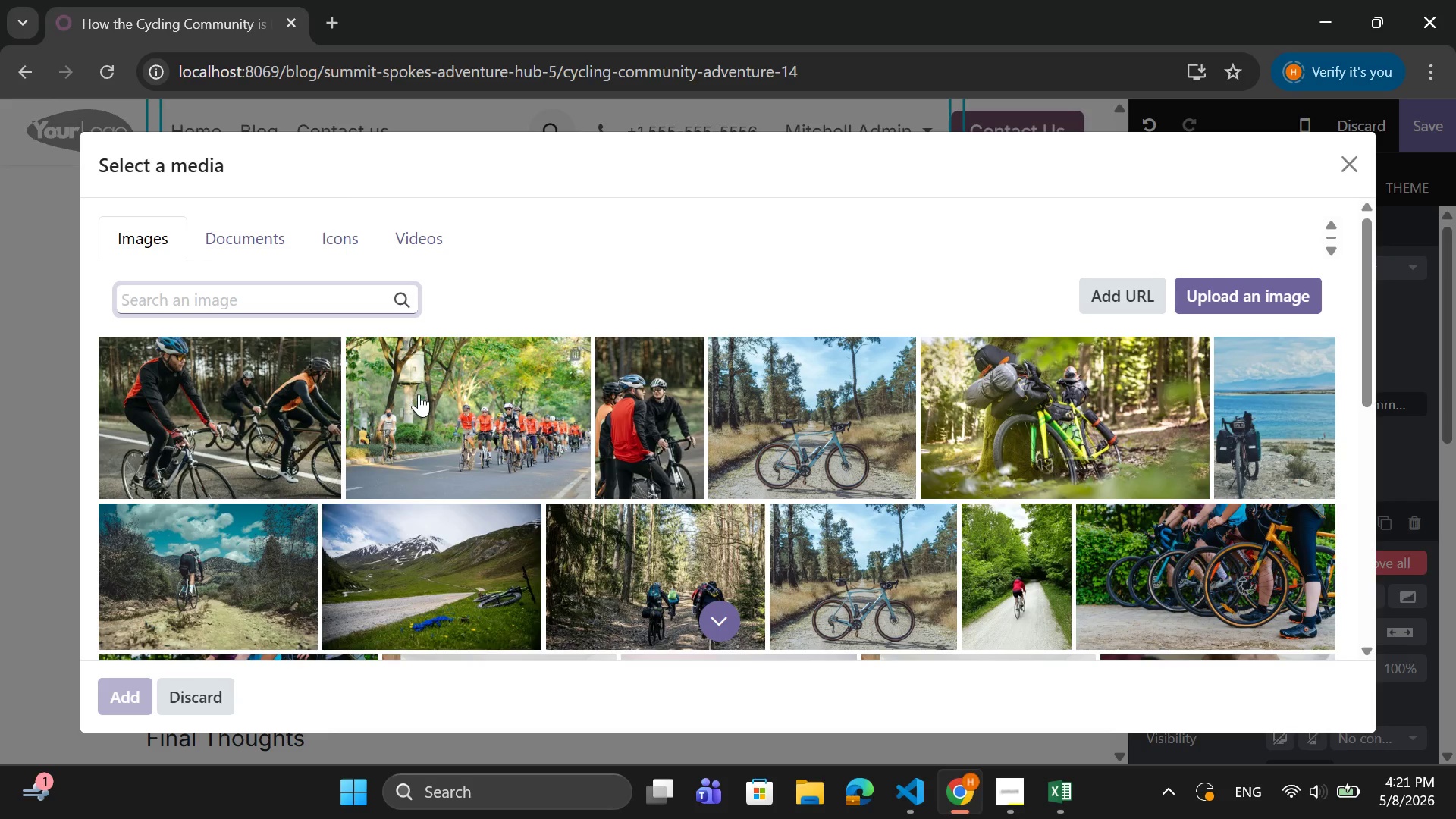 
mouse_move([641, 420])
 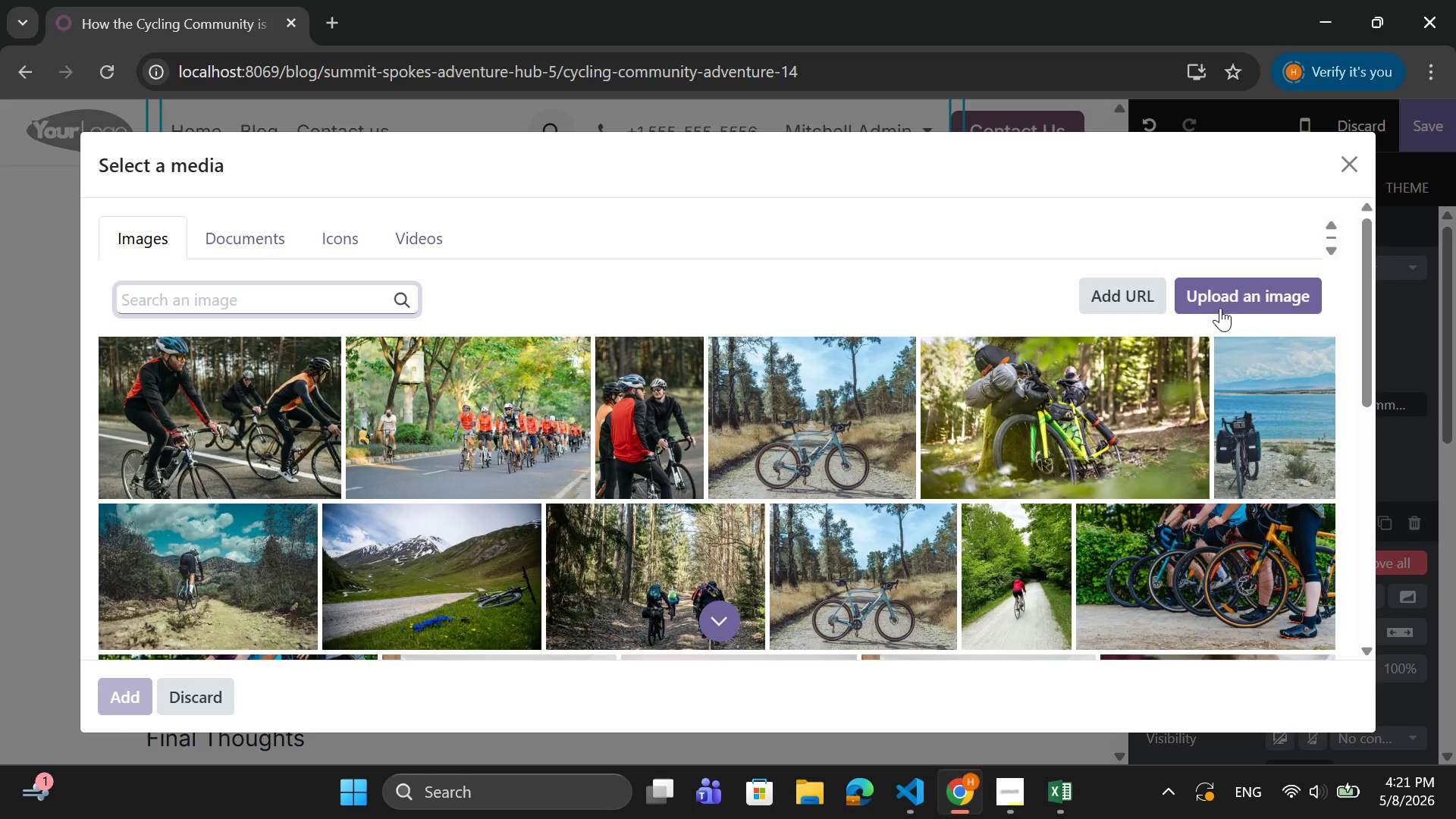 
left_click([1225, 306])
 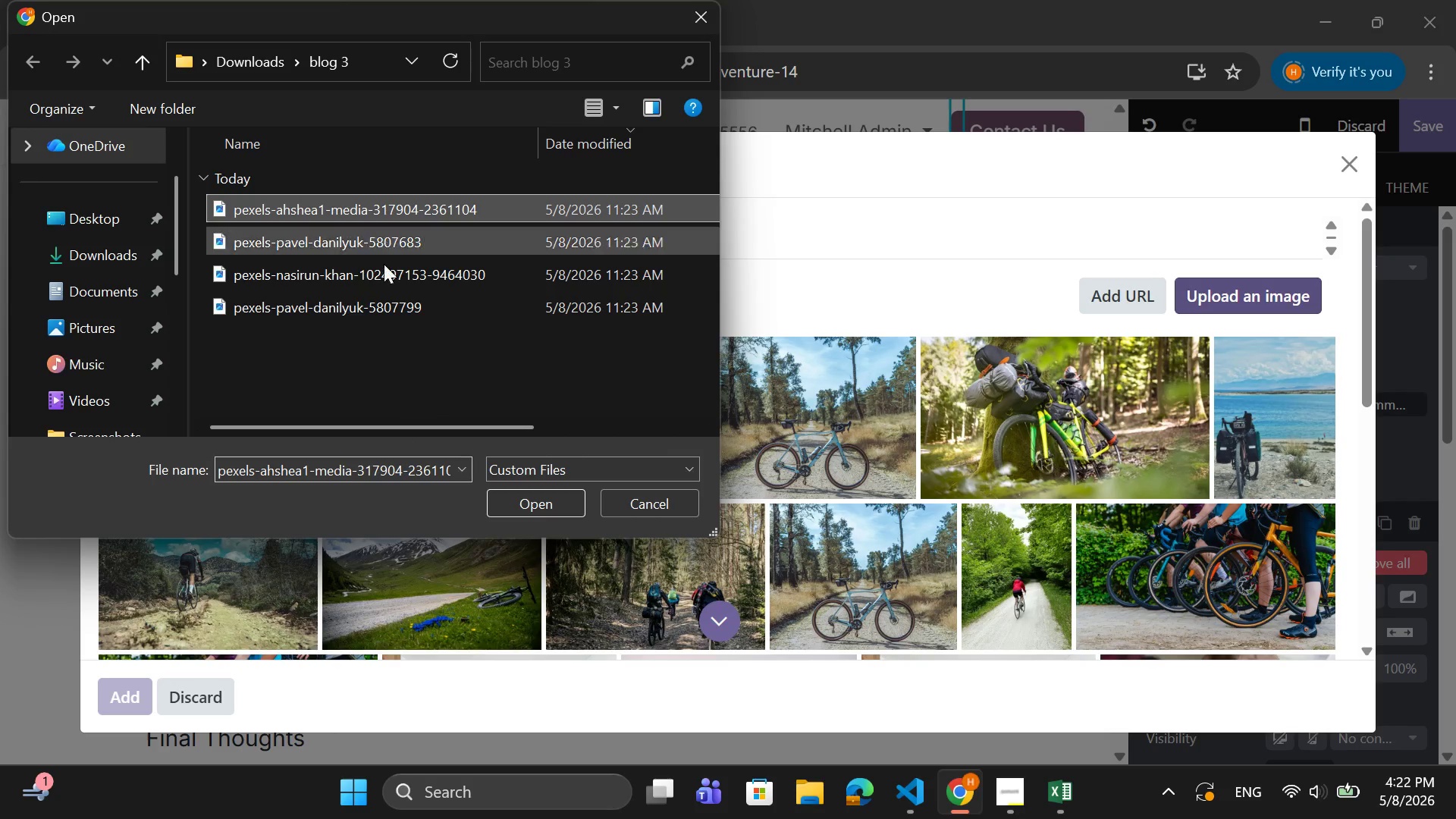 
left_click([515, 507])
 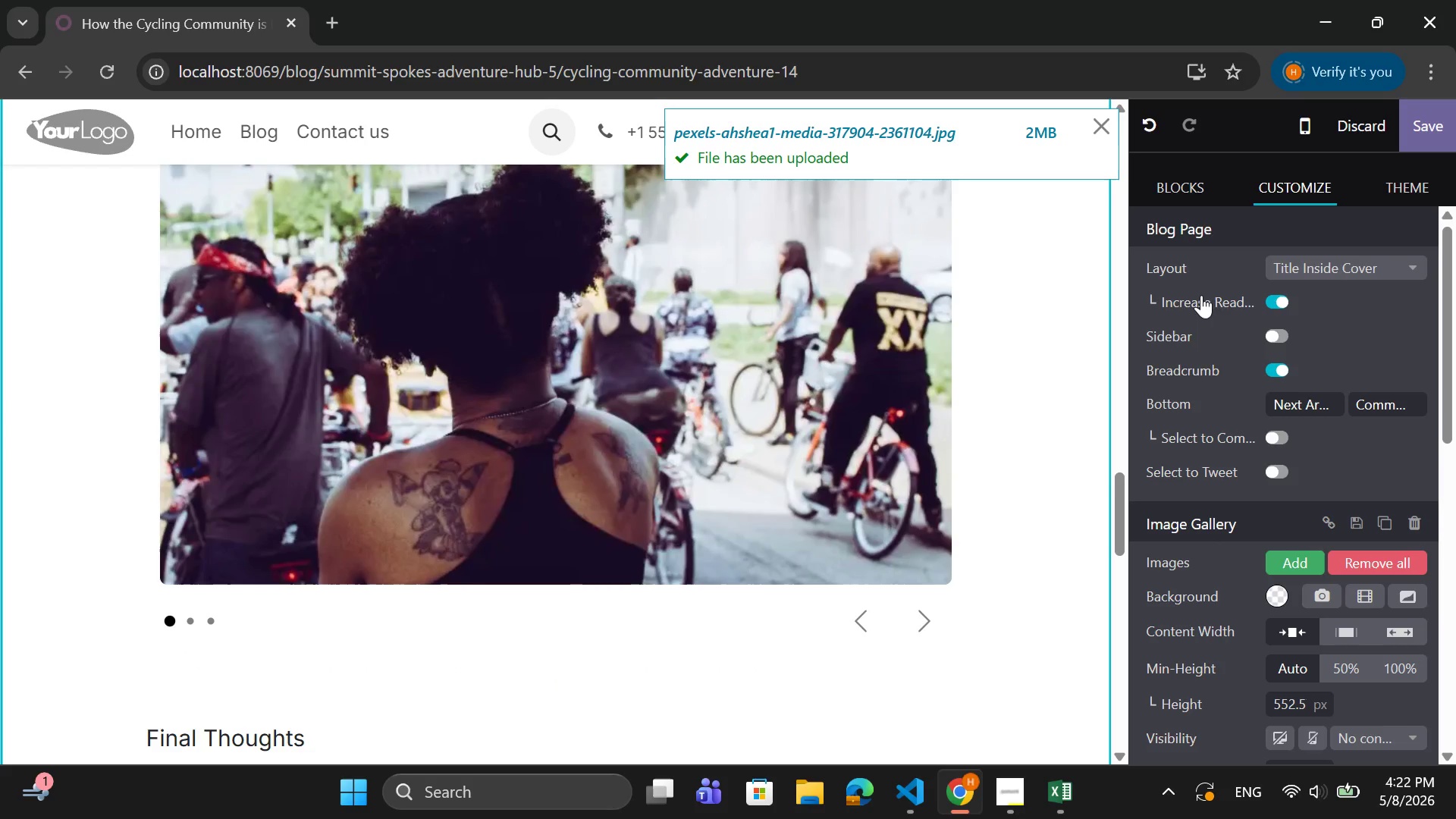 
wait(7.36)
 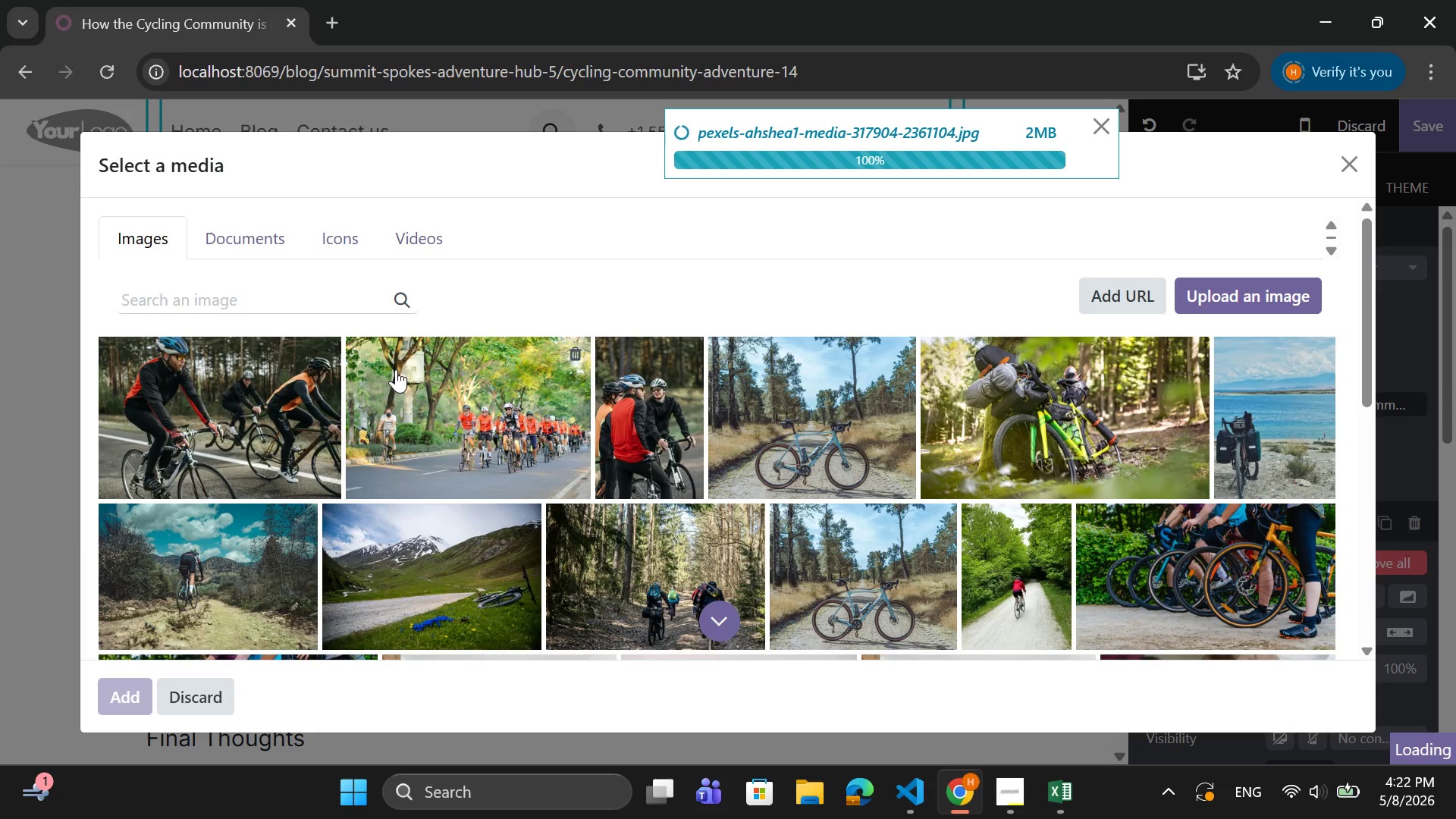 
left_click([927, 623])
 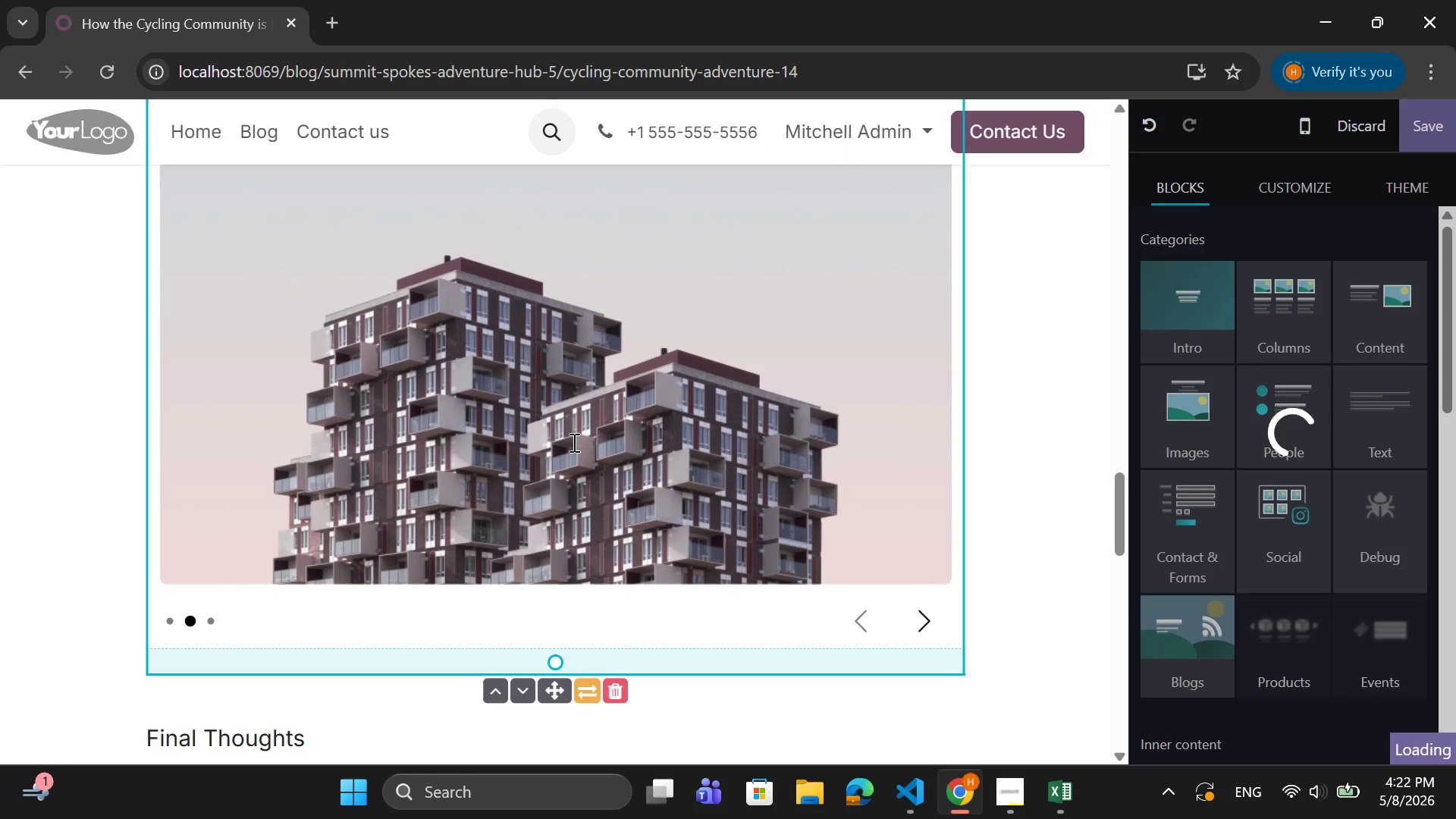 
double_click([573, 442])
 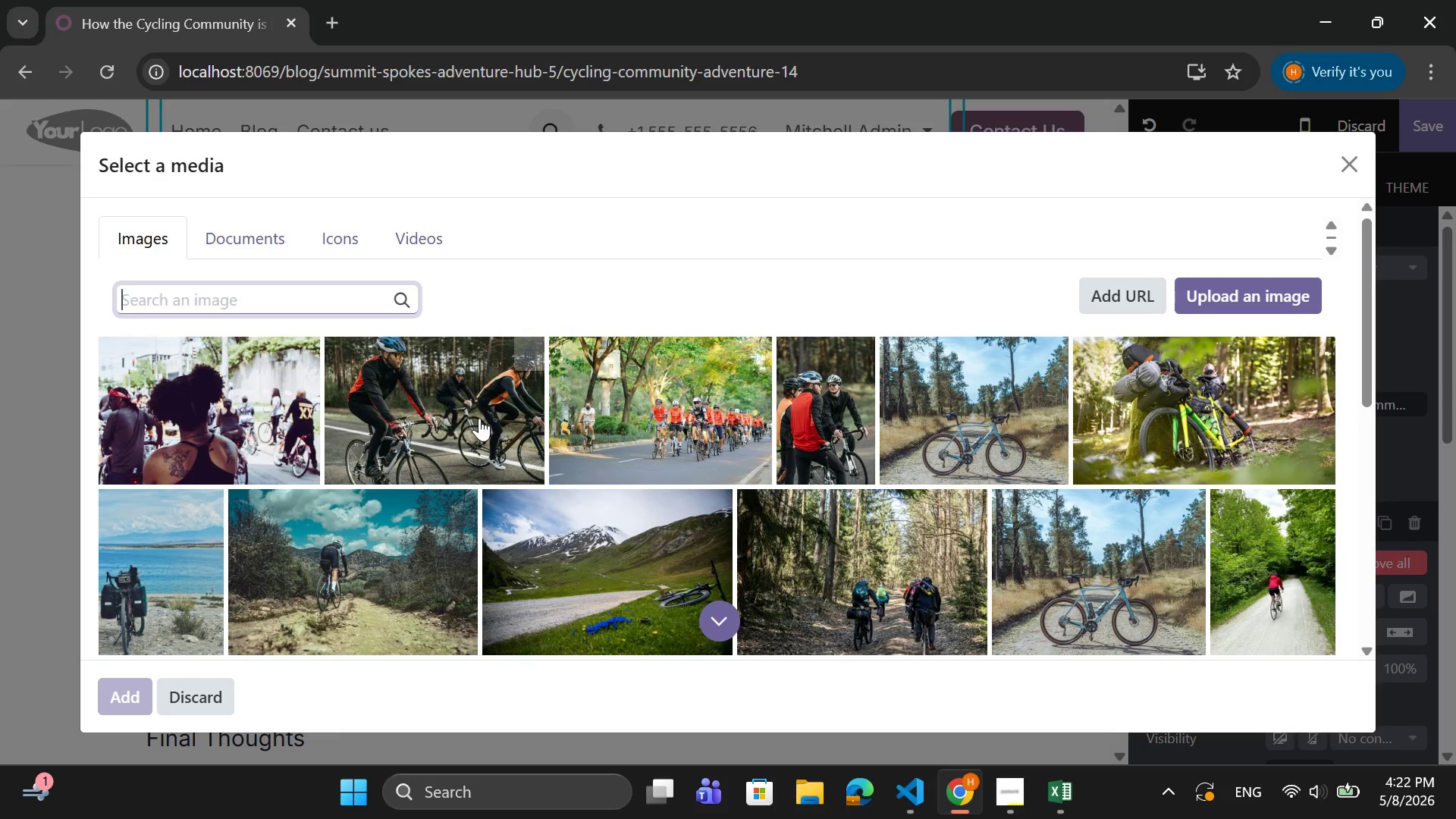 
left_click([851, 447])
 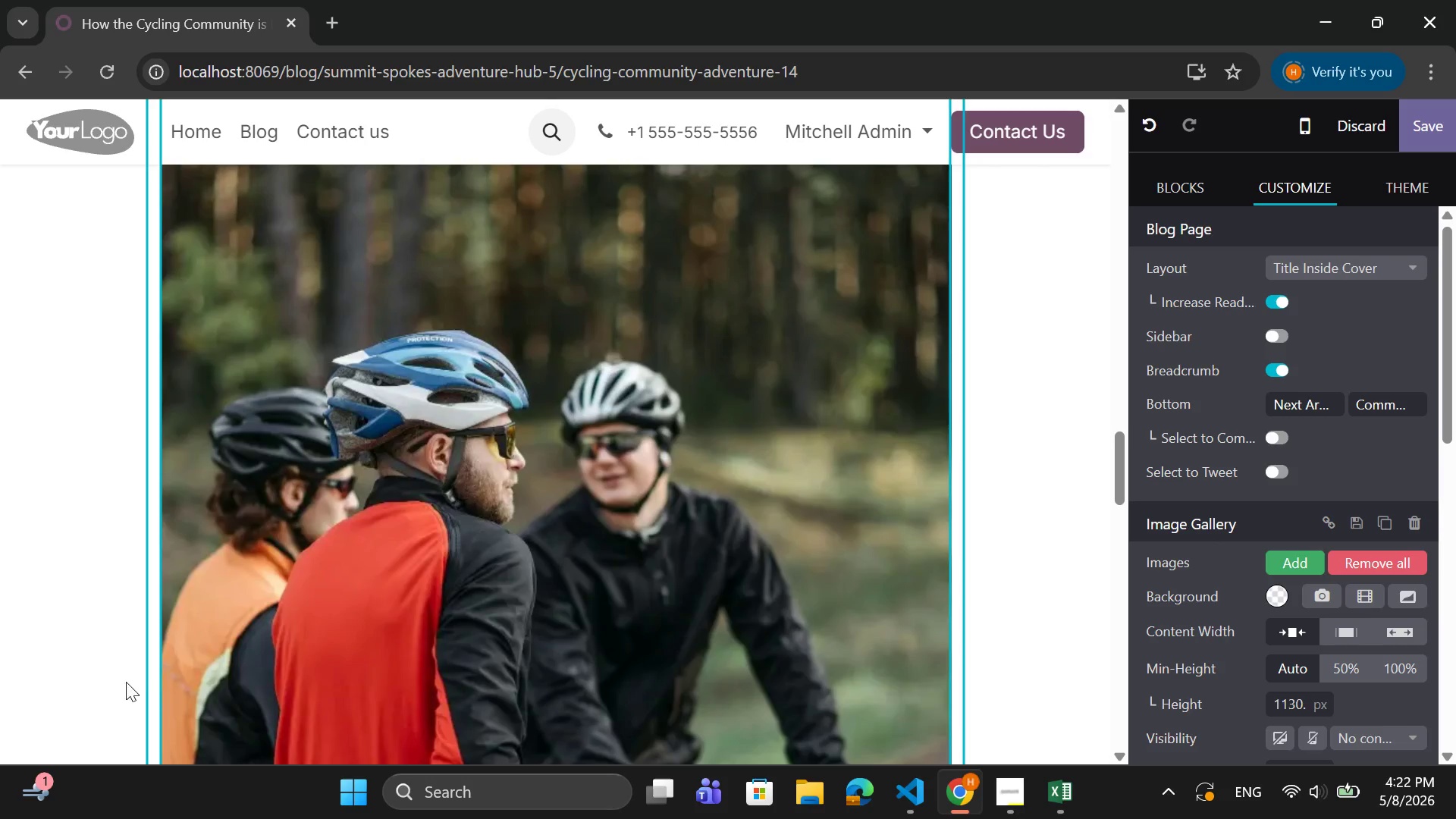 
scroll: coordinate [1359, 653], scroll_direction: down, amount: 9.0
 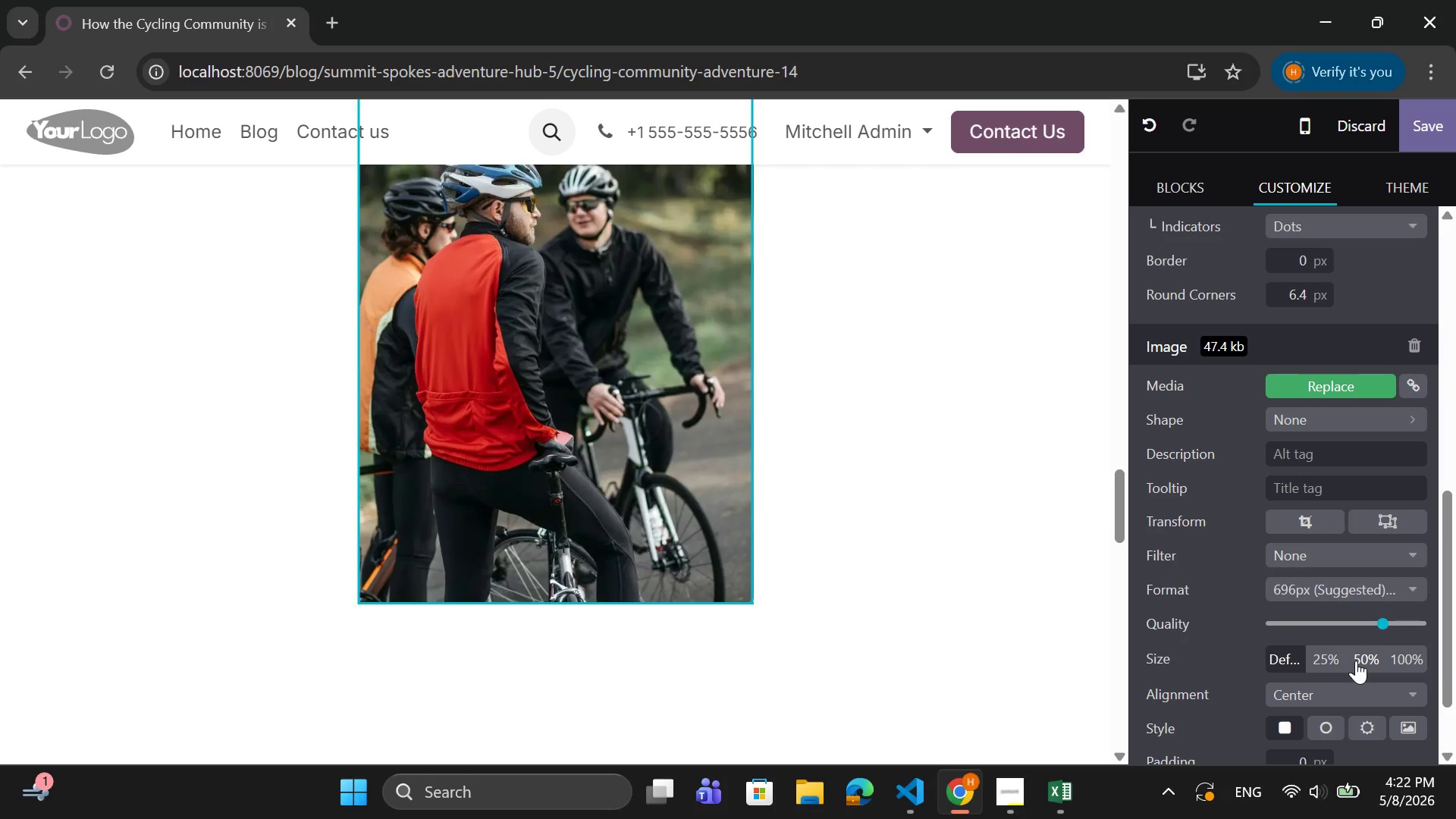 
left_click([1356, 661])
 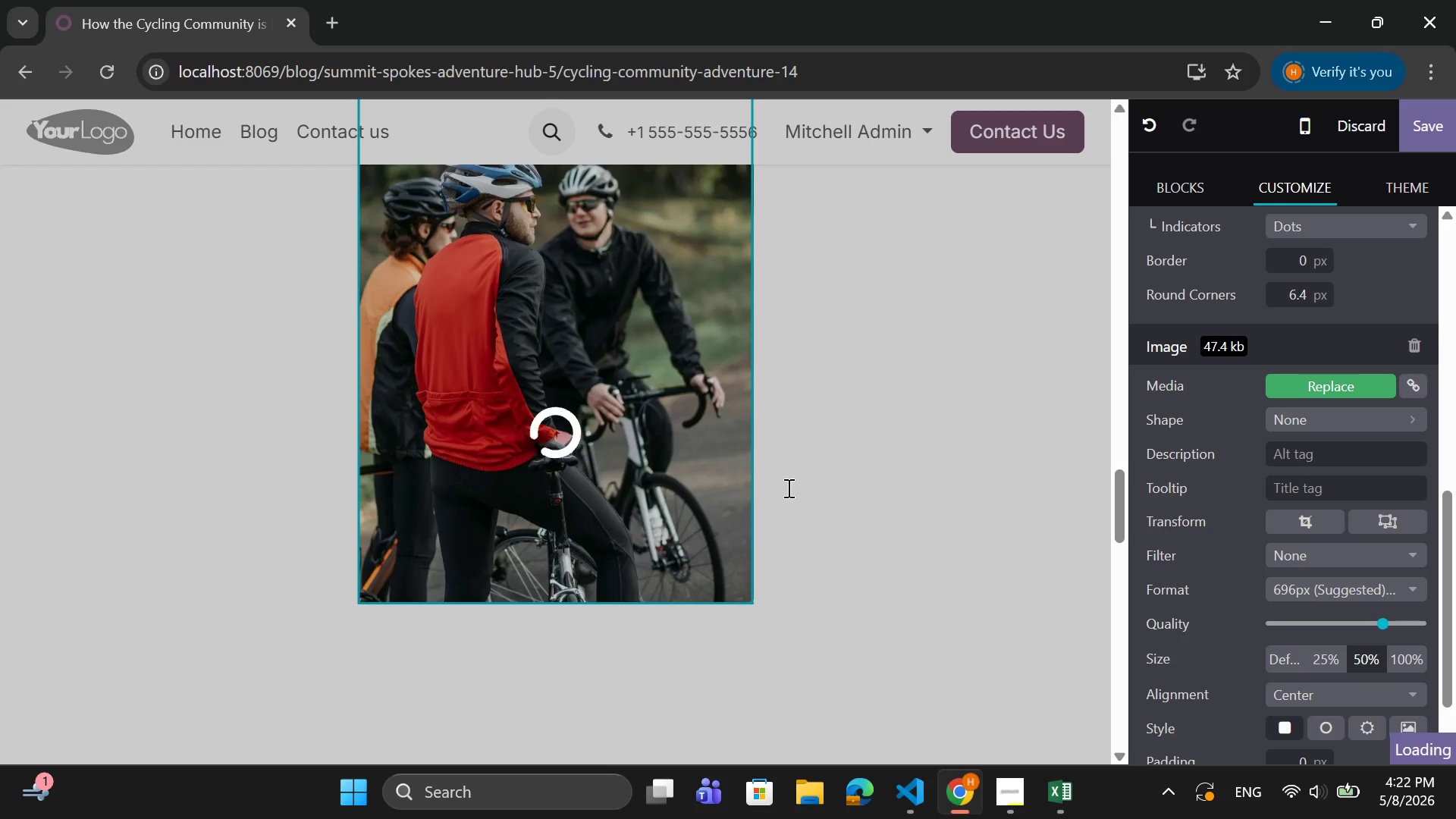 
left_click([787, 488])
 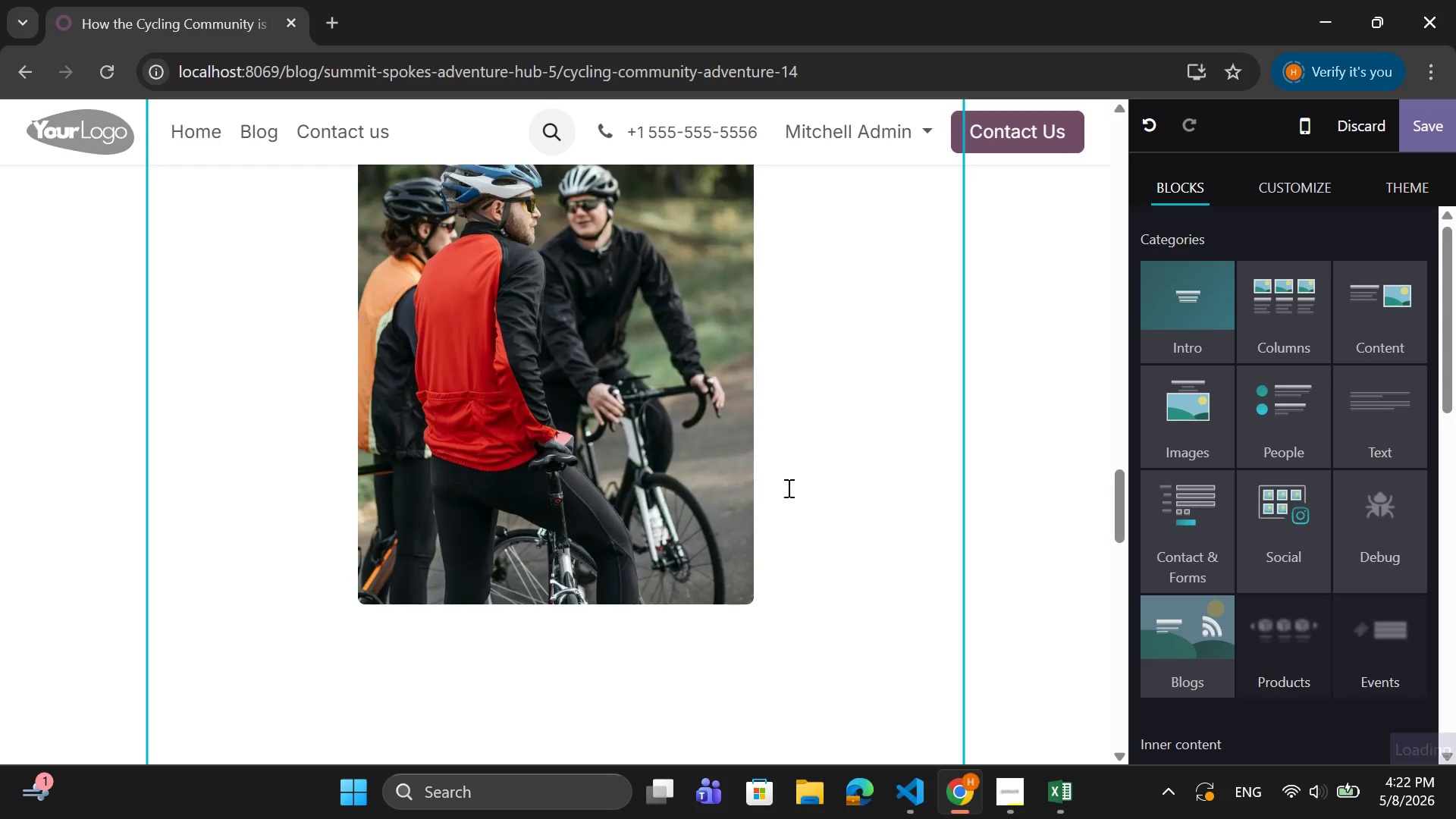 
scroll: coordinate [788, 499], scroll_direction: down, amount: 4.0
 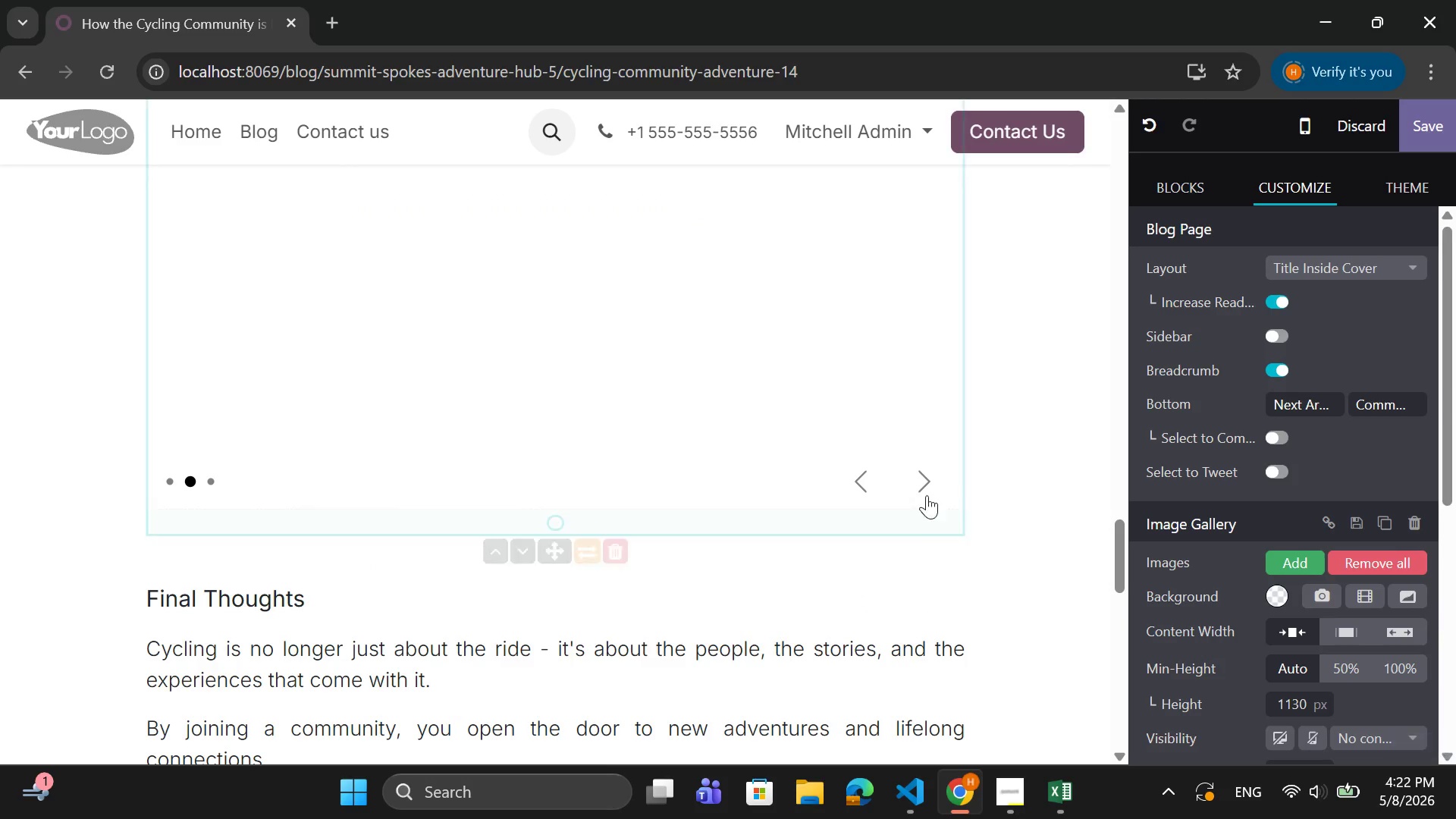 
left_click([928, 491])
 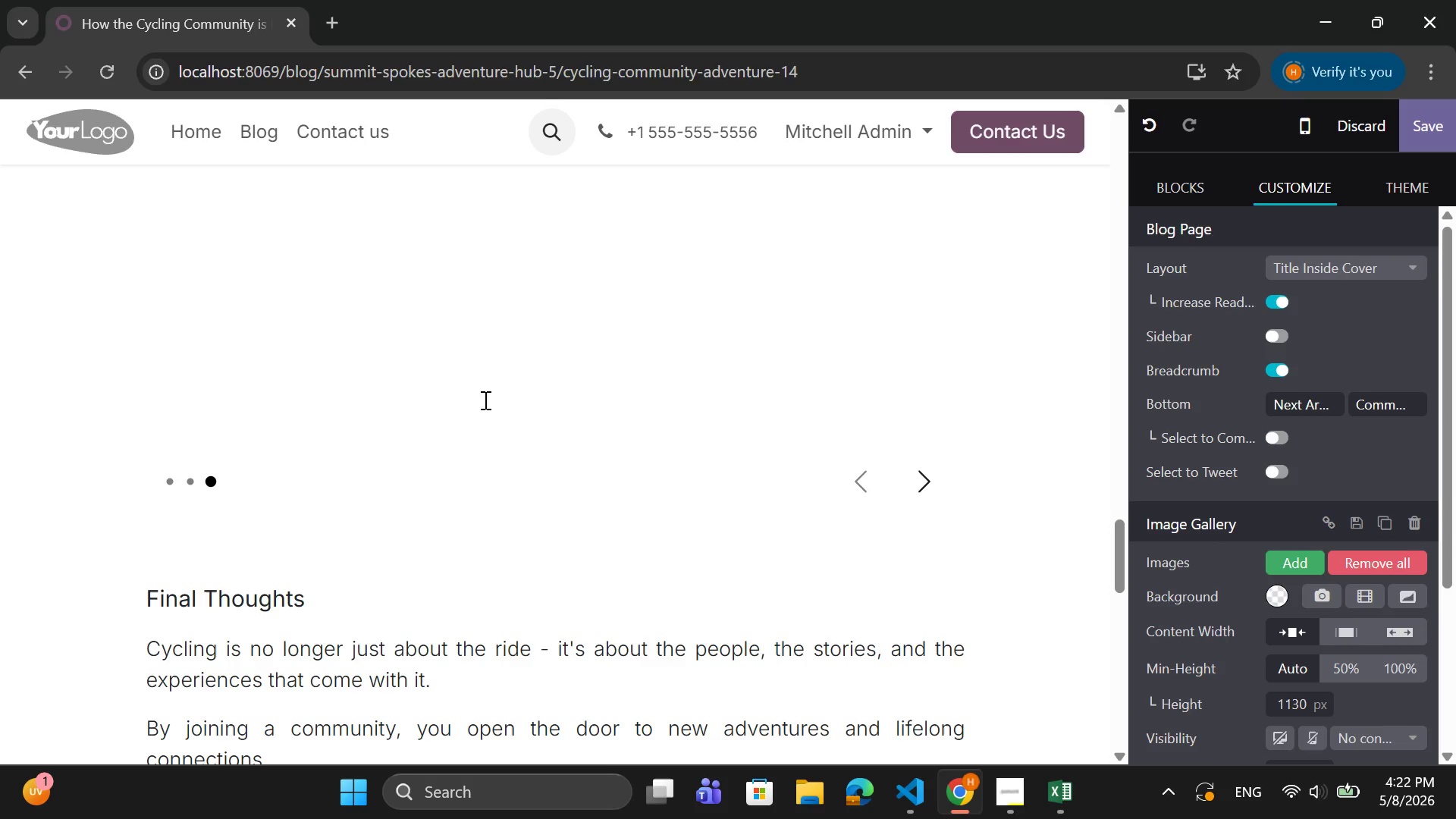 
scroll: coordinate [518, 398], scroll_direction: up, amount: 3.0
 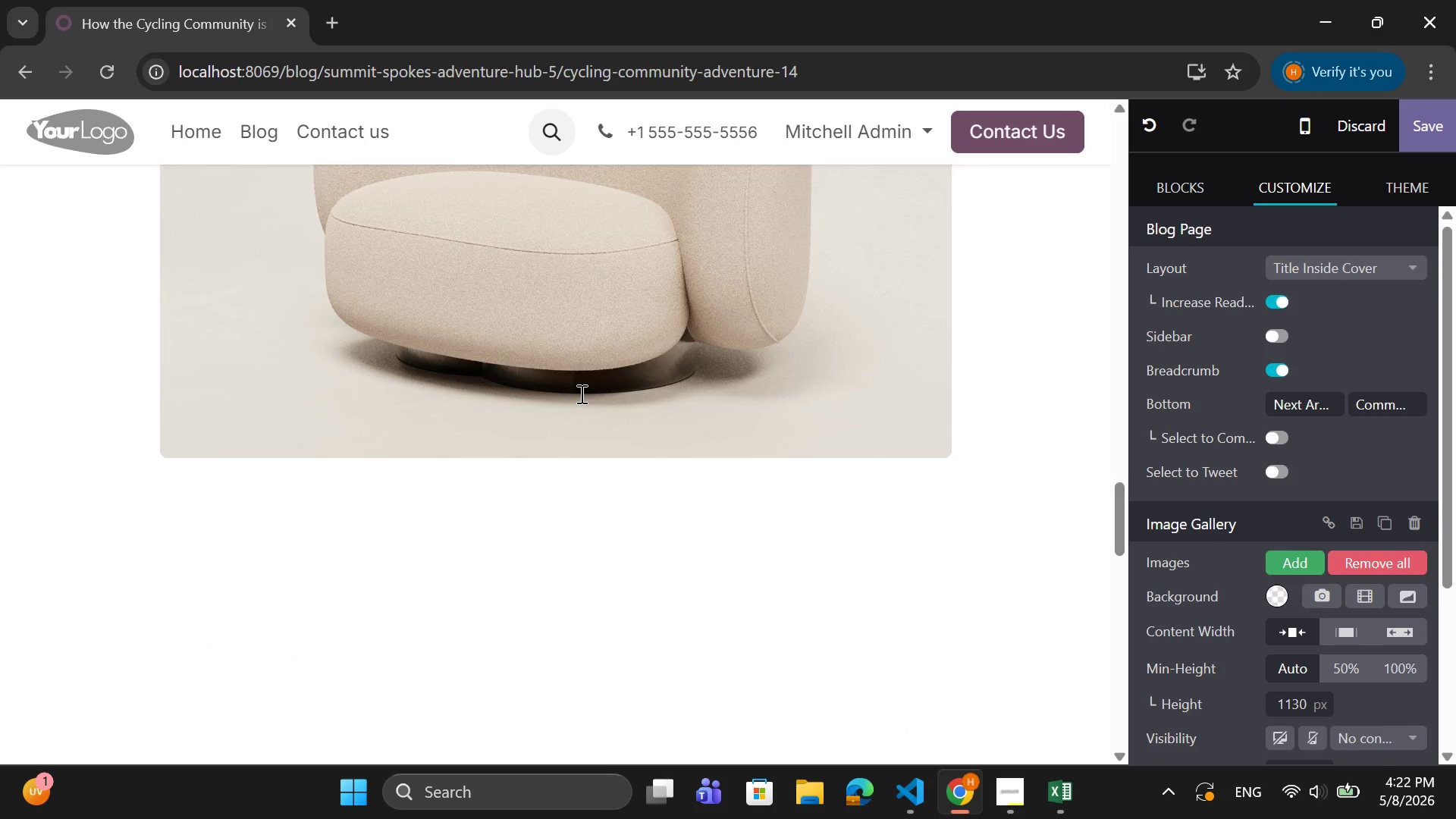 
double_click([580, 394])
 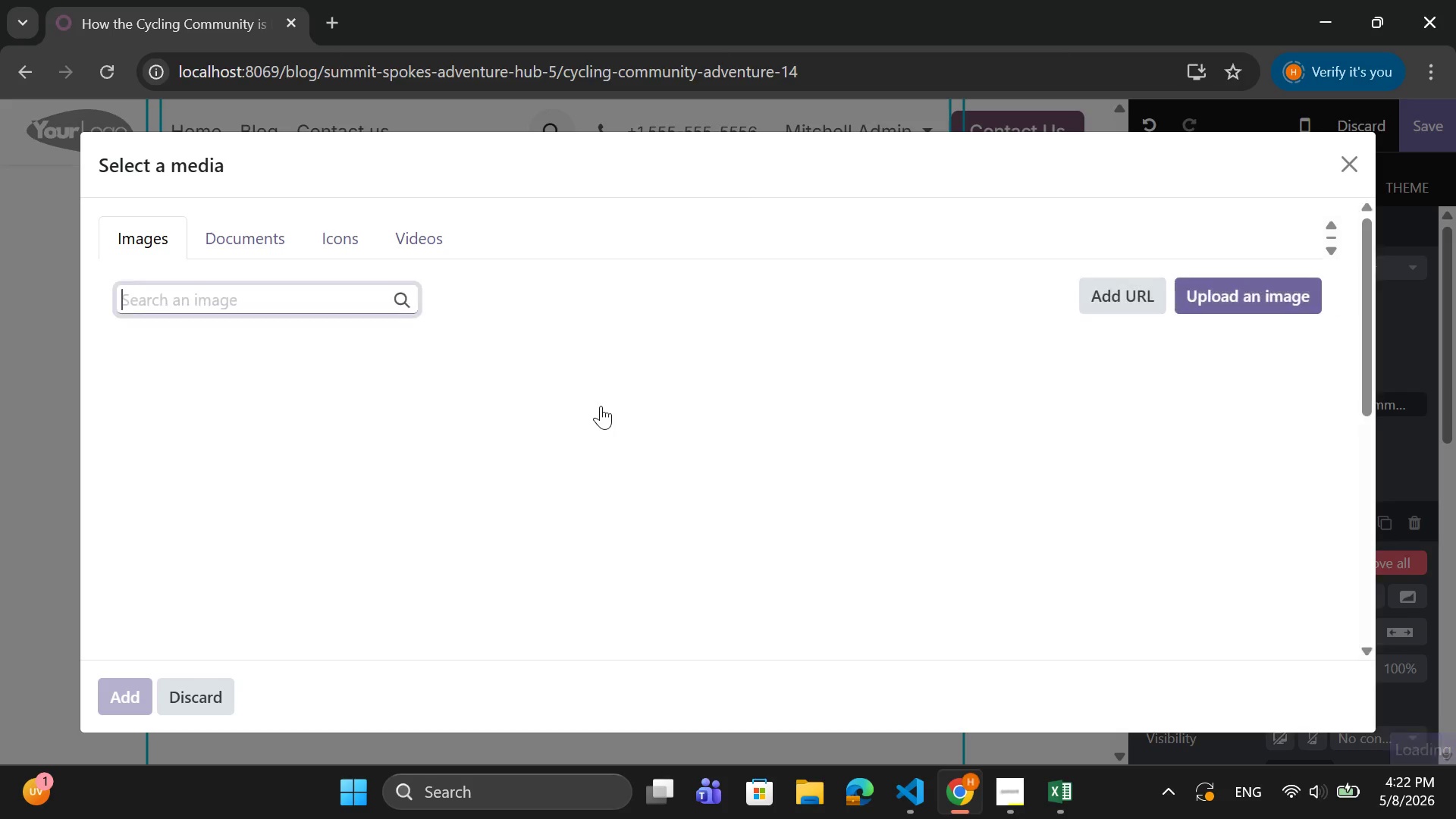 
mouse_move([642, 416])
 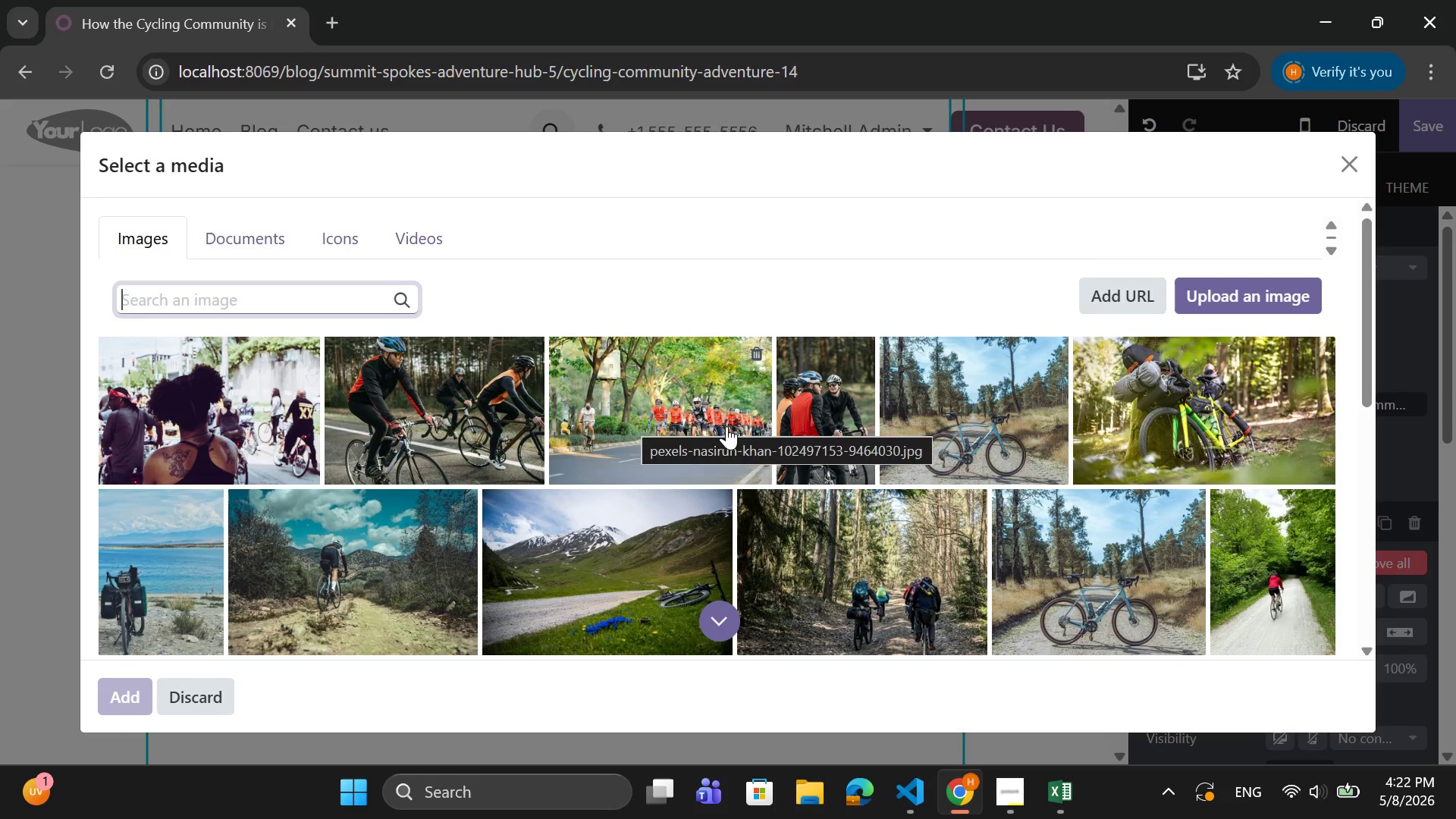 
mouse_move([919, 539])
 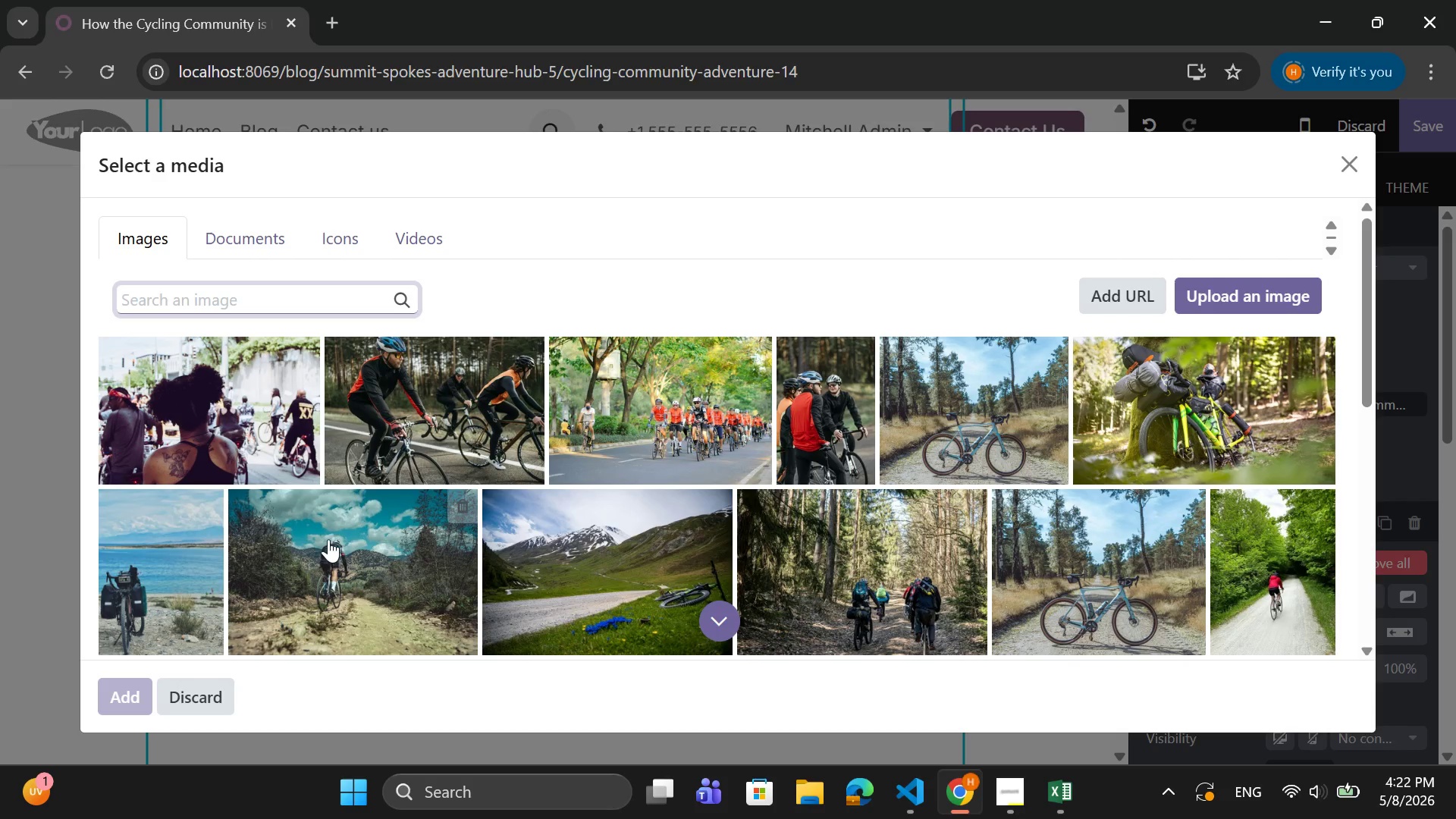 
wait(6.01)
 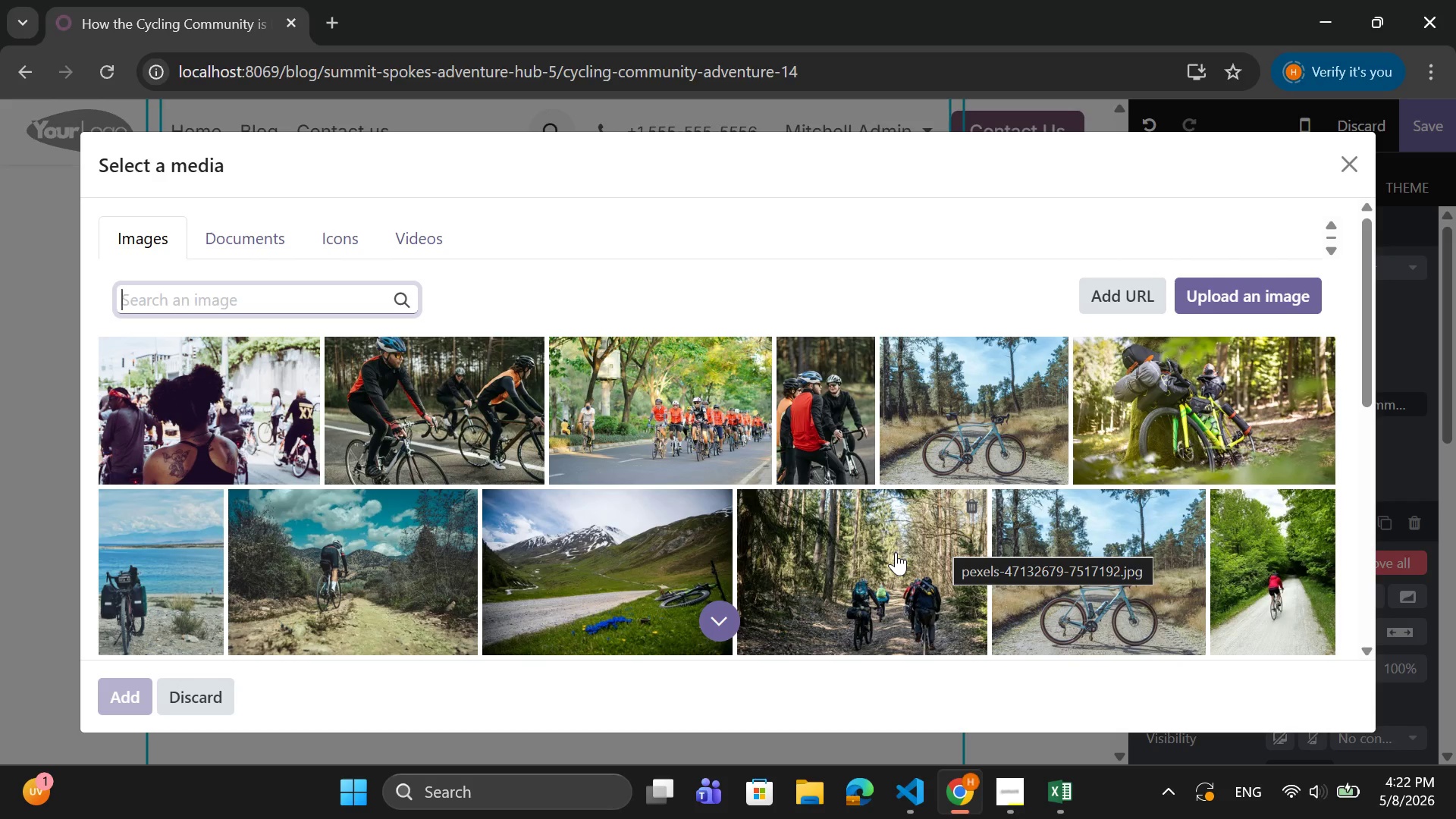 
mouse_move([858, 595])
 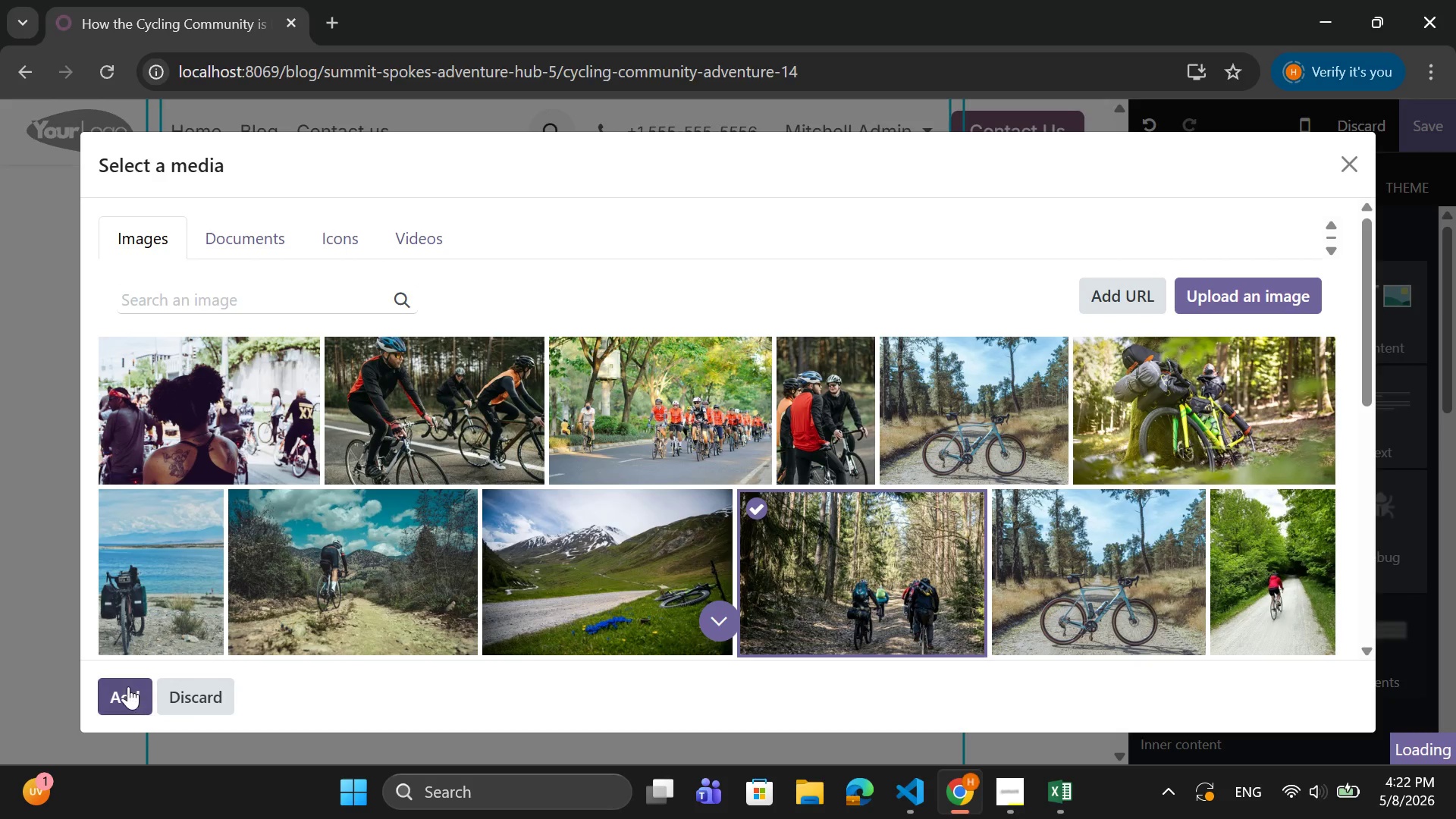 
left_click([128, 686])
 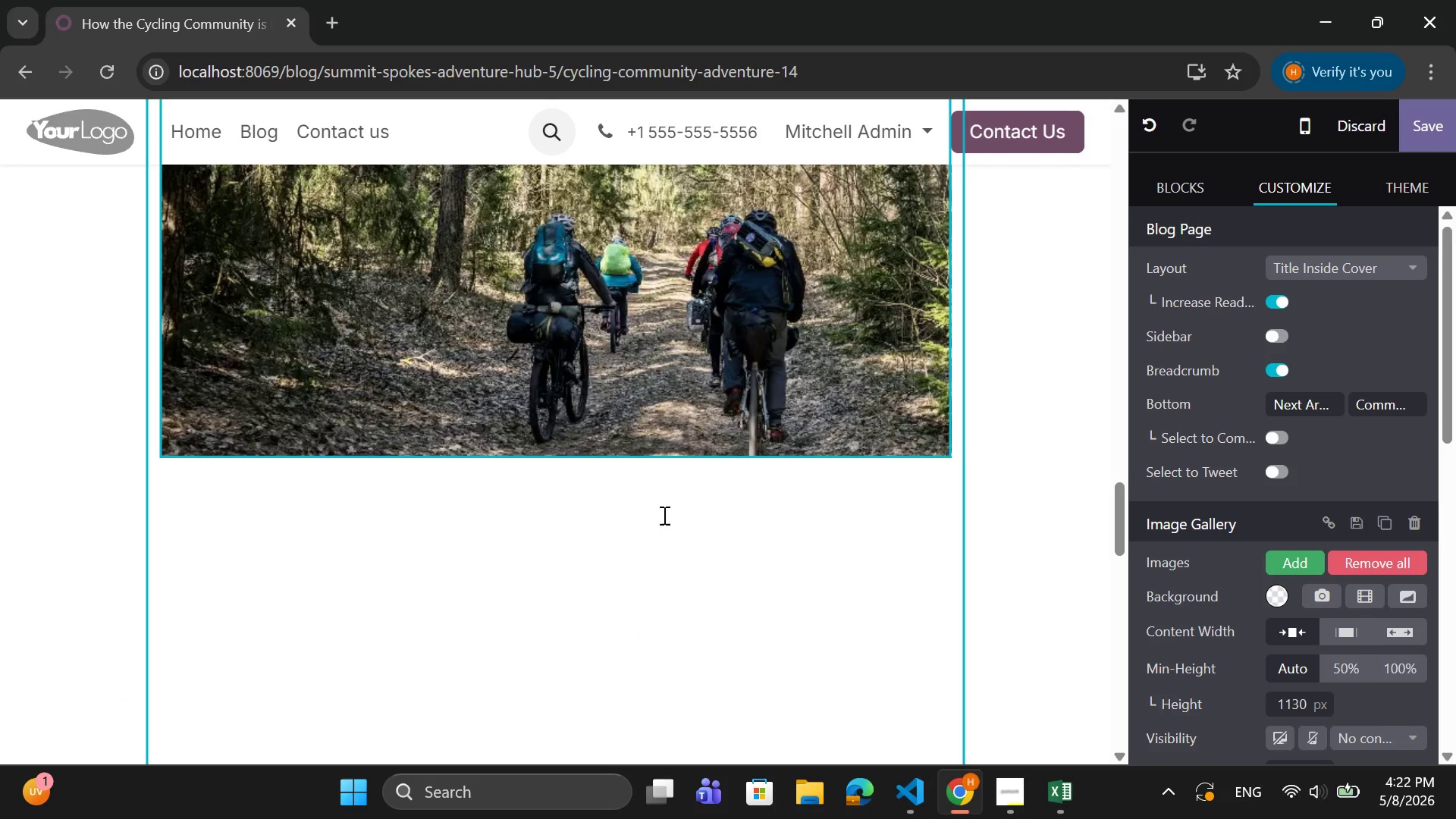 
scroll: coordinate [696, 305], scroll_direction: up, amount: 9.0
 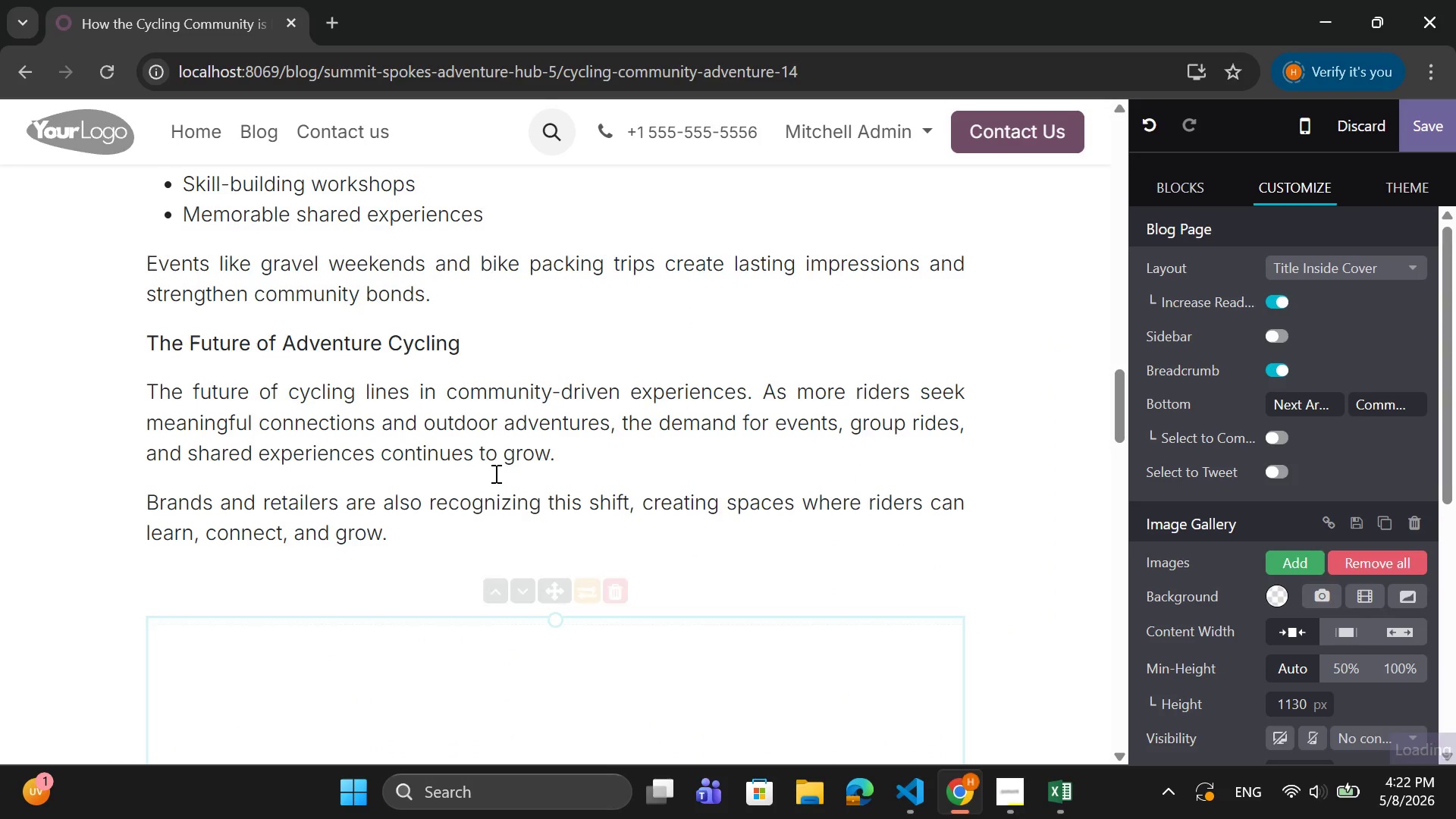 
left_click([494, 473])
 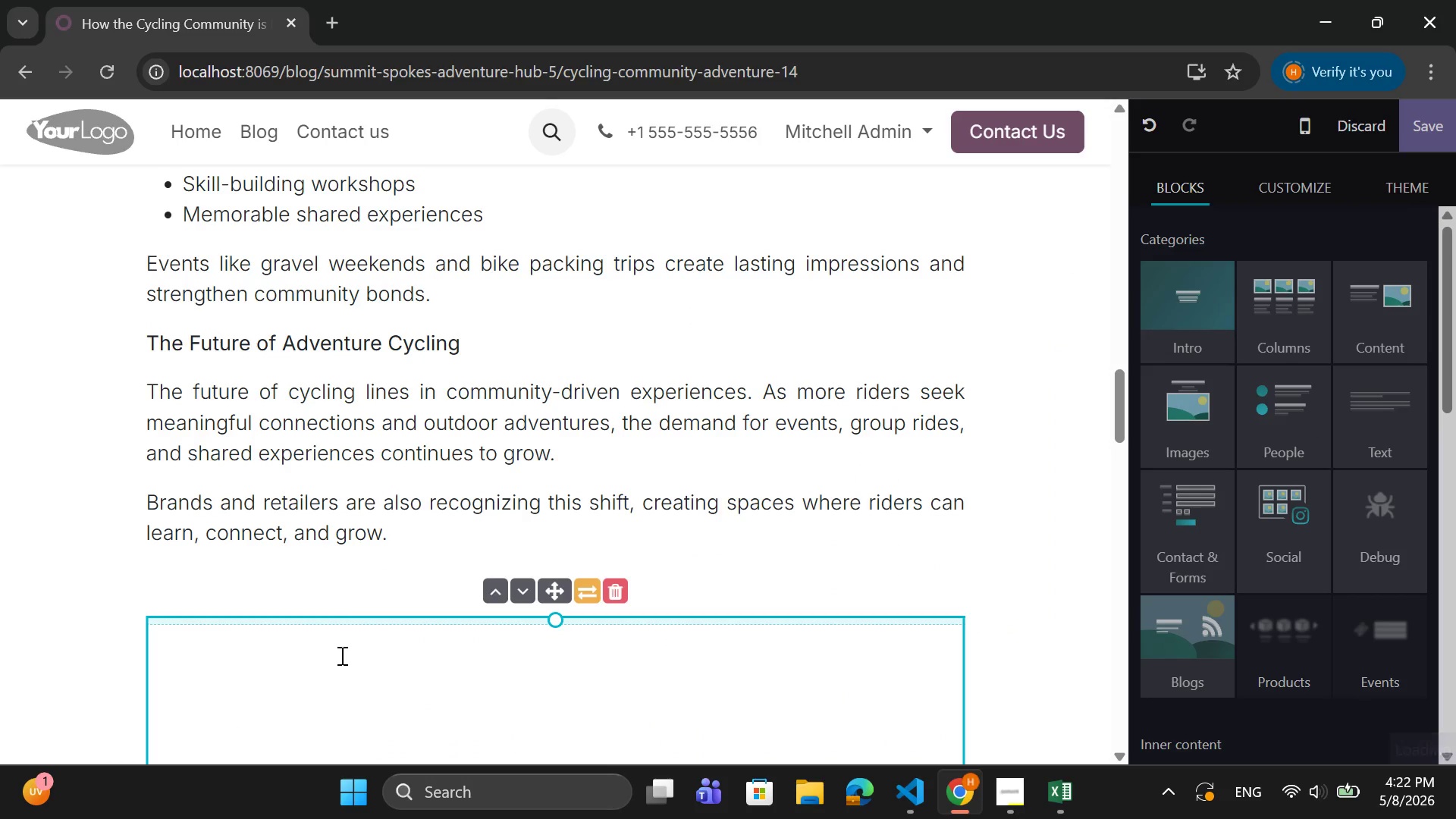 
scroll: coordinate [382, 646], scroll_direction: down, amount: 2.0
 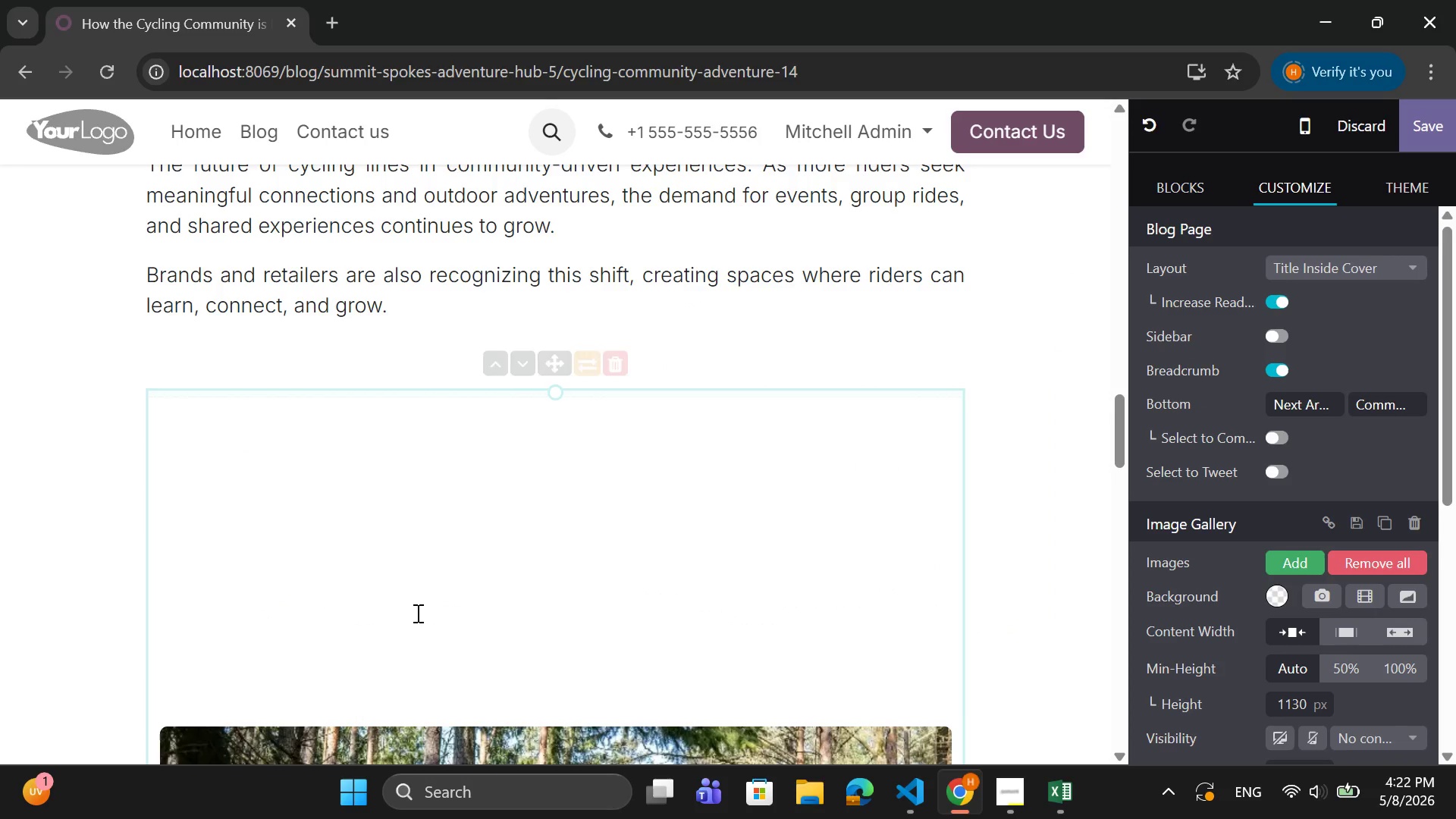 
left_click([416, 613])
 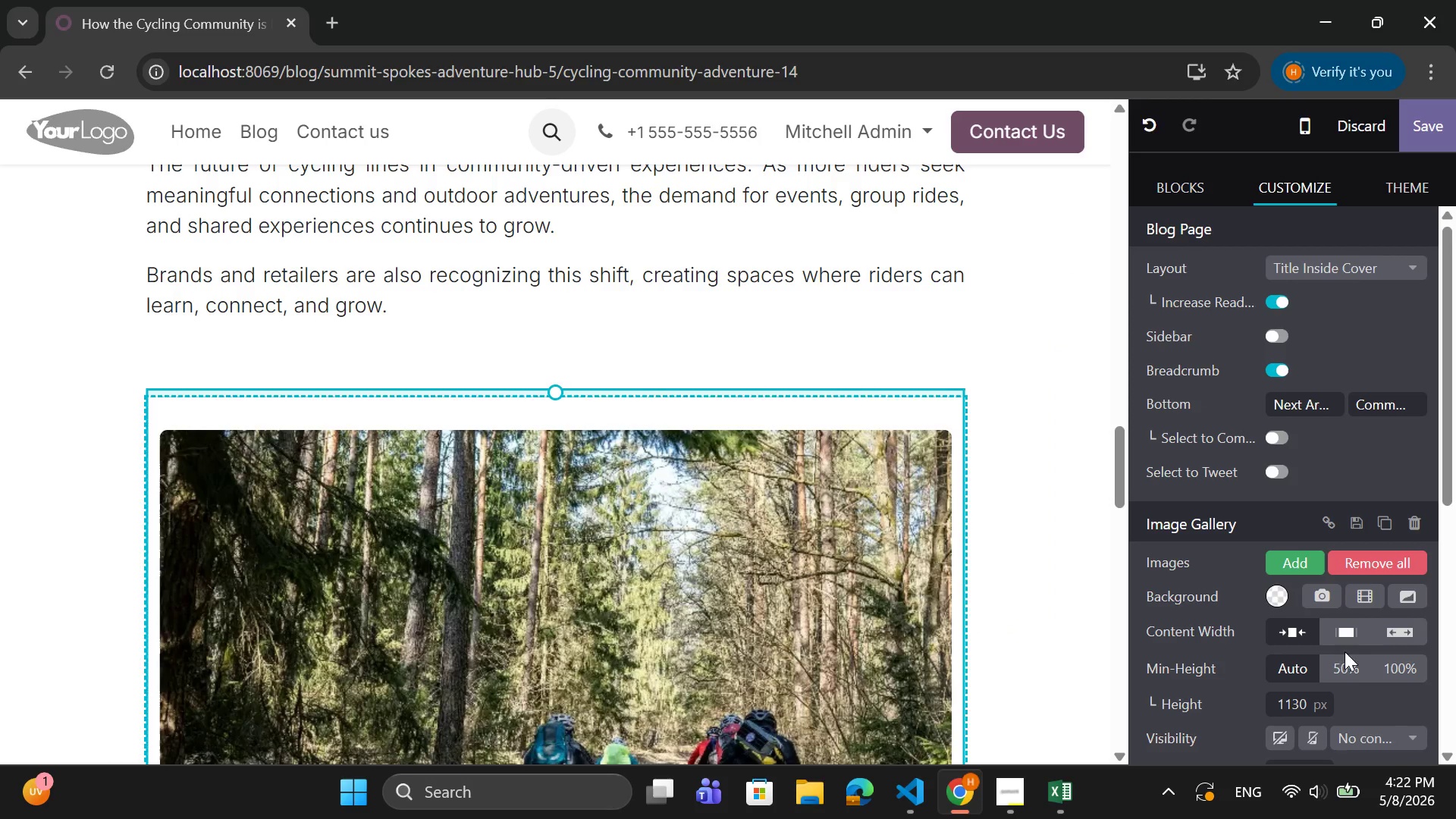 
left_click([1345, 667])
 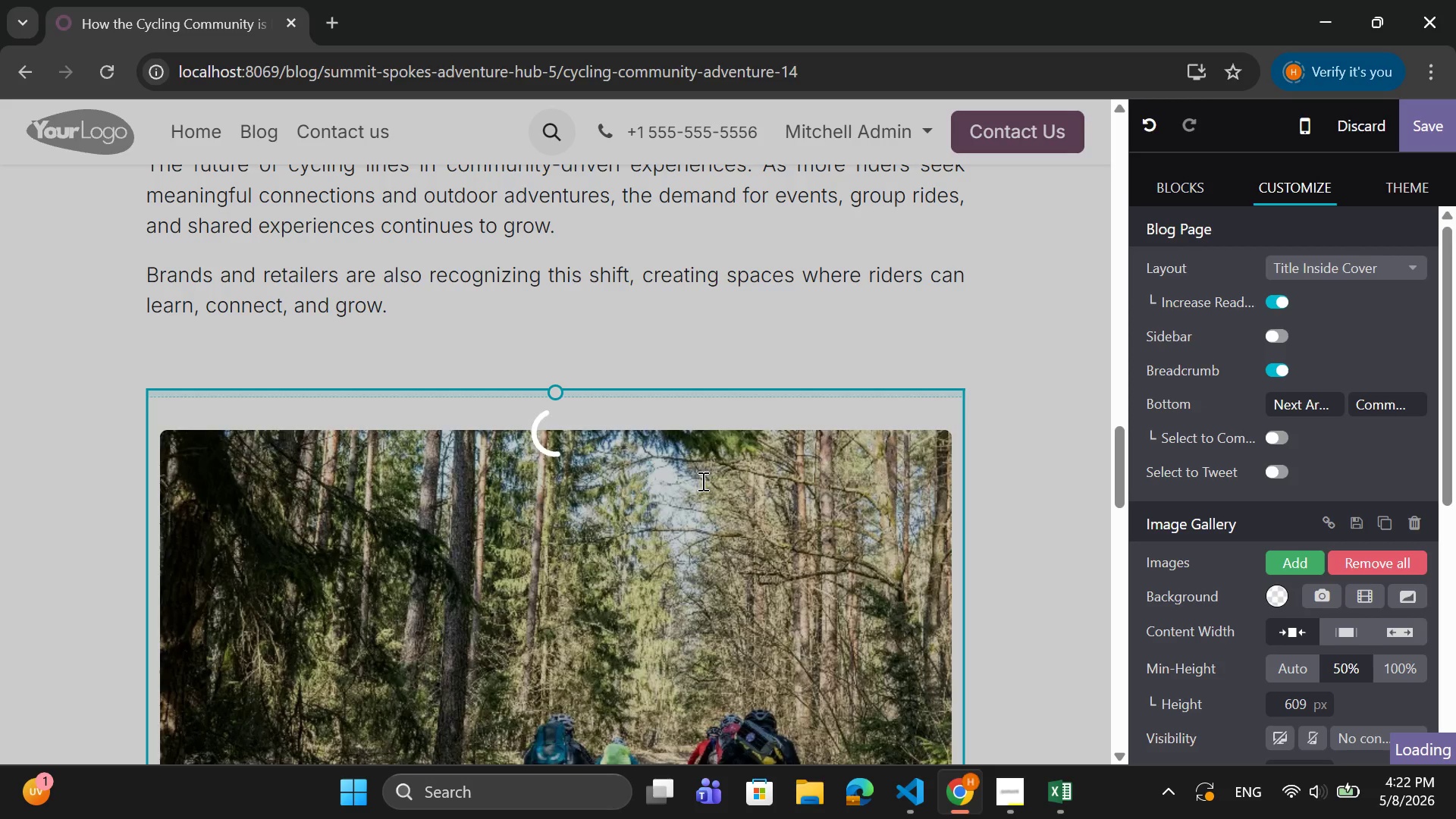 
scroll: coordinate [711, 548], scroll_direction: down, amount: 7.0
 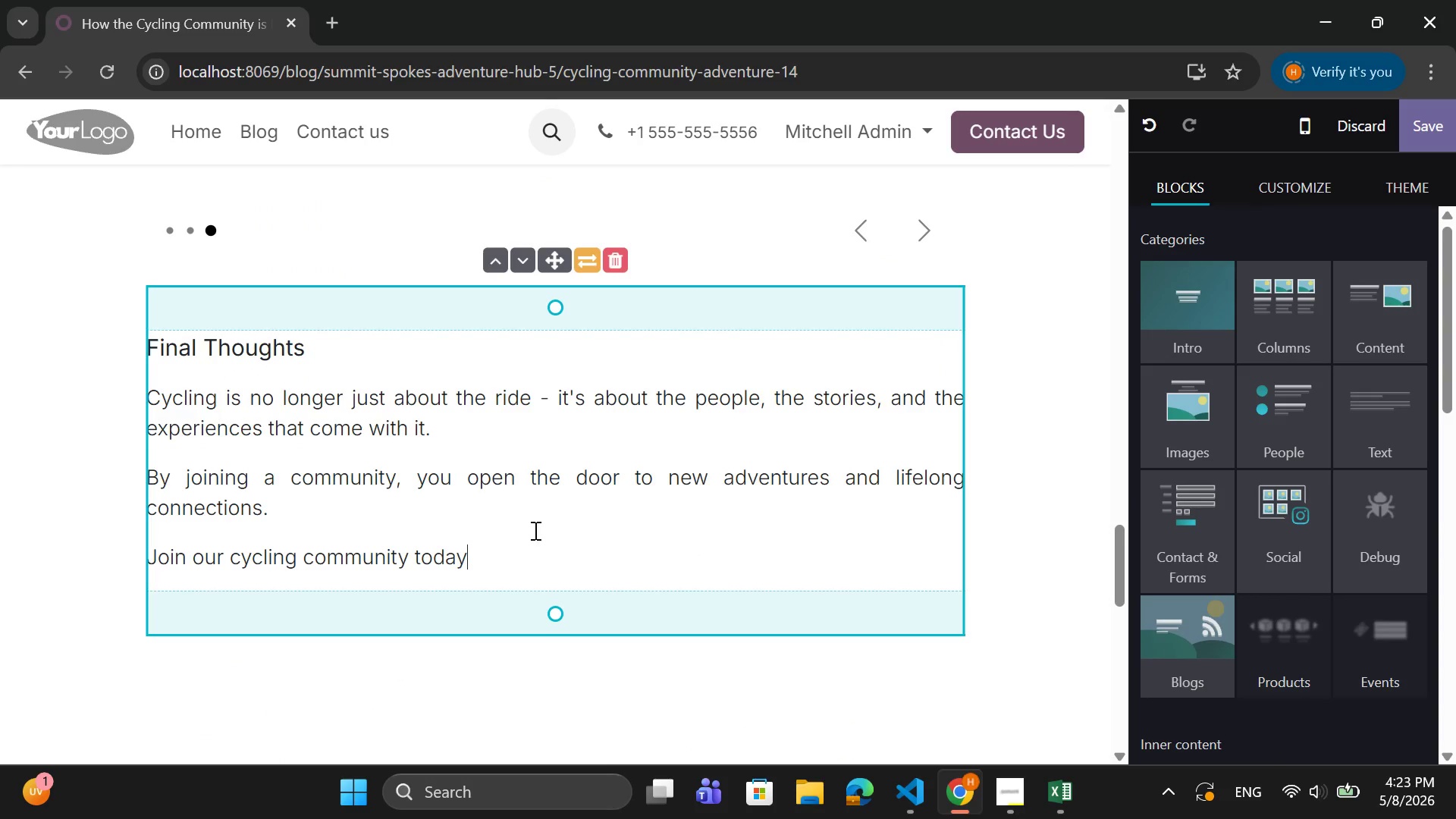 
left_click_drag(start_coordinate=[511, 553], to_coordinate=[151, 551])
 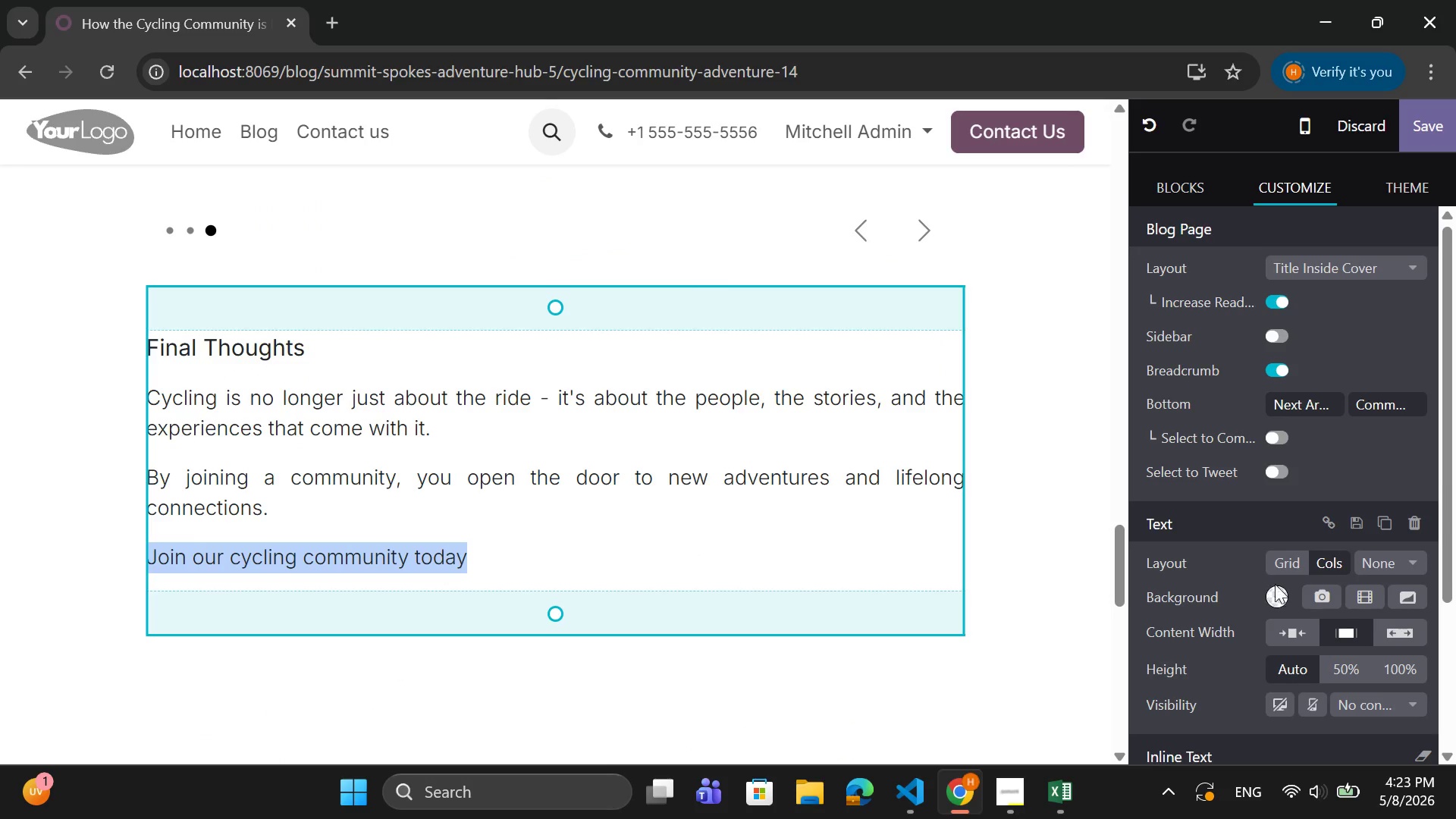 
scroll: coordinate [1276, 584], scroll_direction: down, amount: 4.0
 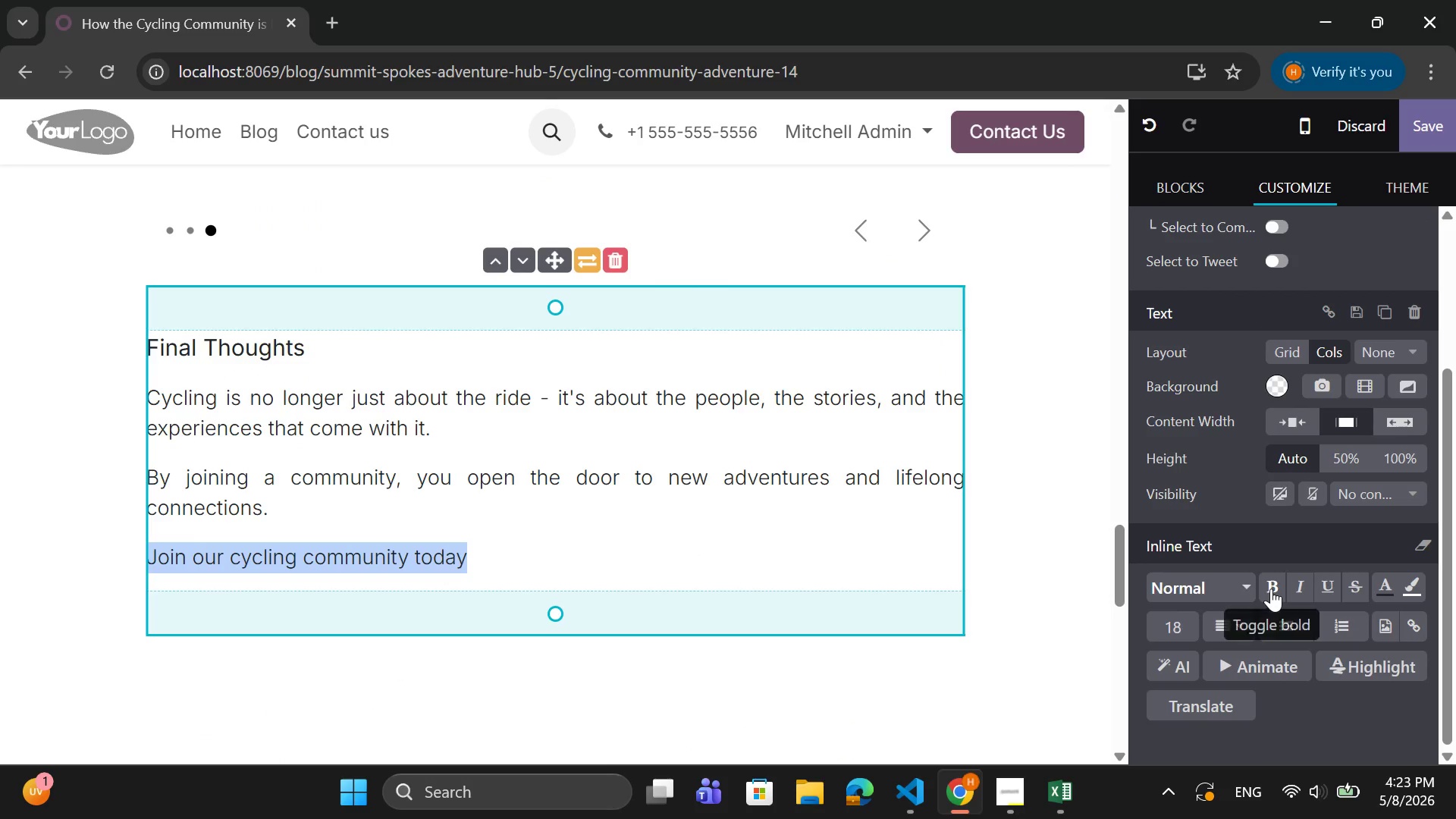 
left_click([1271, 588])
 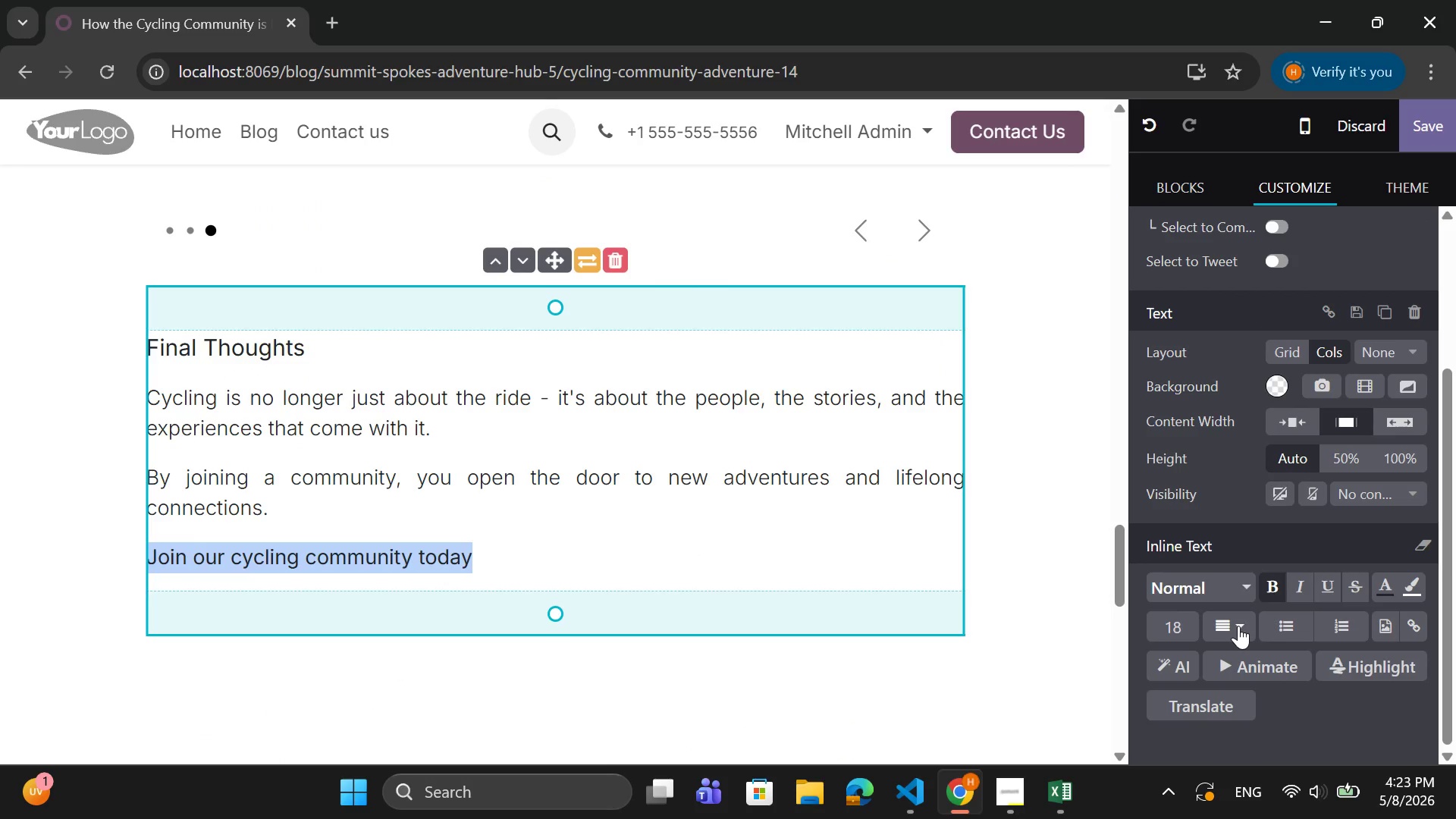 
left_click([1238, 626])
 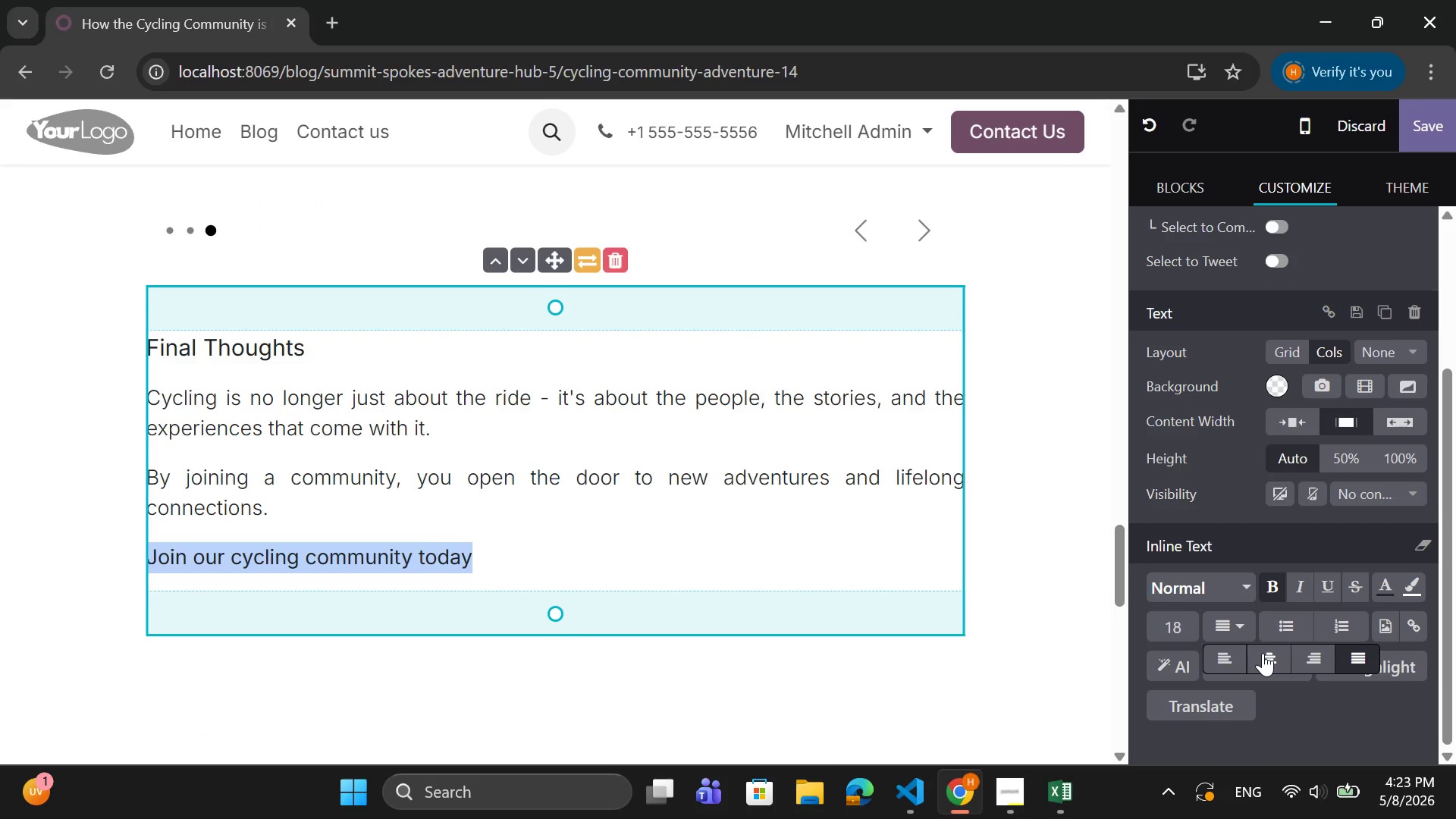 
left_click([1263, 653])
 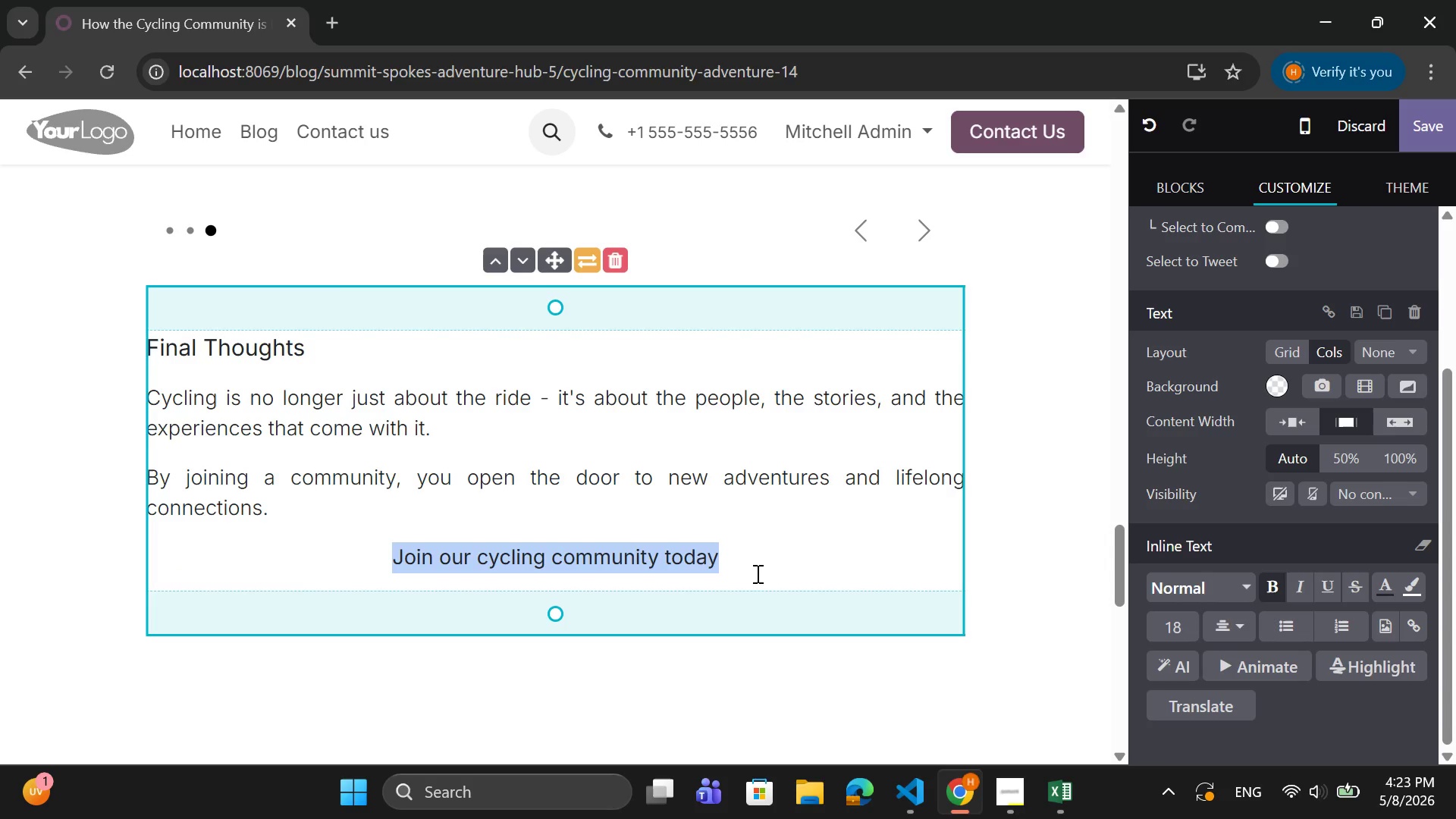 
left_click([758, 568])
 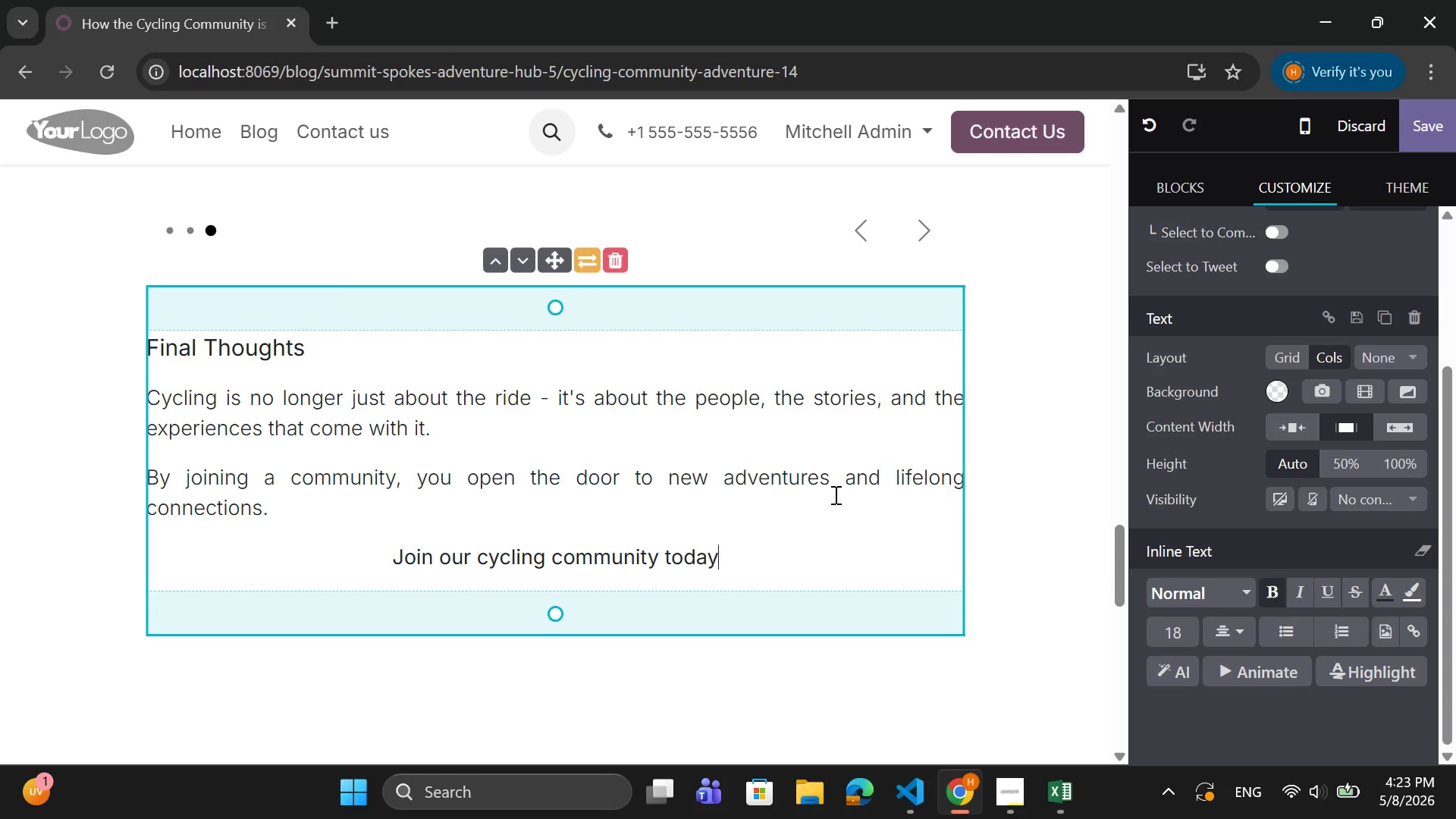 
type(!!)
 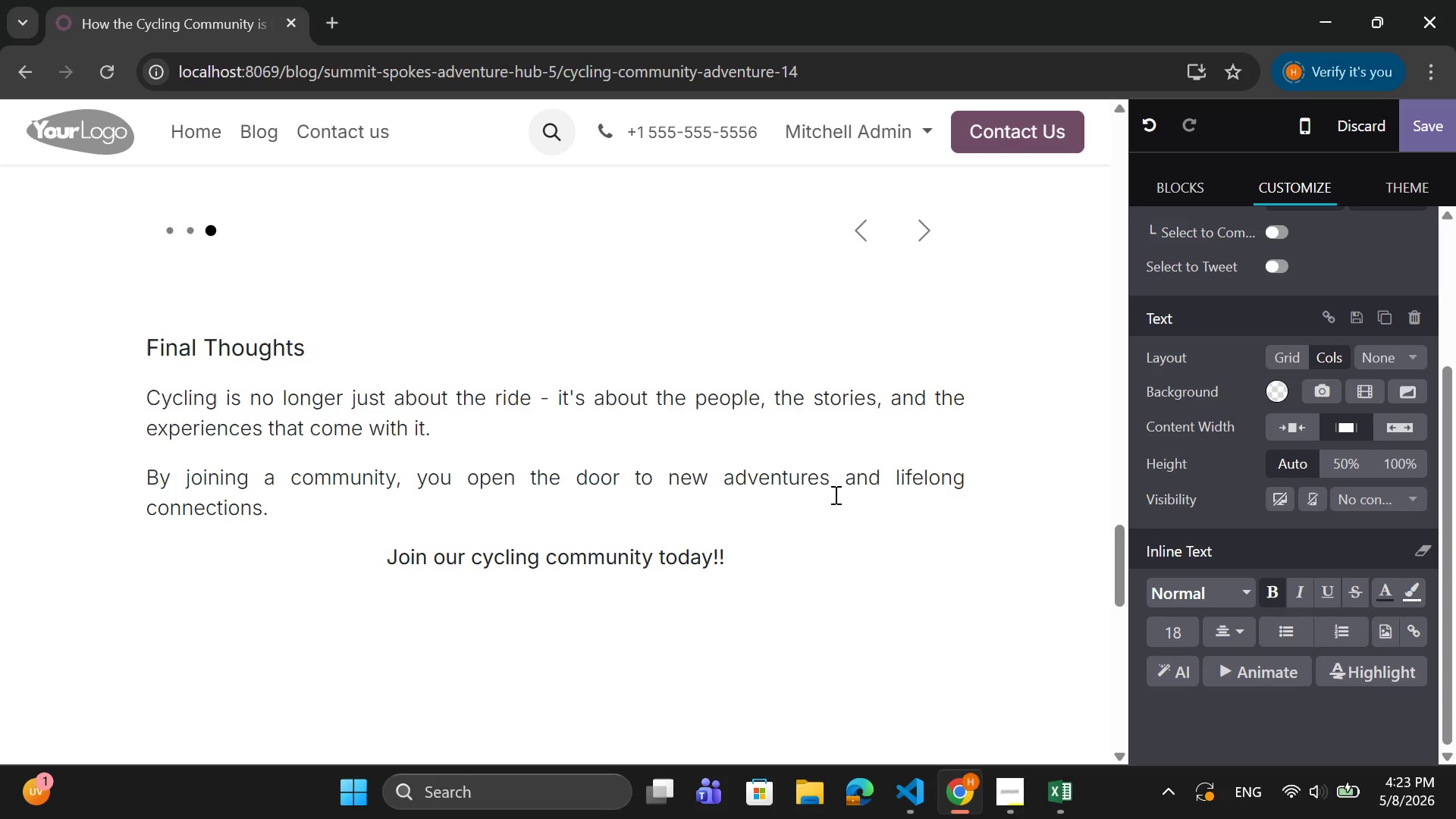 
key(Enter)
 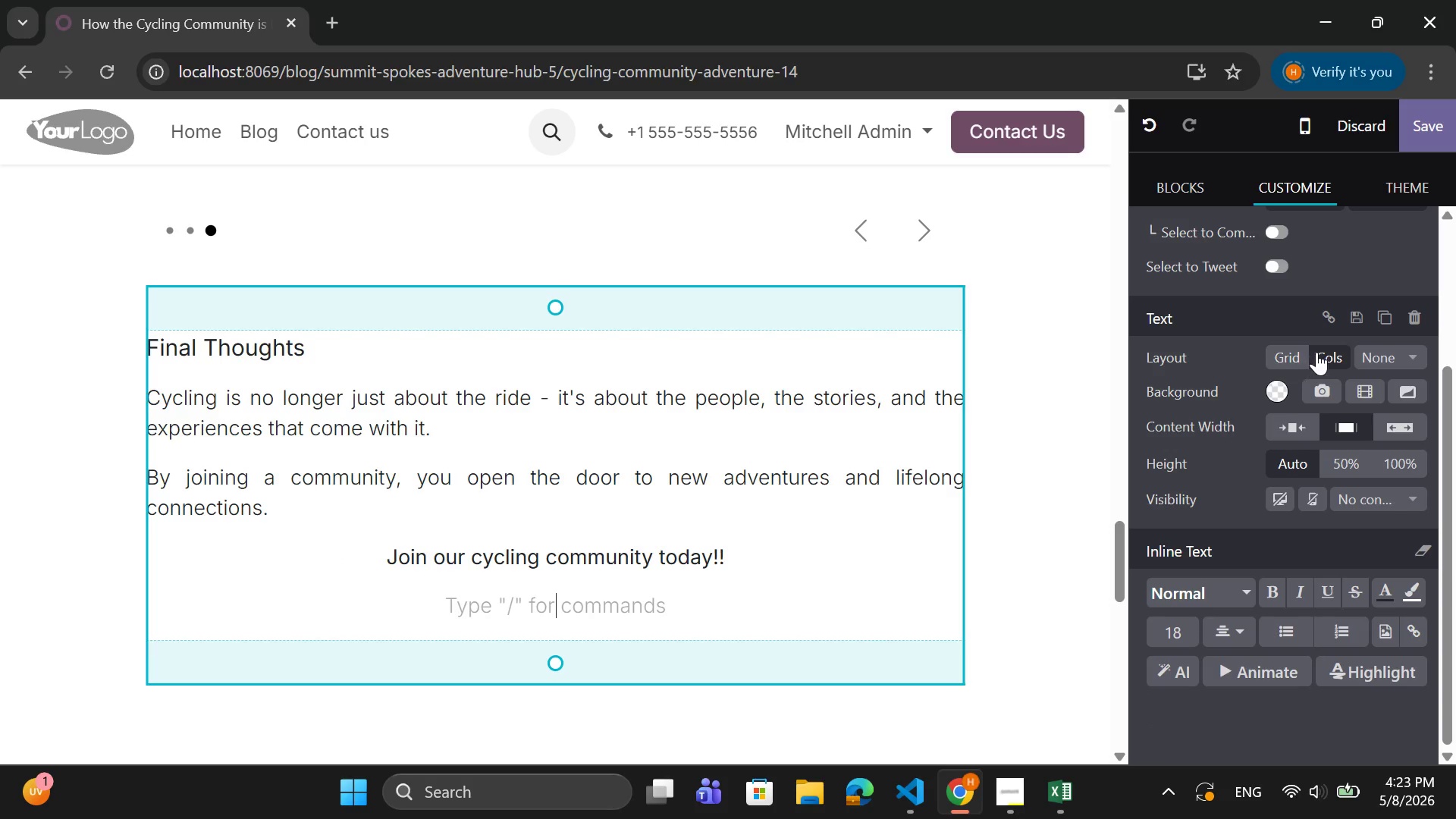 
left_click([1292, 366])
 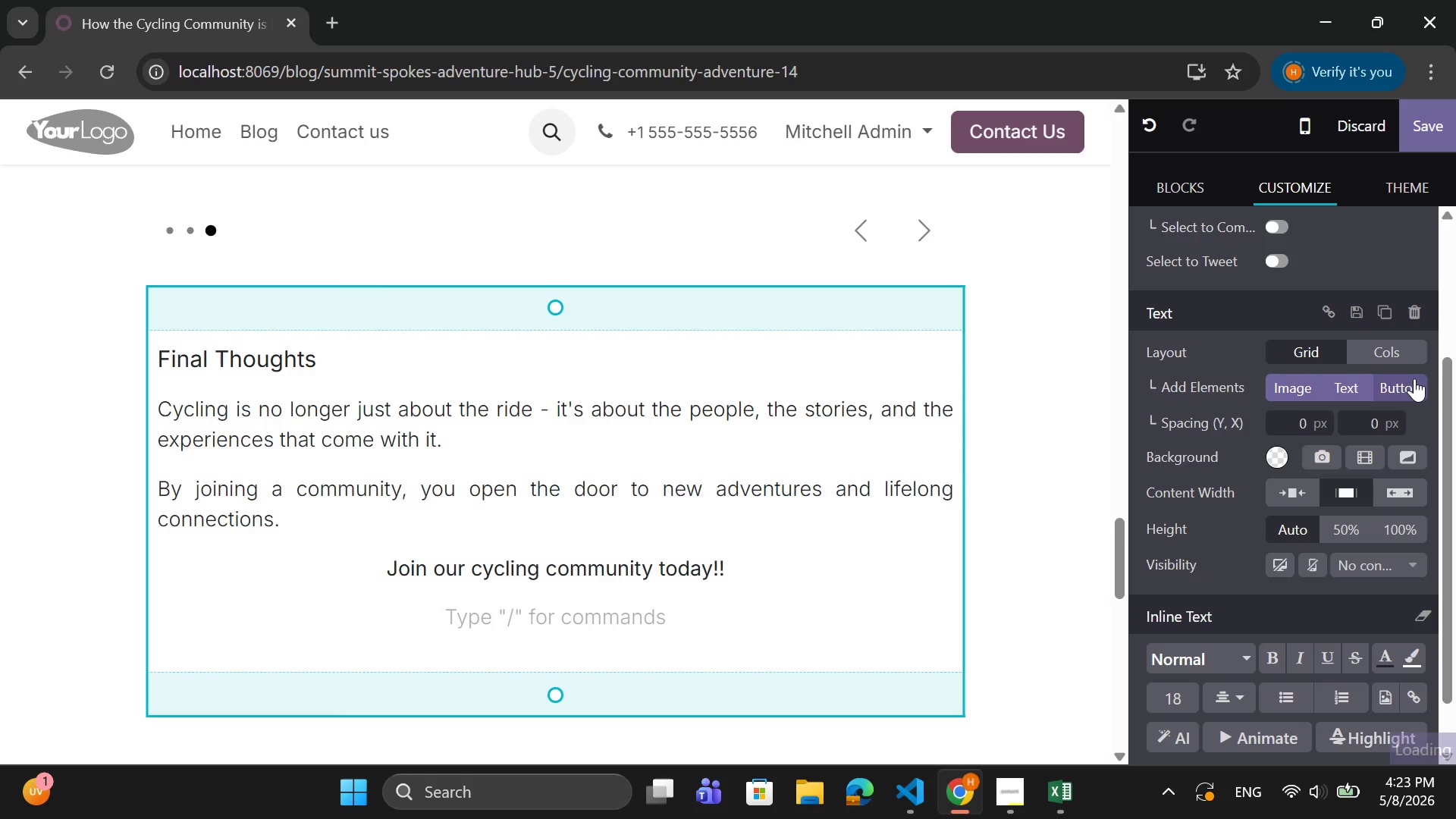 
left_click([1407, 388])
 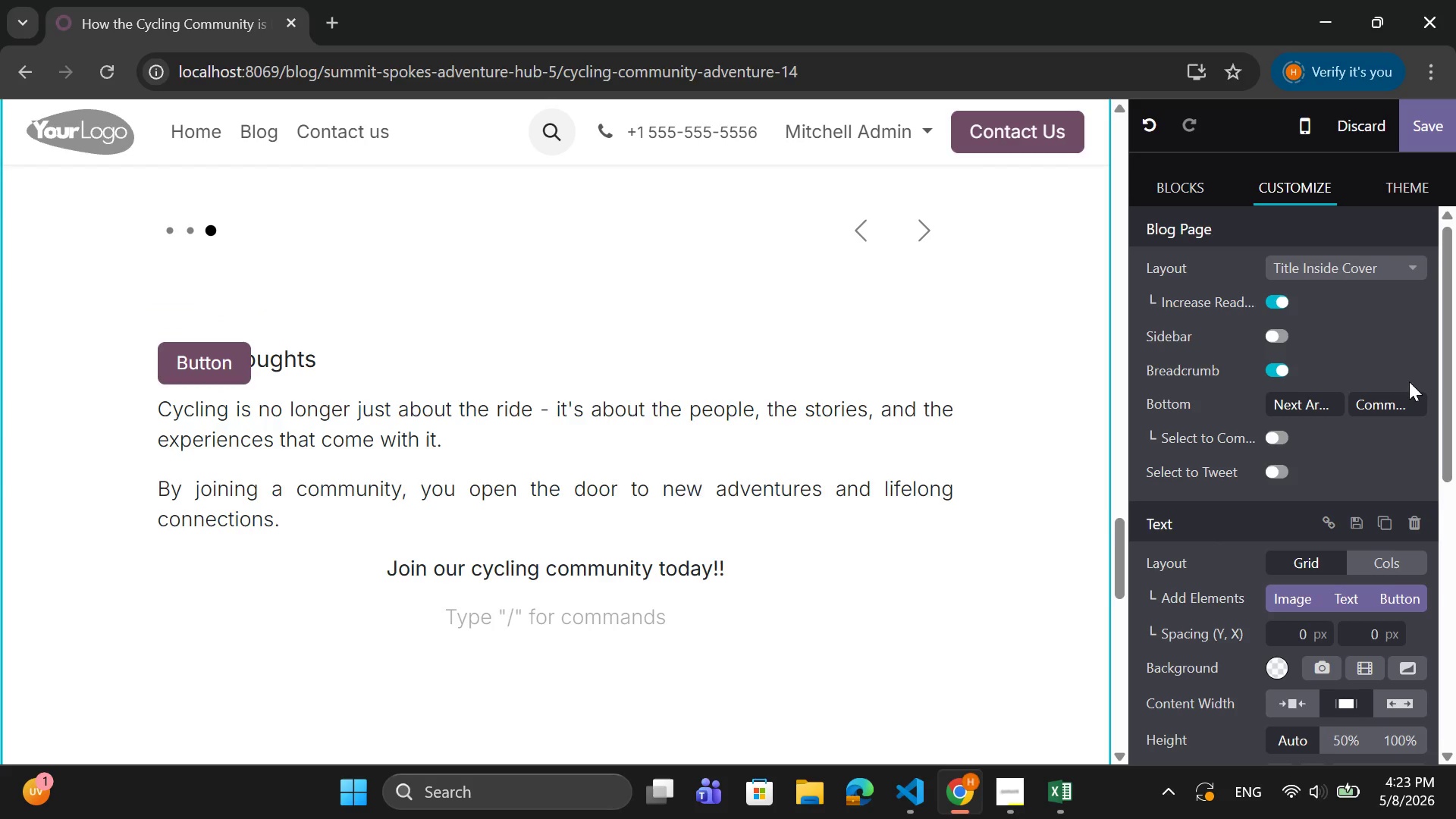 
wait(11.55)
 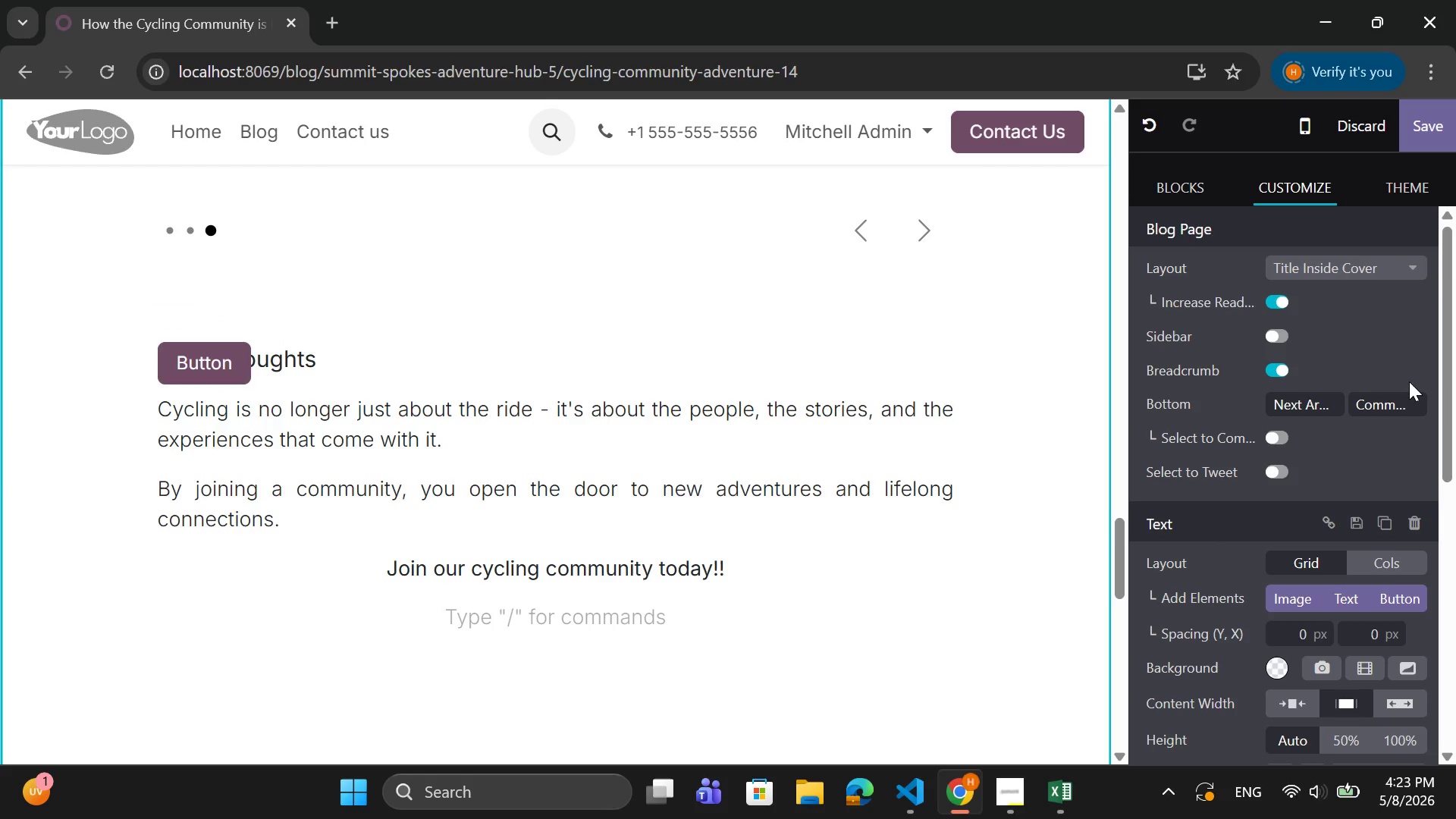 
left_click([204, 361])
 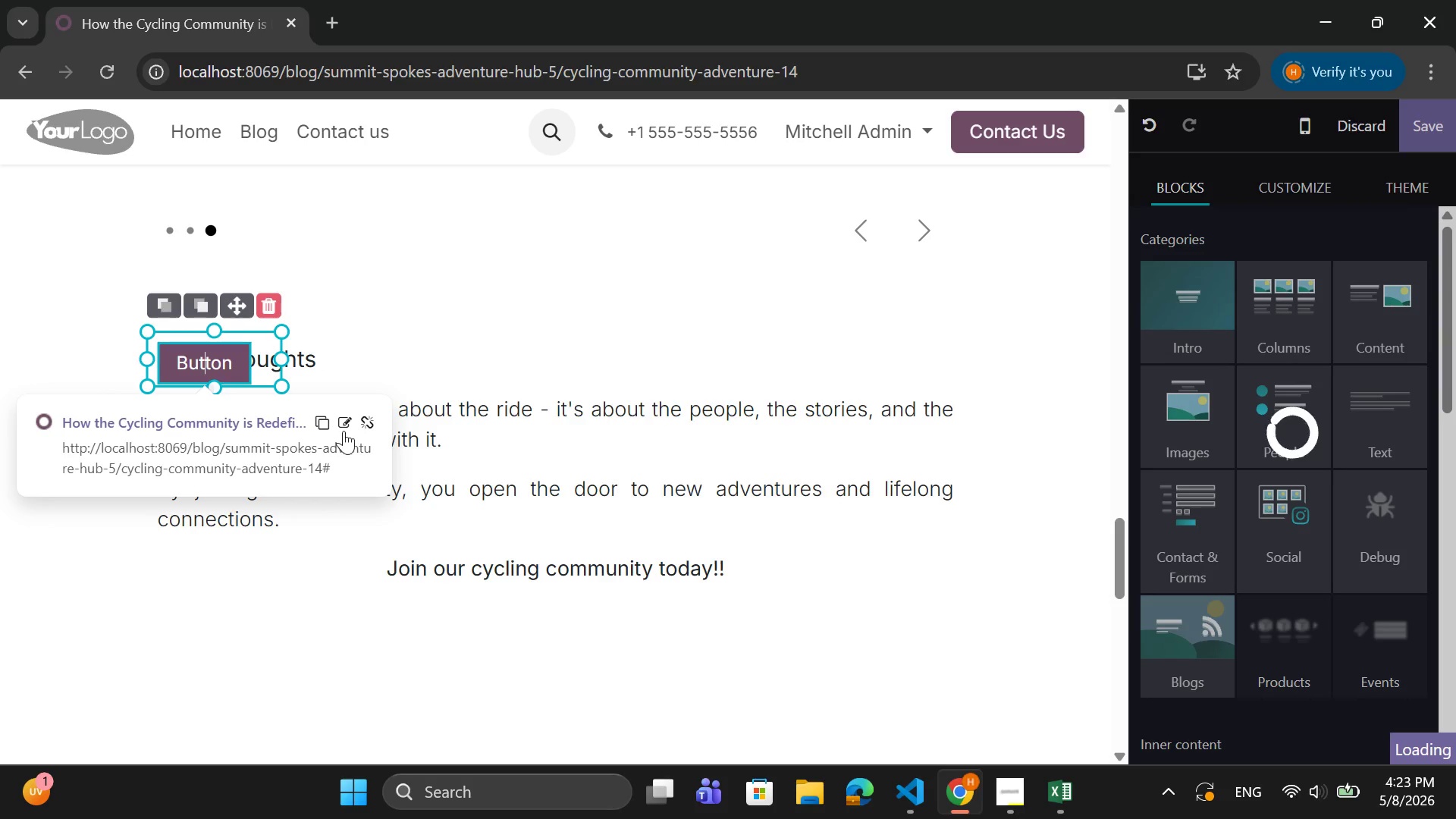 
left_click([344, 424])
 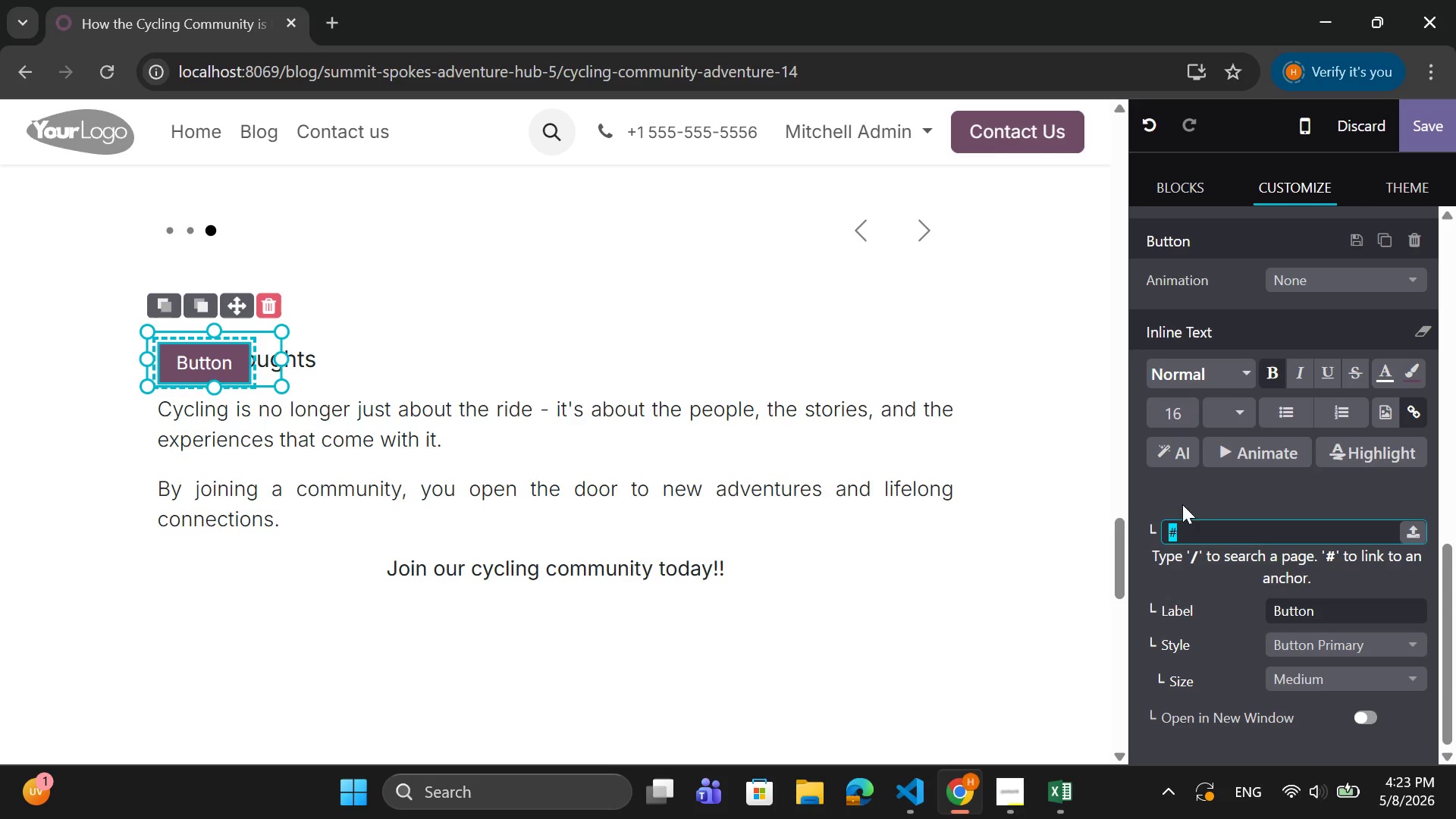 
scroll: coordinate [1241, 526], scroll_direction: down, amount: 2.0
 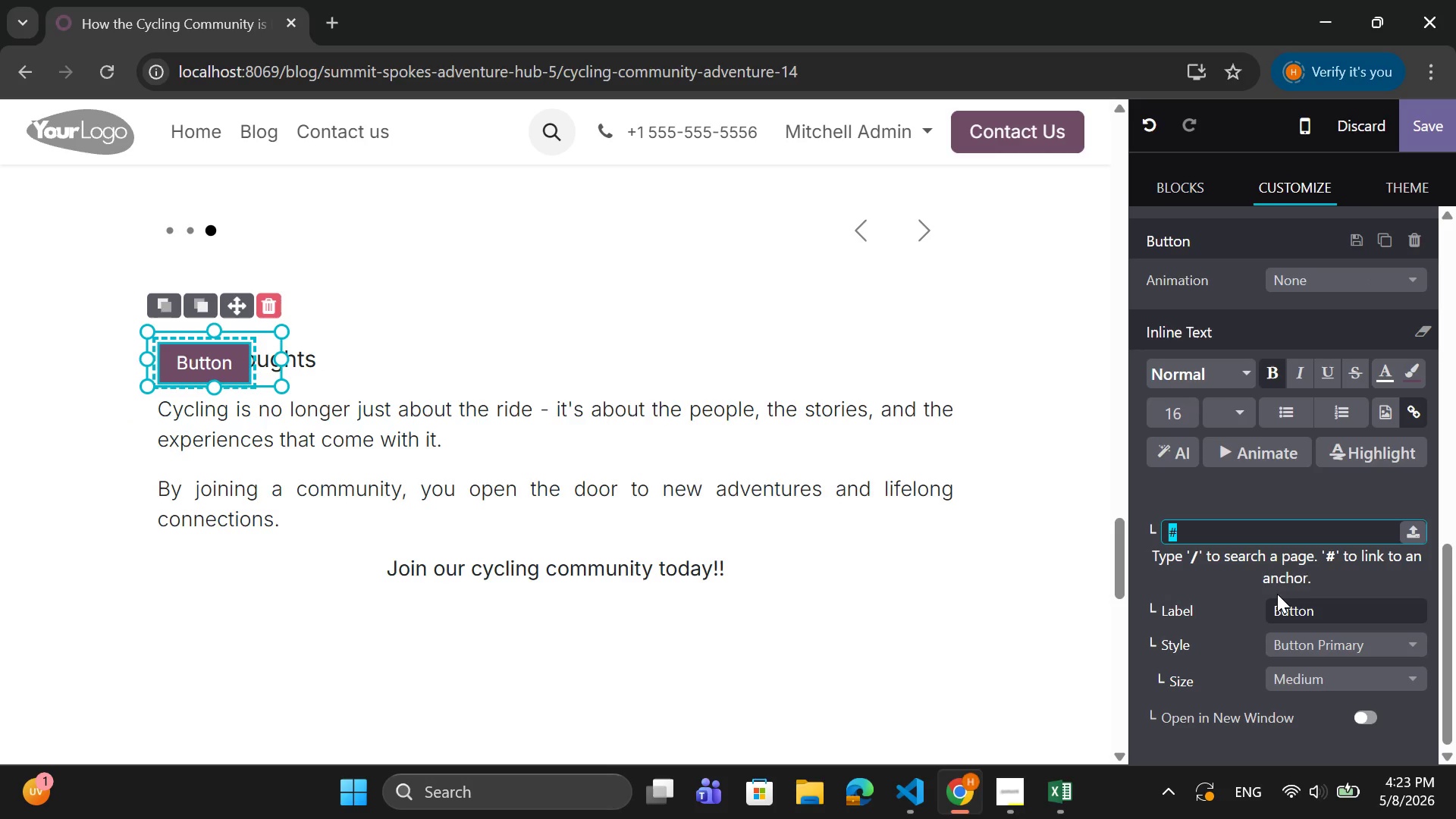 
left_click_drag(start_coordinate=[1322, 618], to_coordinate=[1248, 625])
 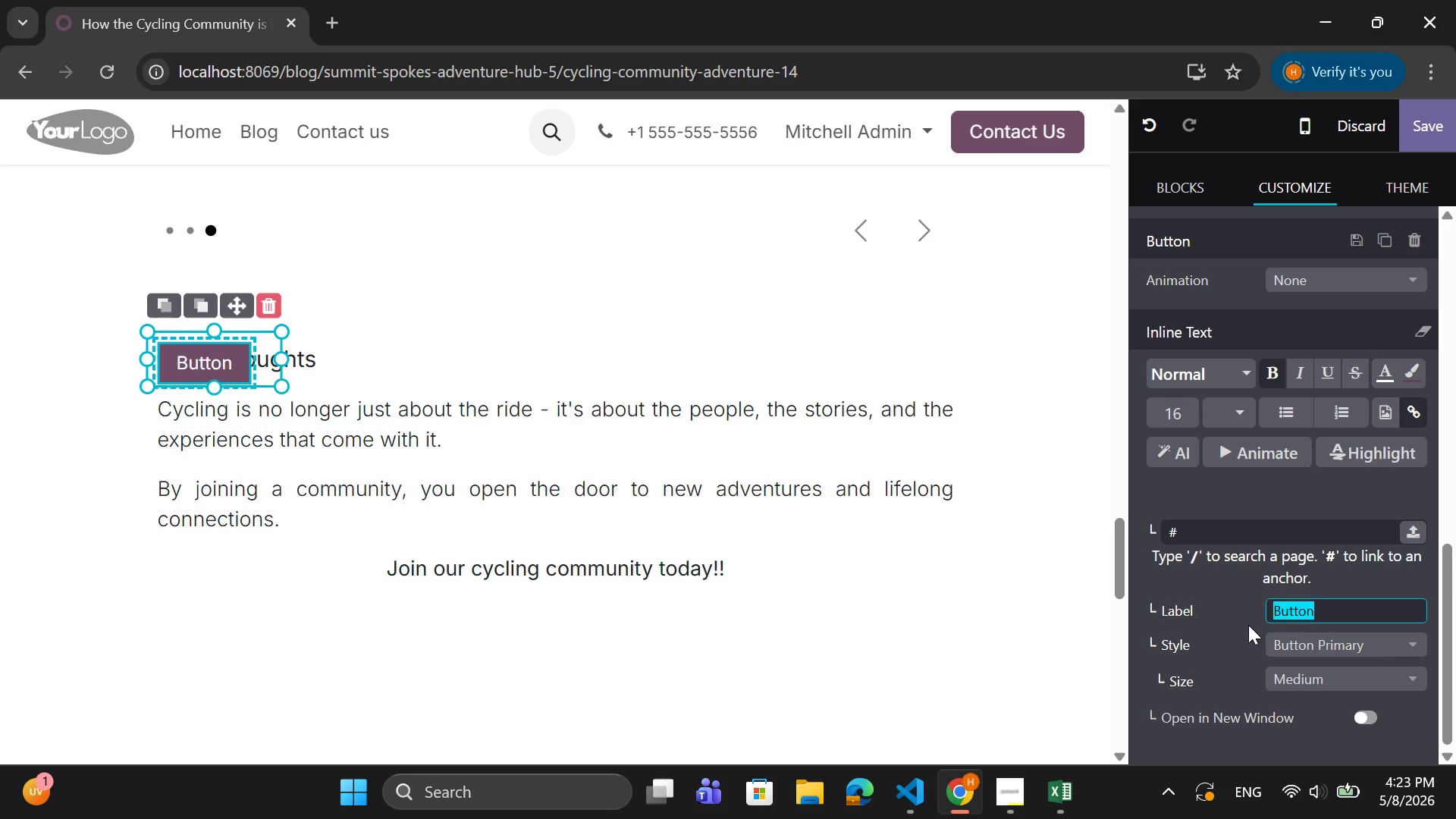 
key(Backspace)
type(Join Gravel Discovery Wek)
key(Backspace)
type(ekend)
 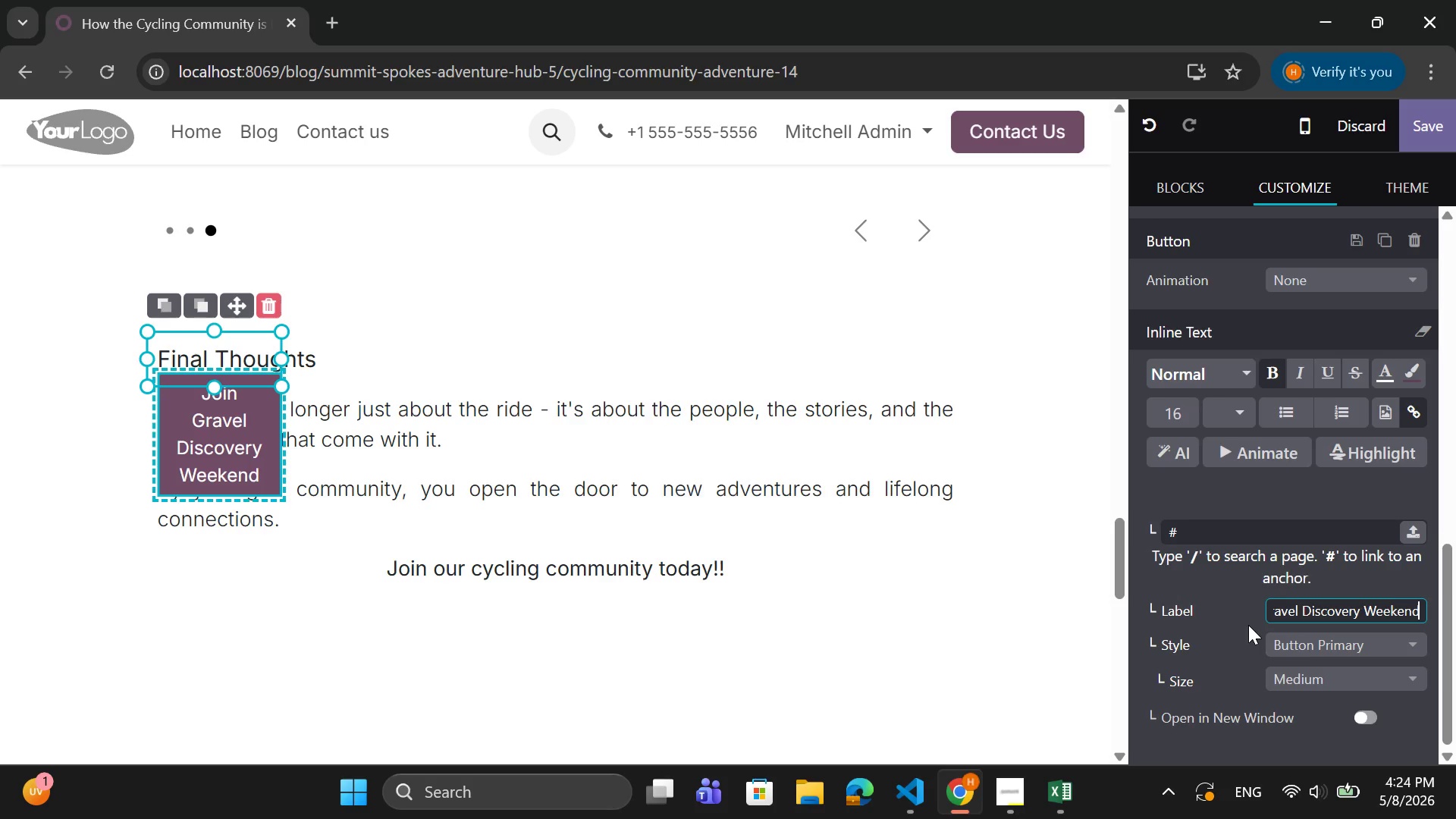 
key(Enter)
 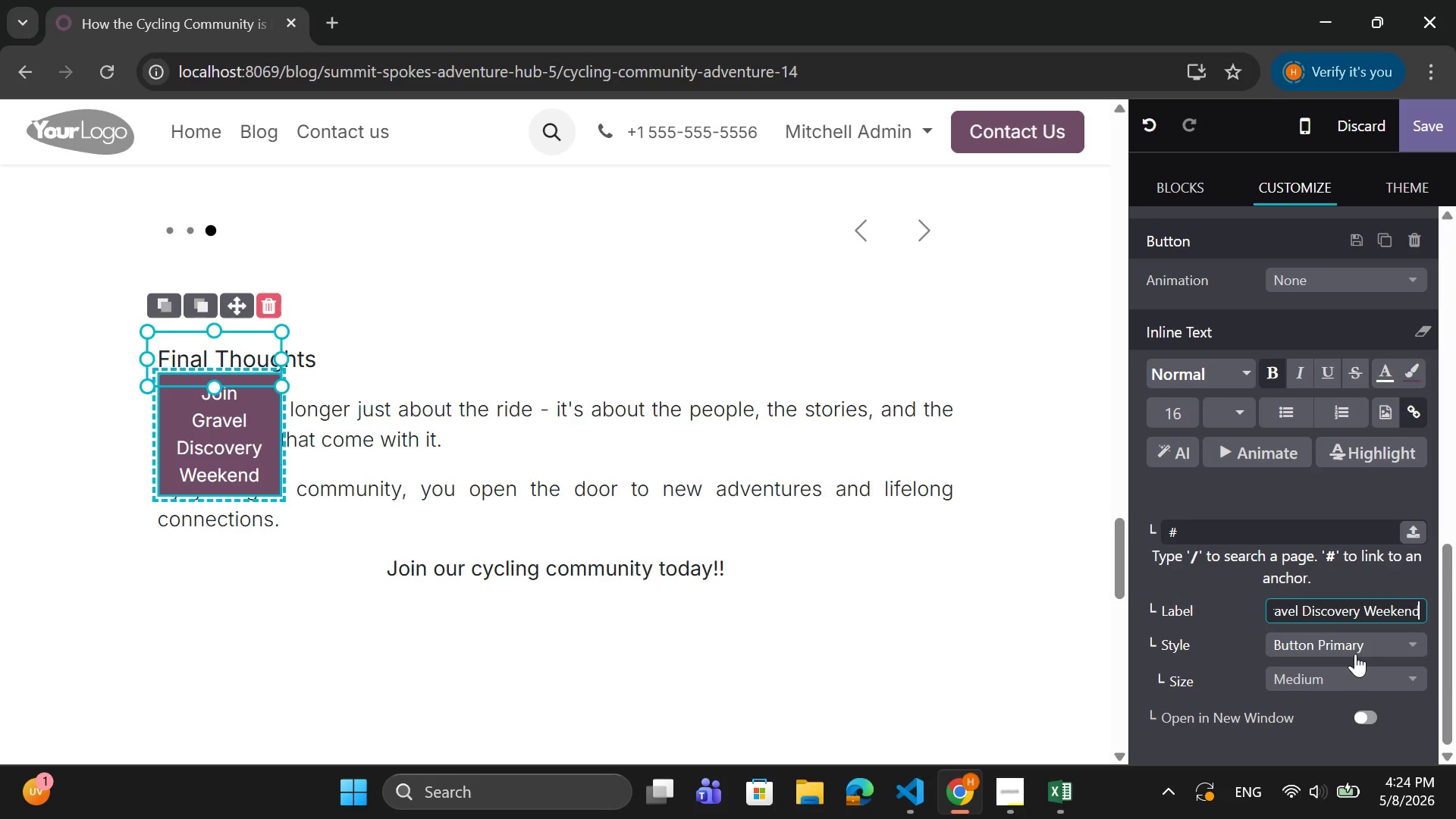 
left_click([1288, 566])
 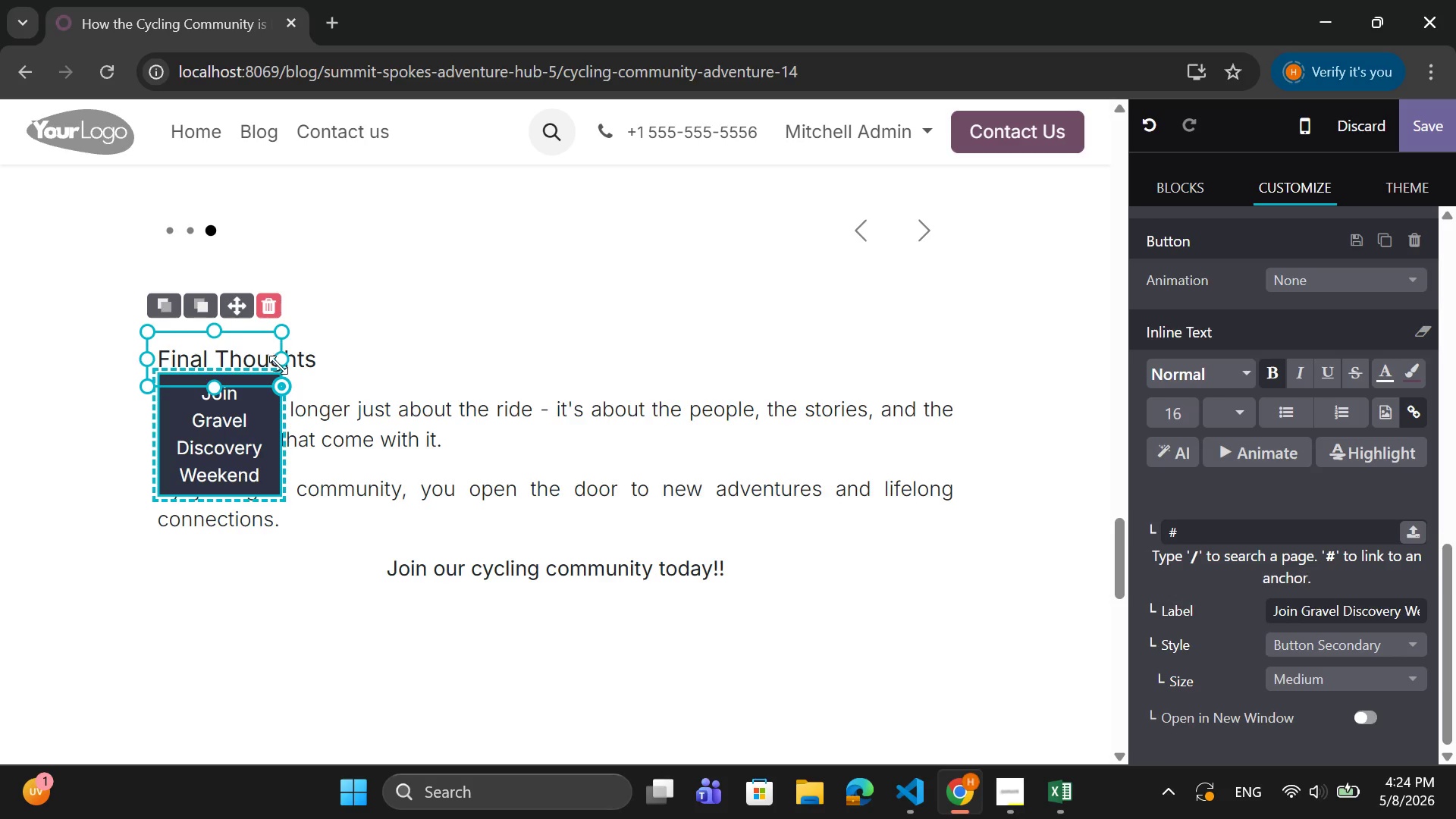 
left_click_drag(start_coordinate=[281, 354], to_coordinate=[435, 358])
 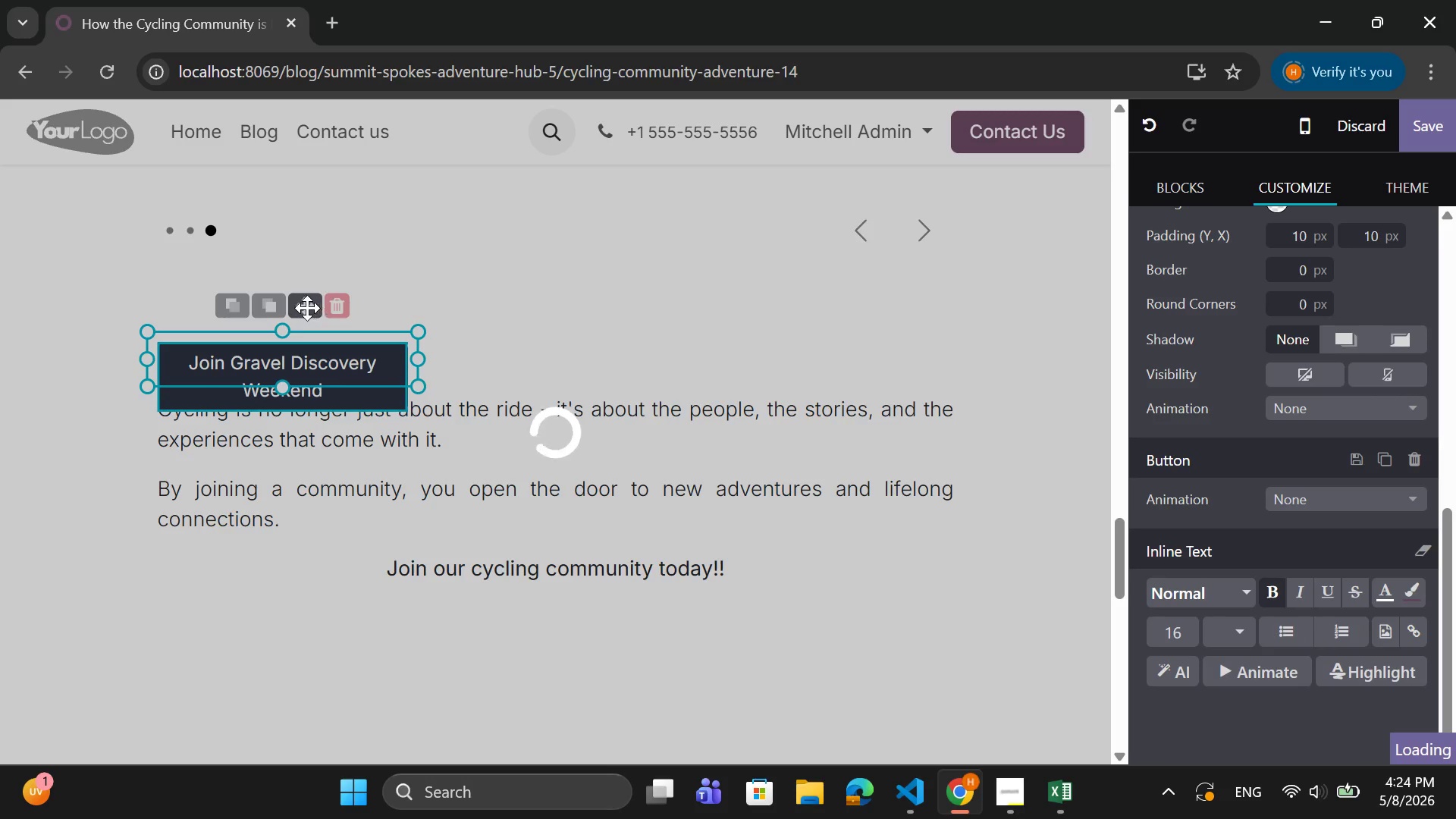 
left_click_drag(start_coordinate=[305, 307], to_coordinate=[574, 581])
 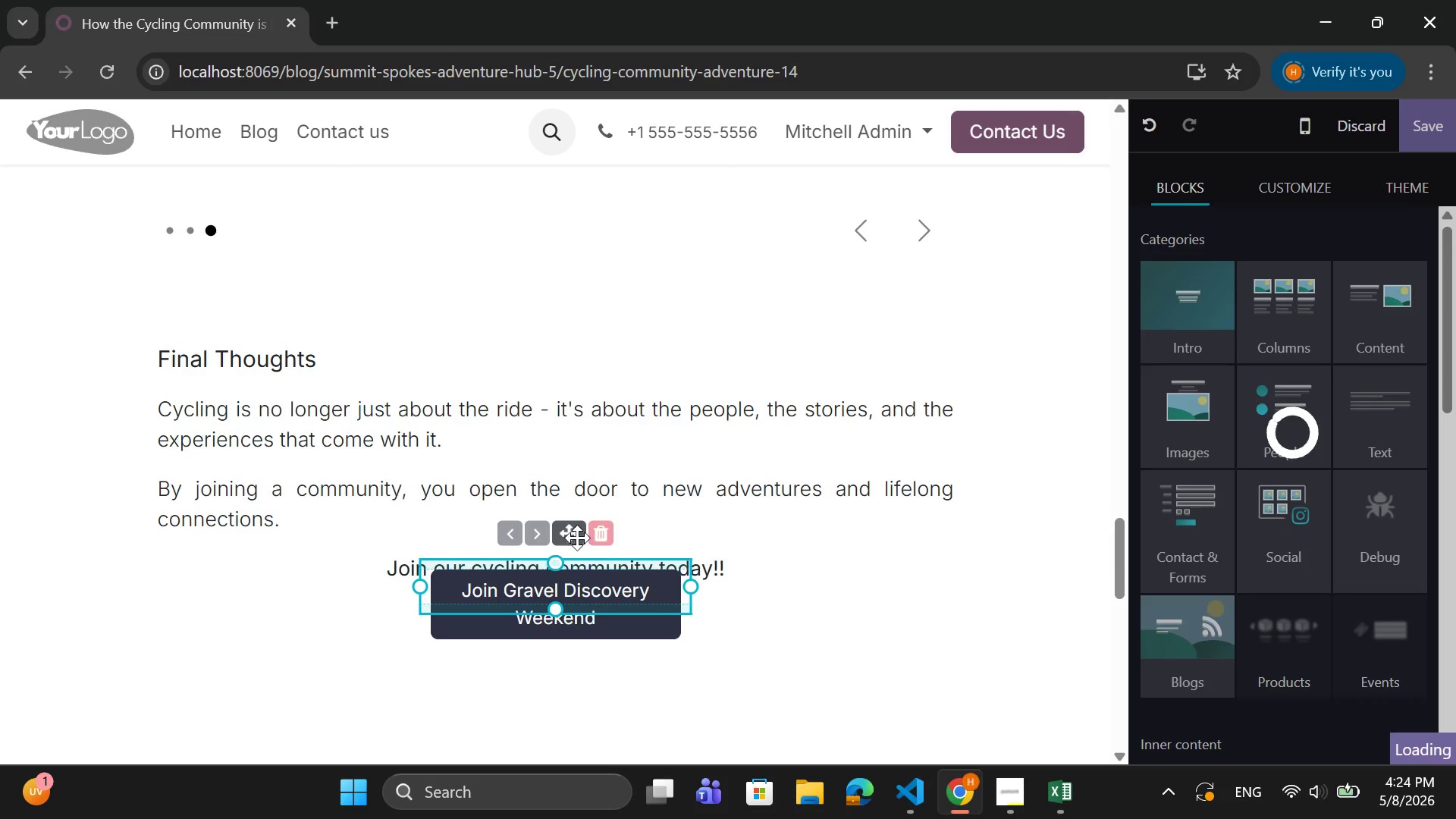 
left_click_drag(start_coordinate=[573, 535], to_coordinate=[561, 597])
 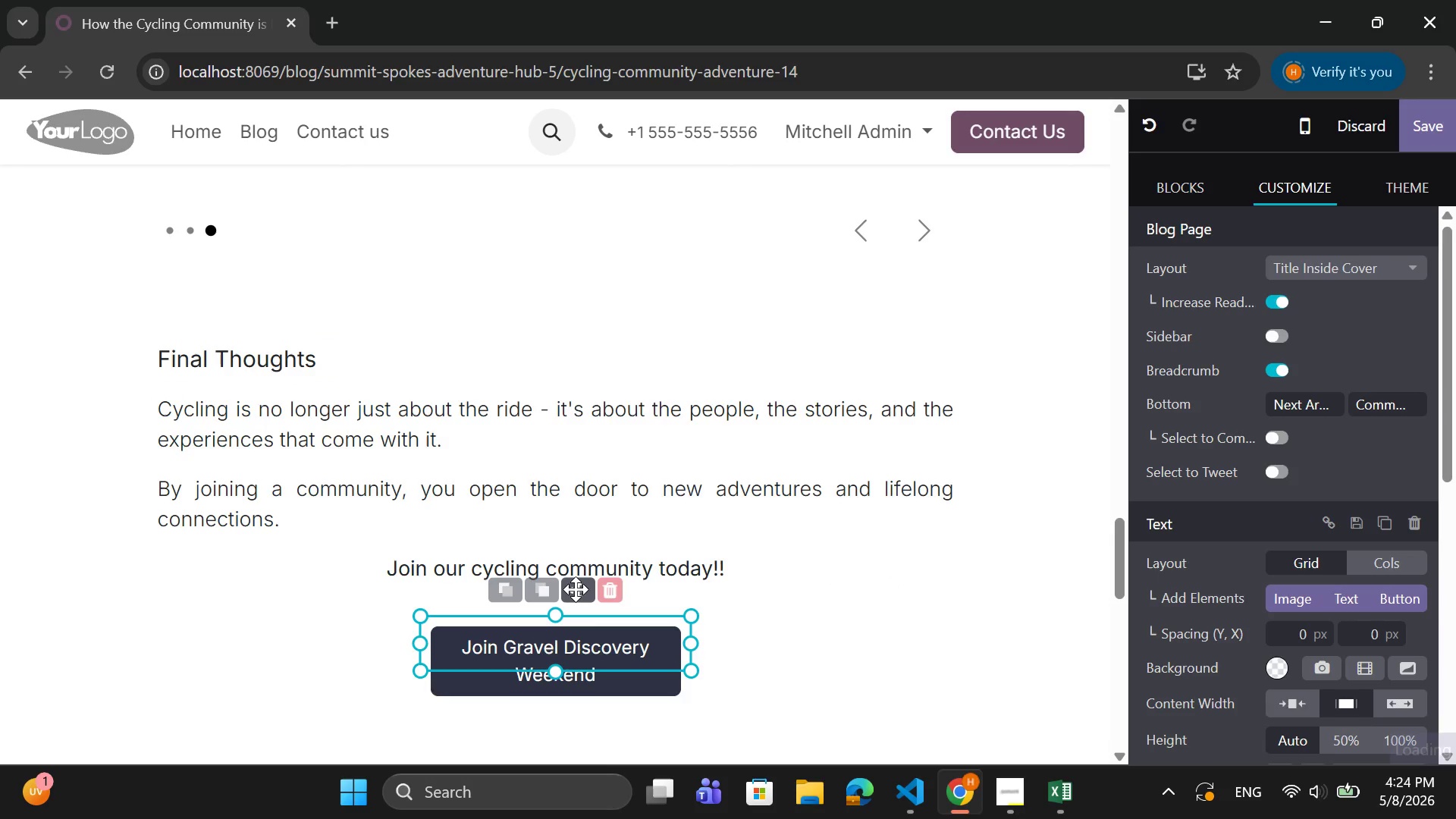 
left_click_drag(start_coordinate=[576, 589], to_coordinate=[536, 595])
 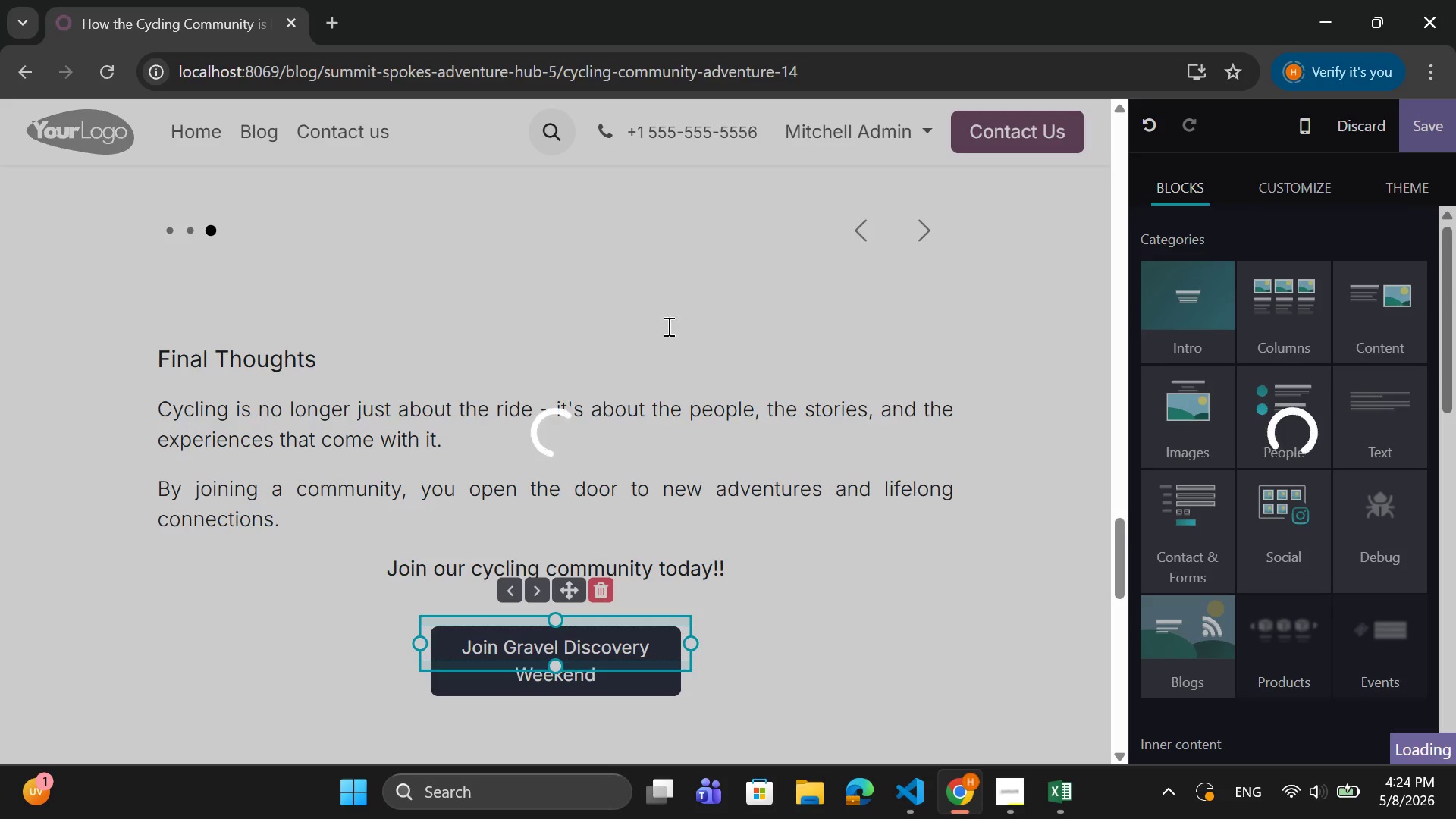 
left_click([670, 309])
 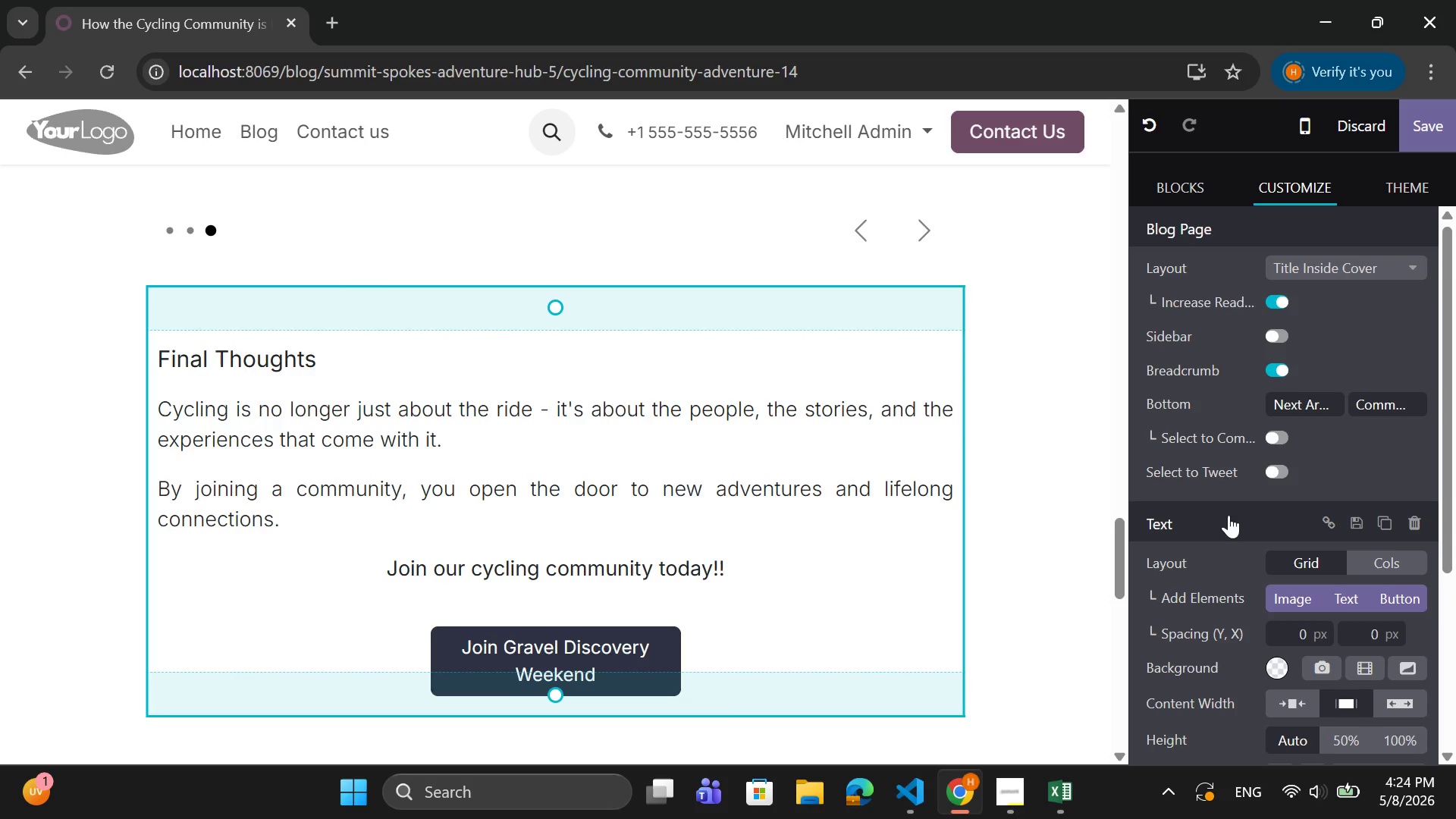 
wait(5.19)
 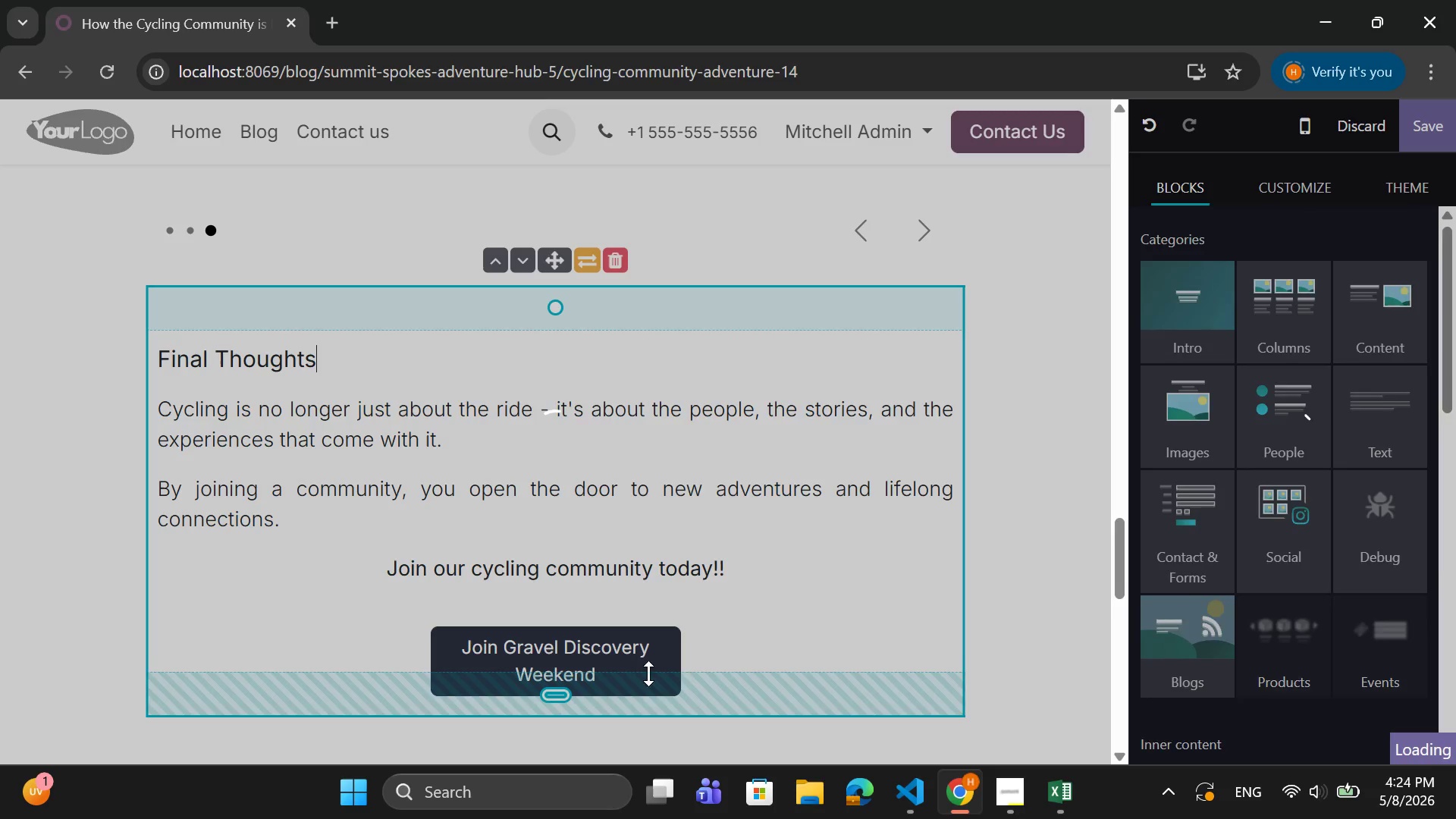 
left_click([1026, 136])
 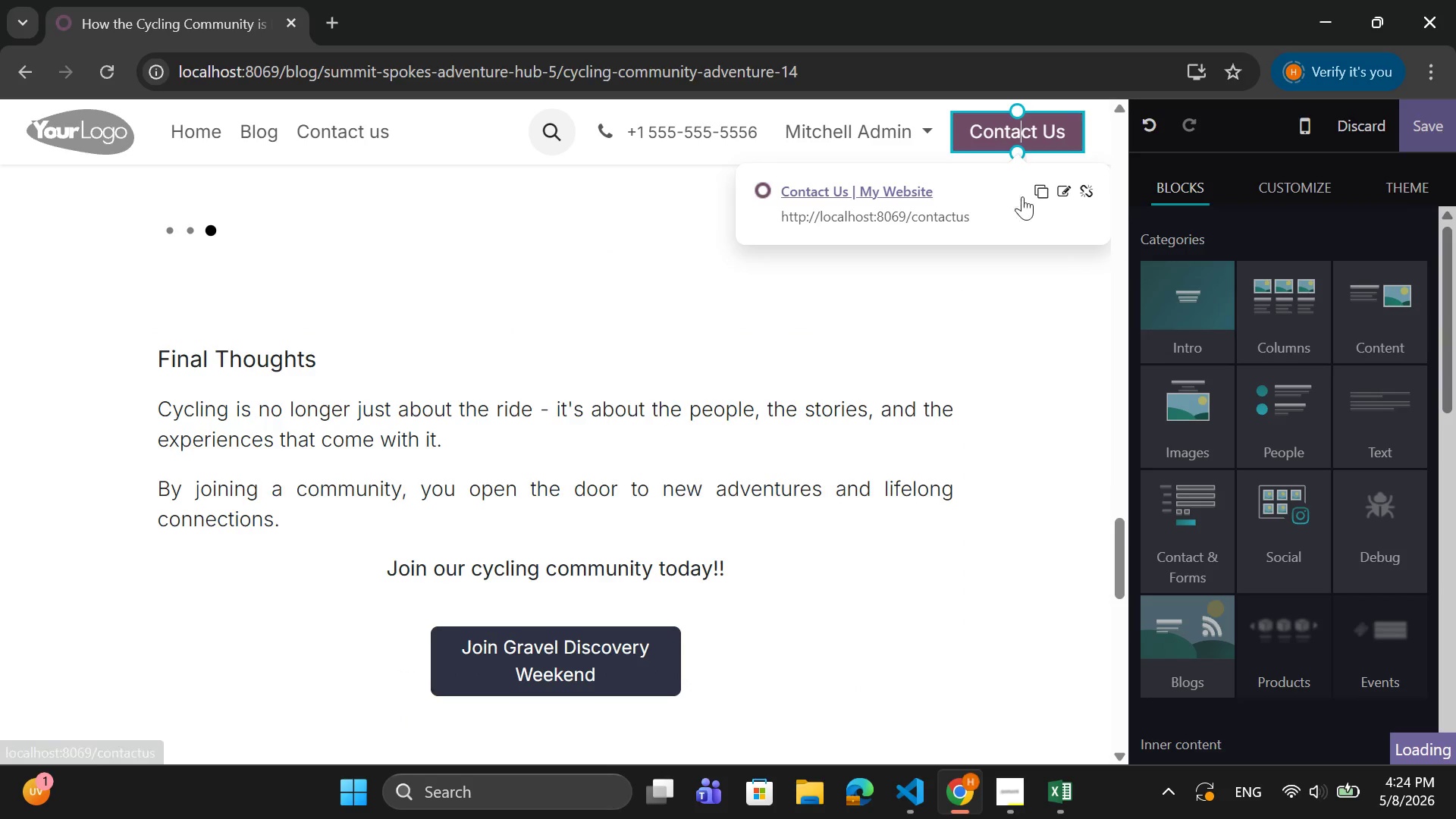 
left_click([1039, 199])
 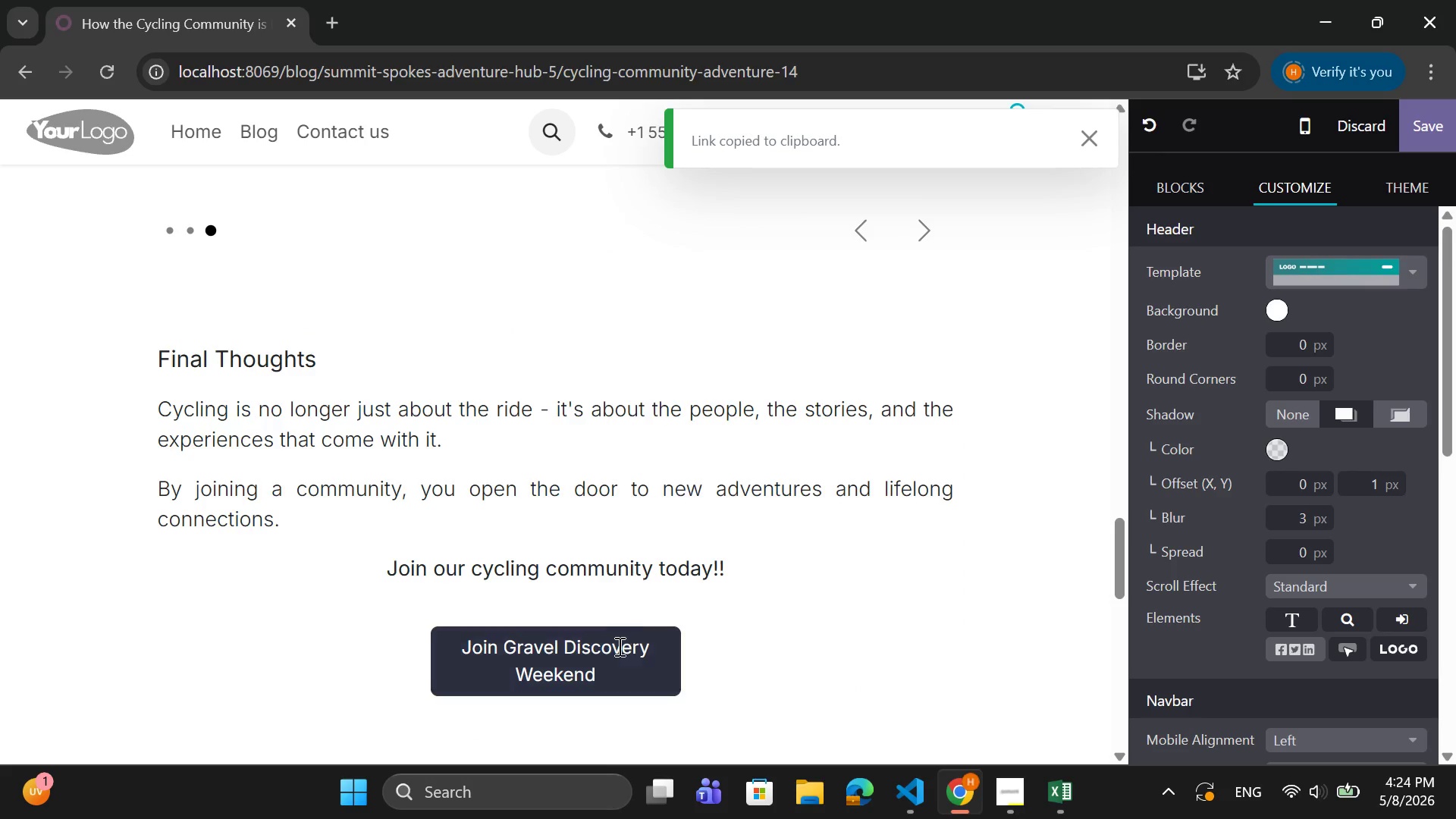 
right_click([615, 651])
 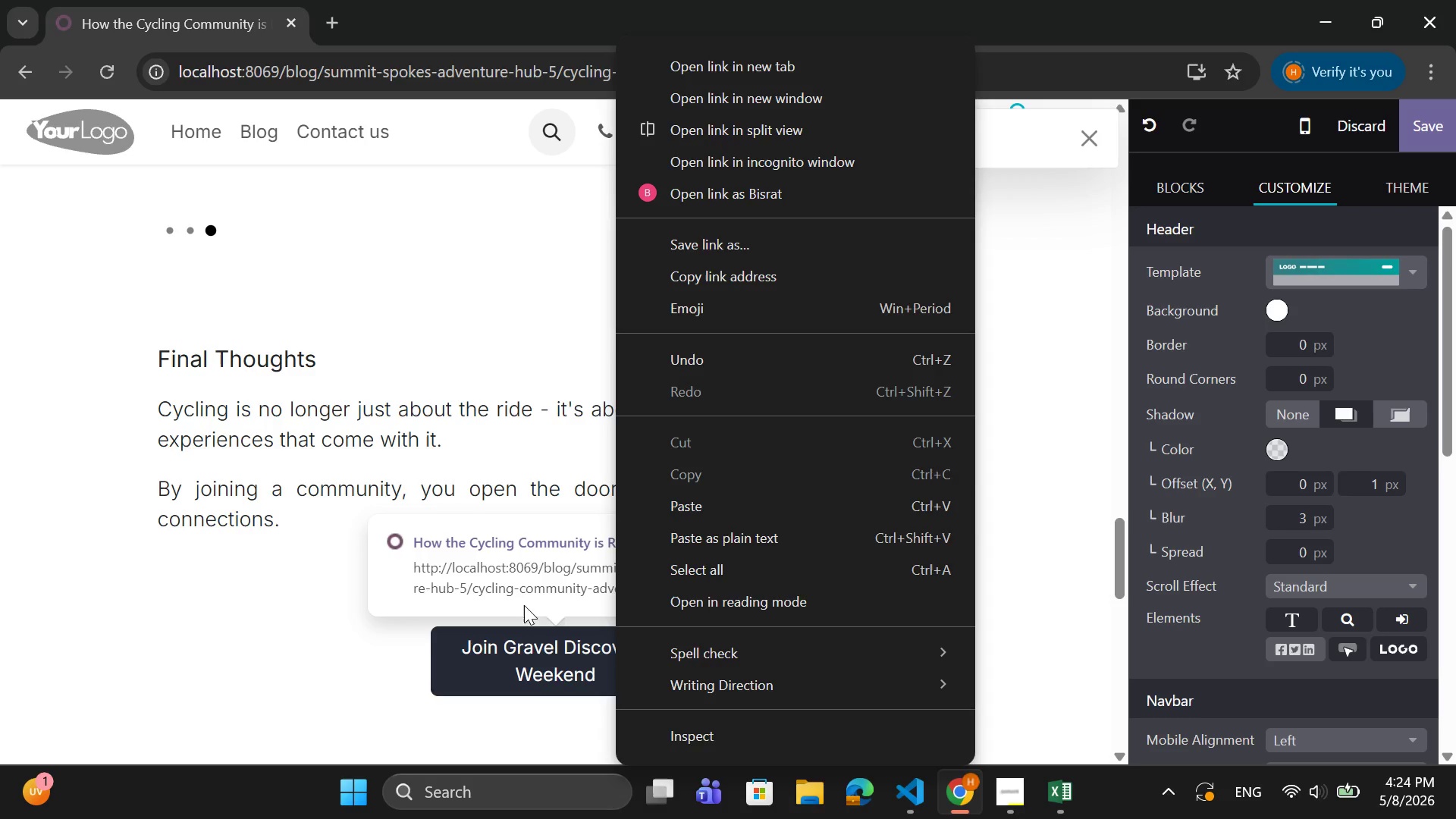 
left_click([530, 588])
 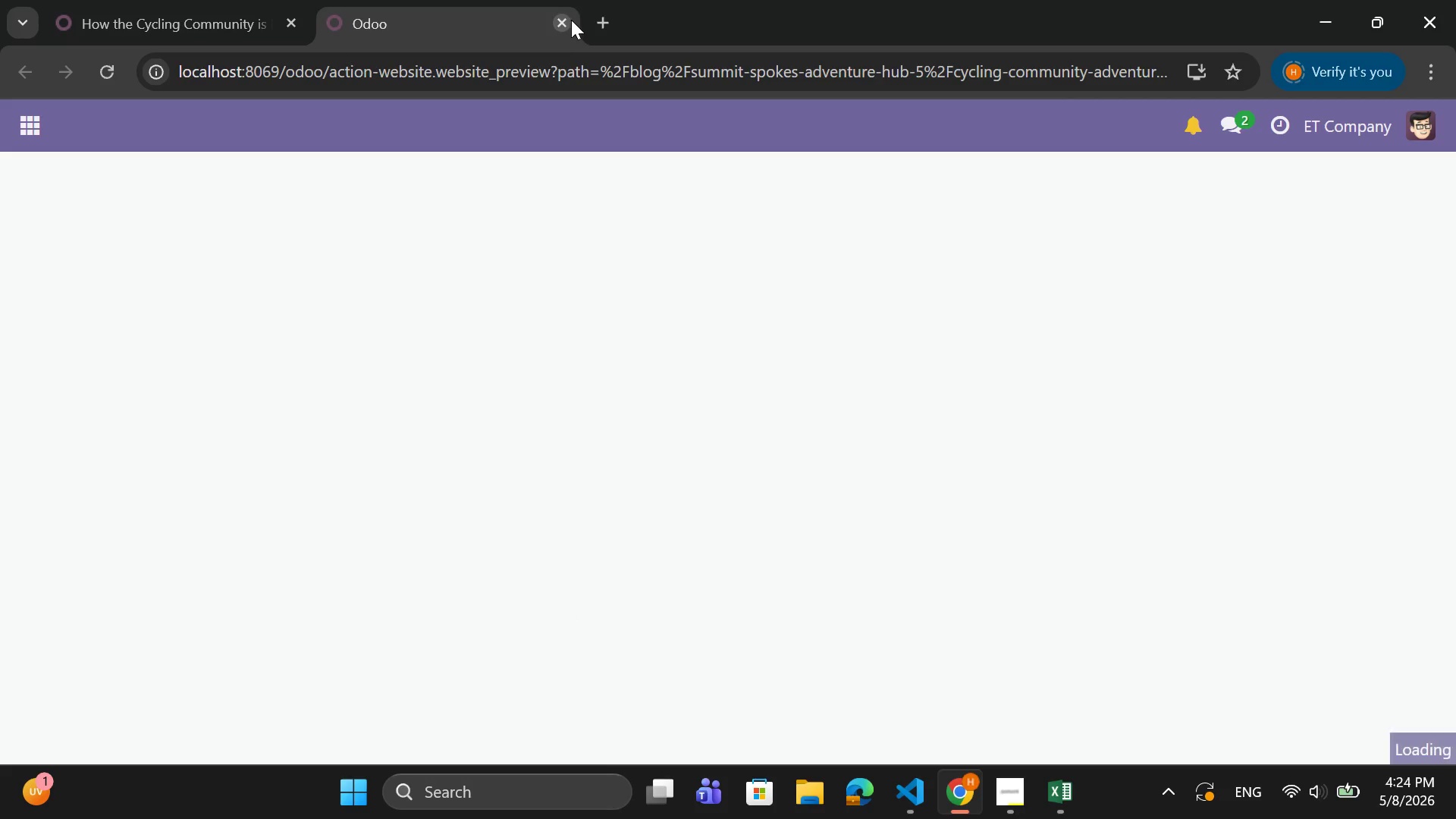 
left_click([563, 20])
 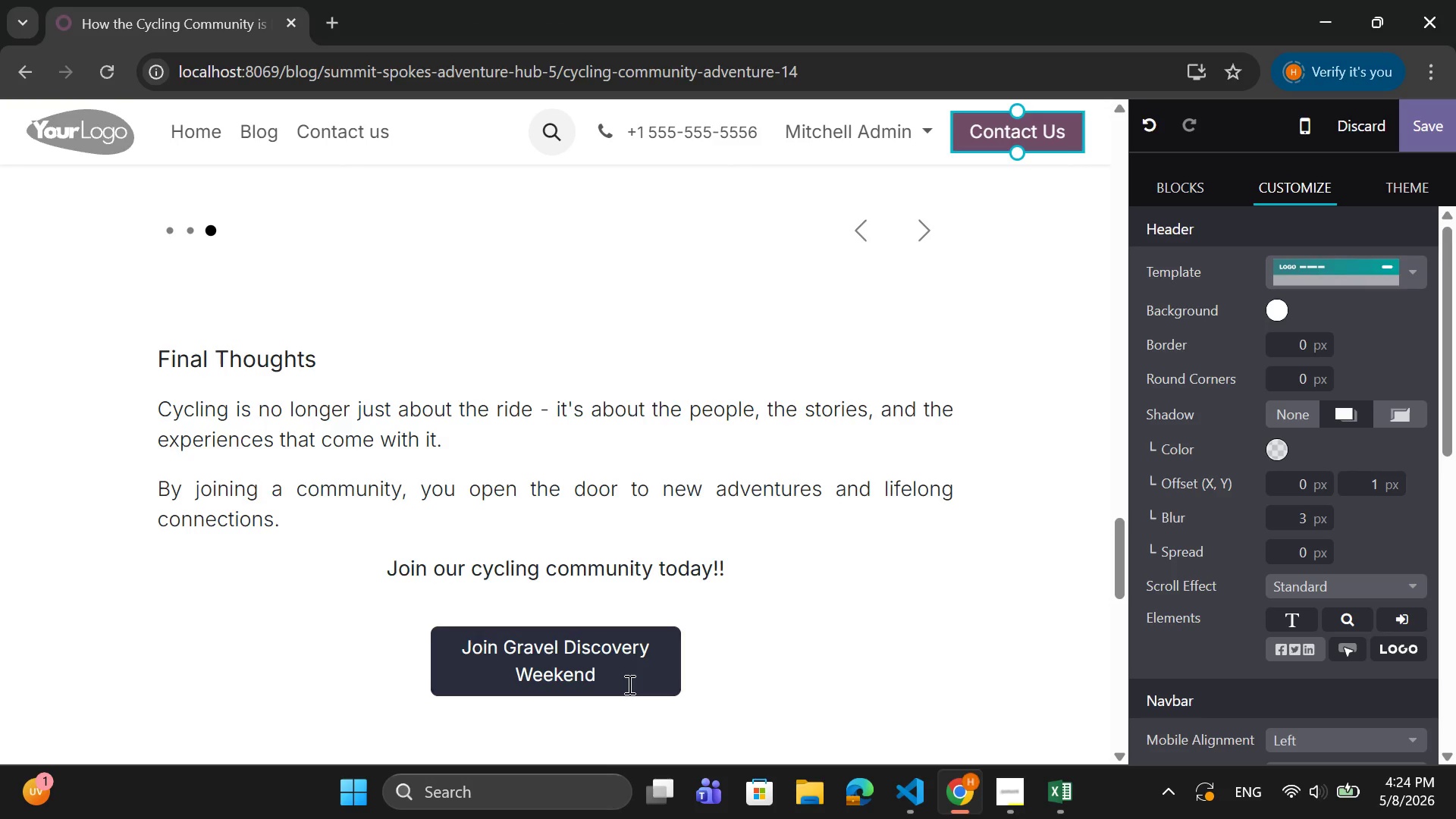 
left_click([632, 683])
 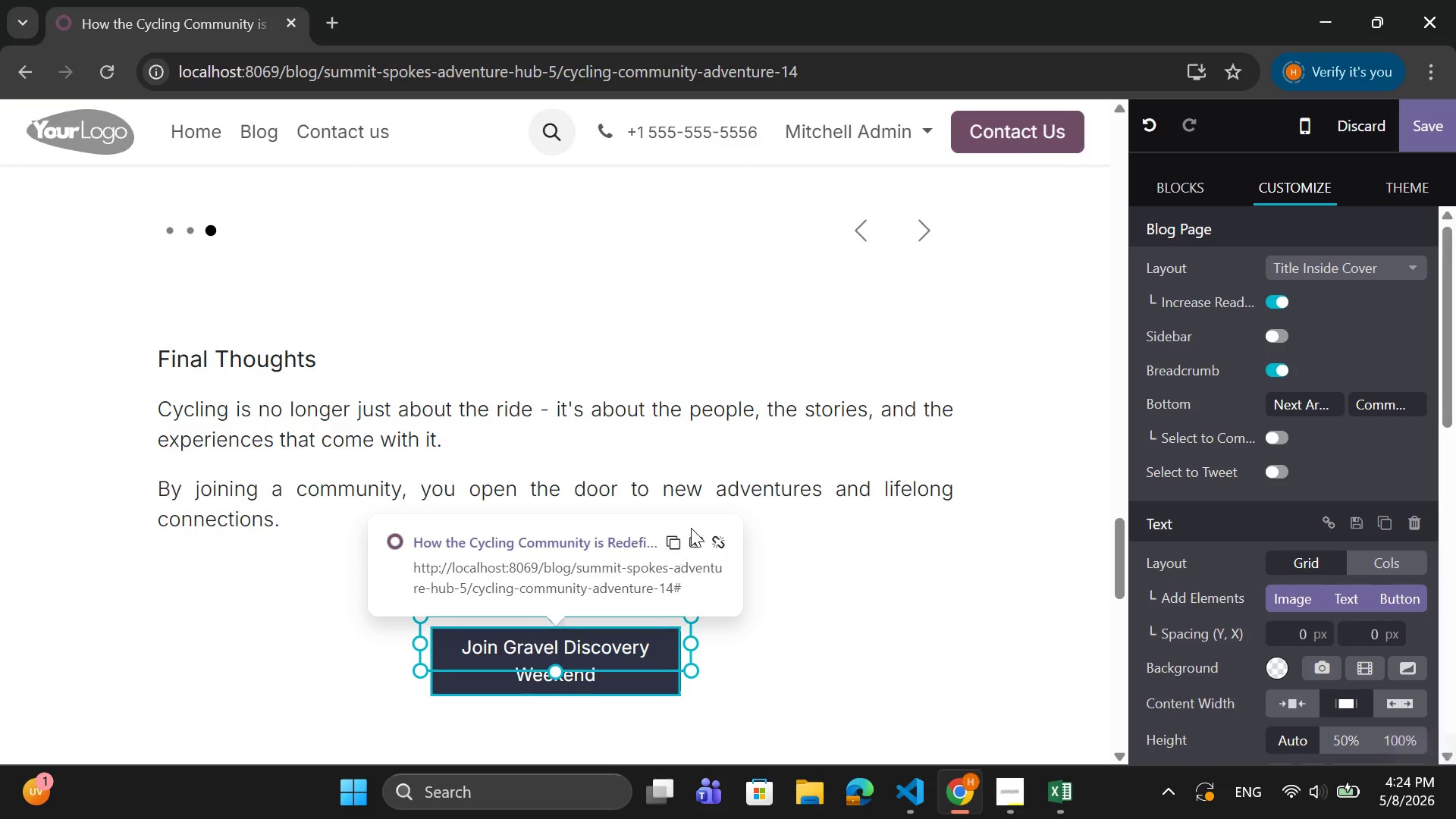 
left_click([689, 535])
 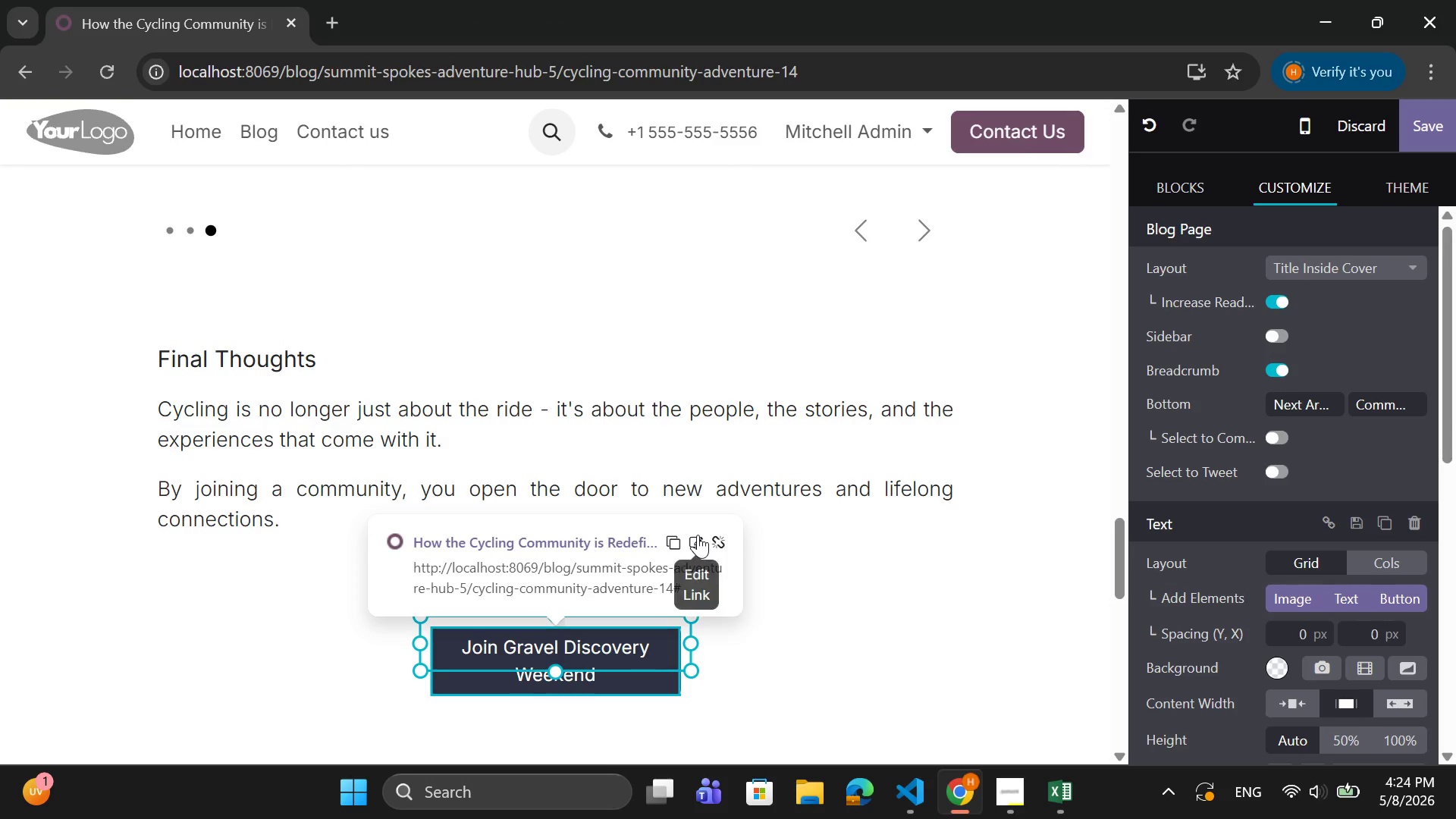 
left_click([698, 535])
 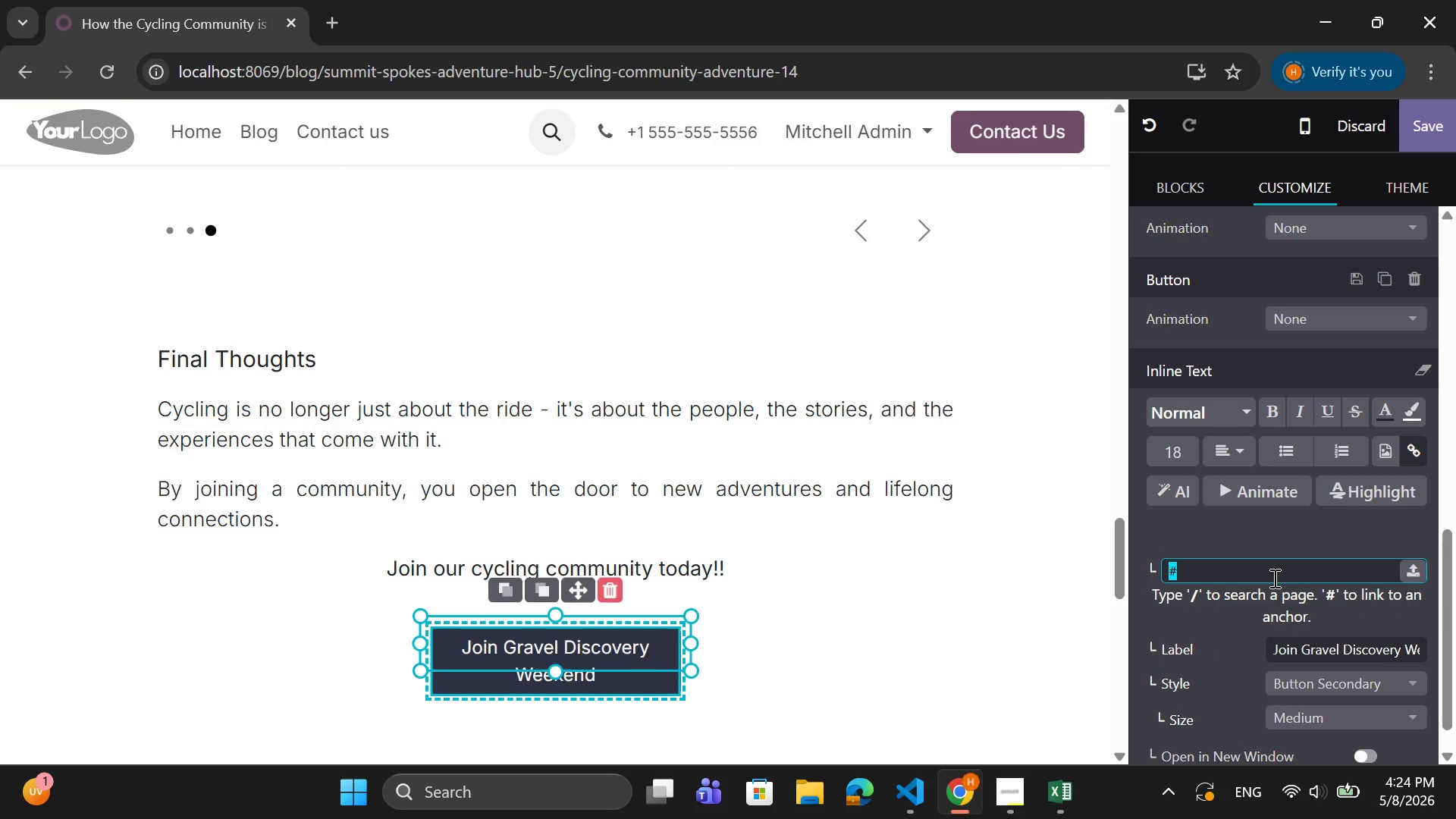 
key(Control+V)
 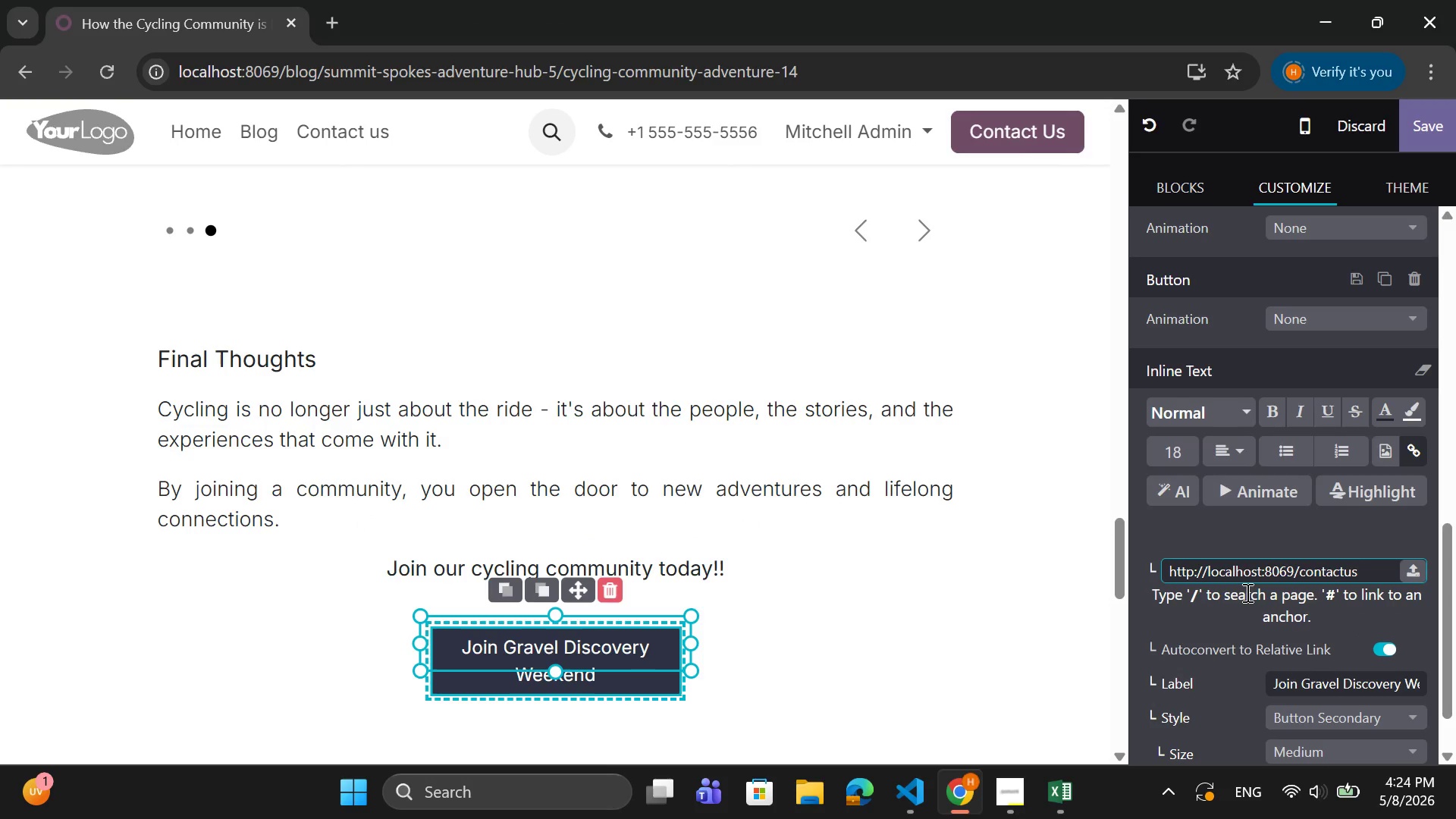 
key(Enter)
 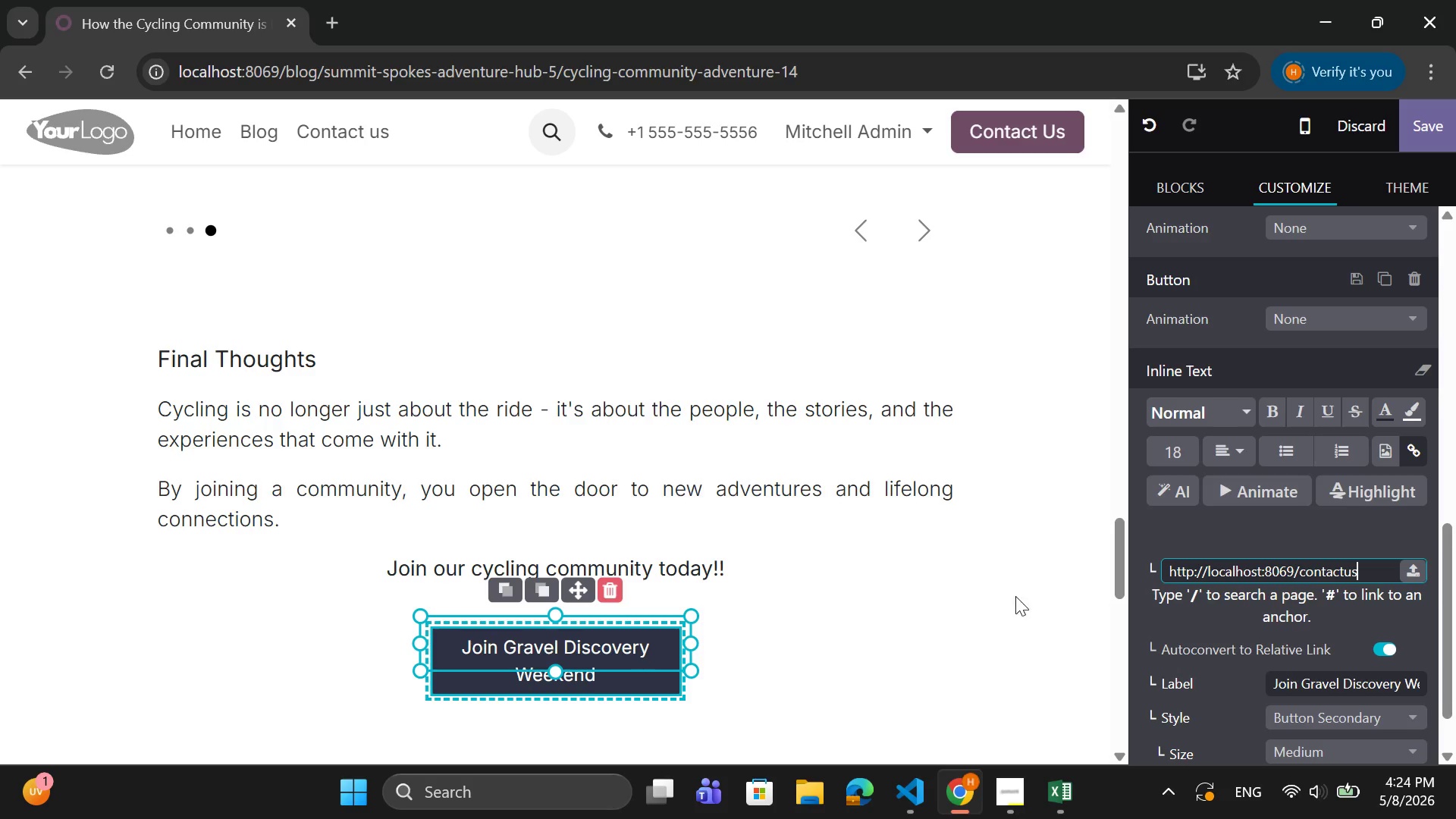 
left_click([987, 588])
 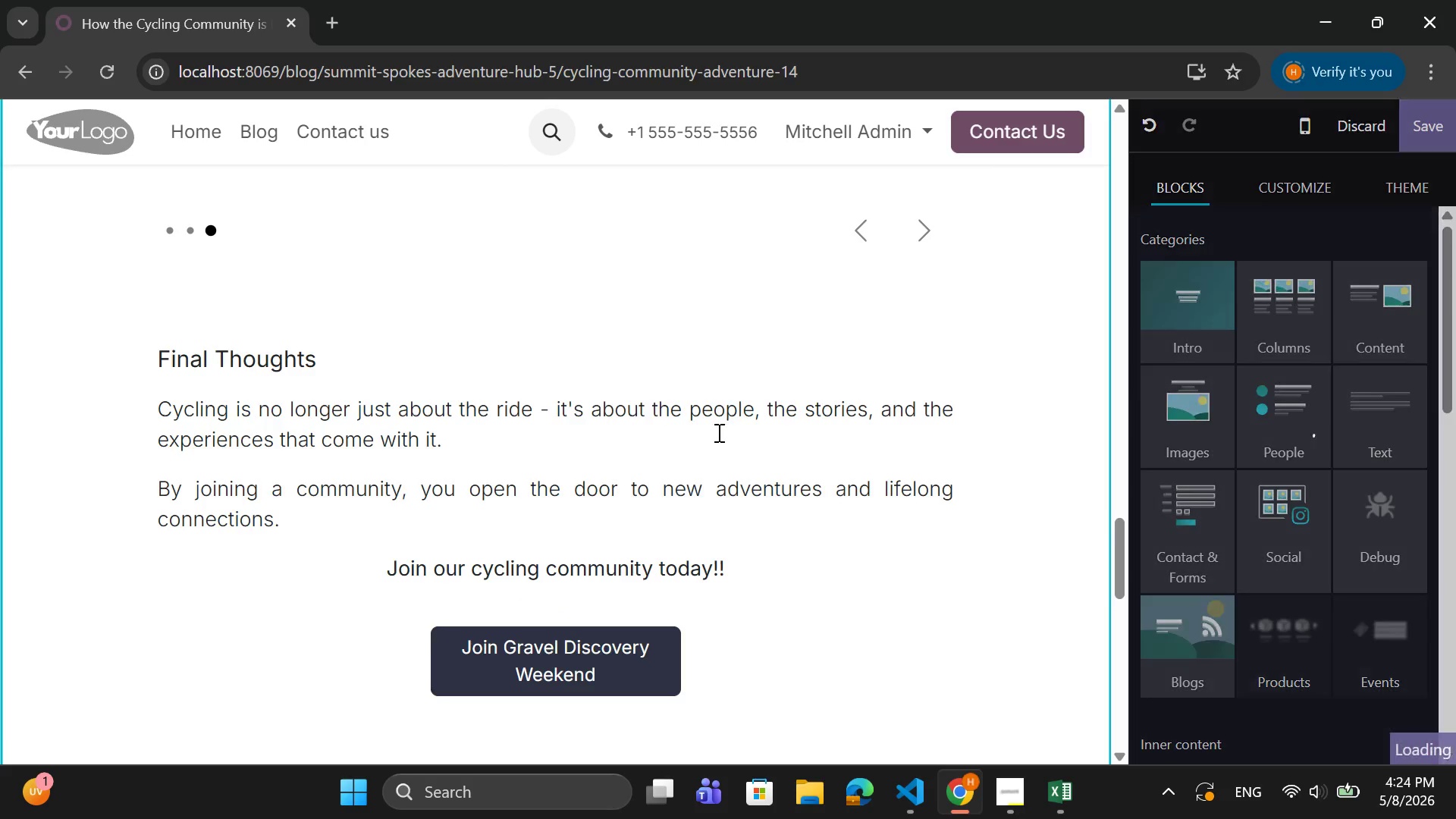 
scroll: coordinate [720, 413], scroll_direction: up, amount: 7.0
 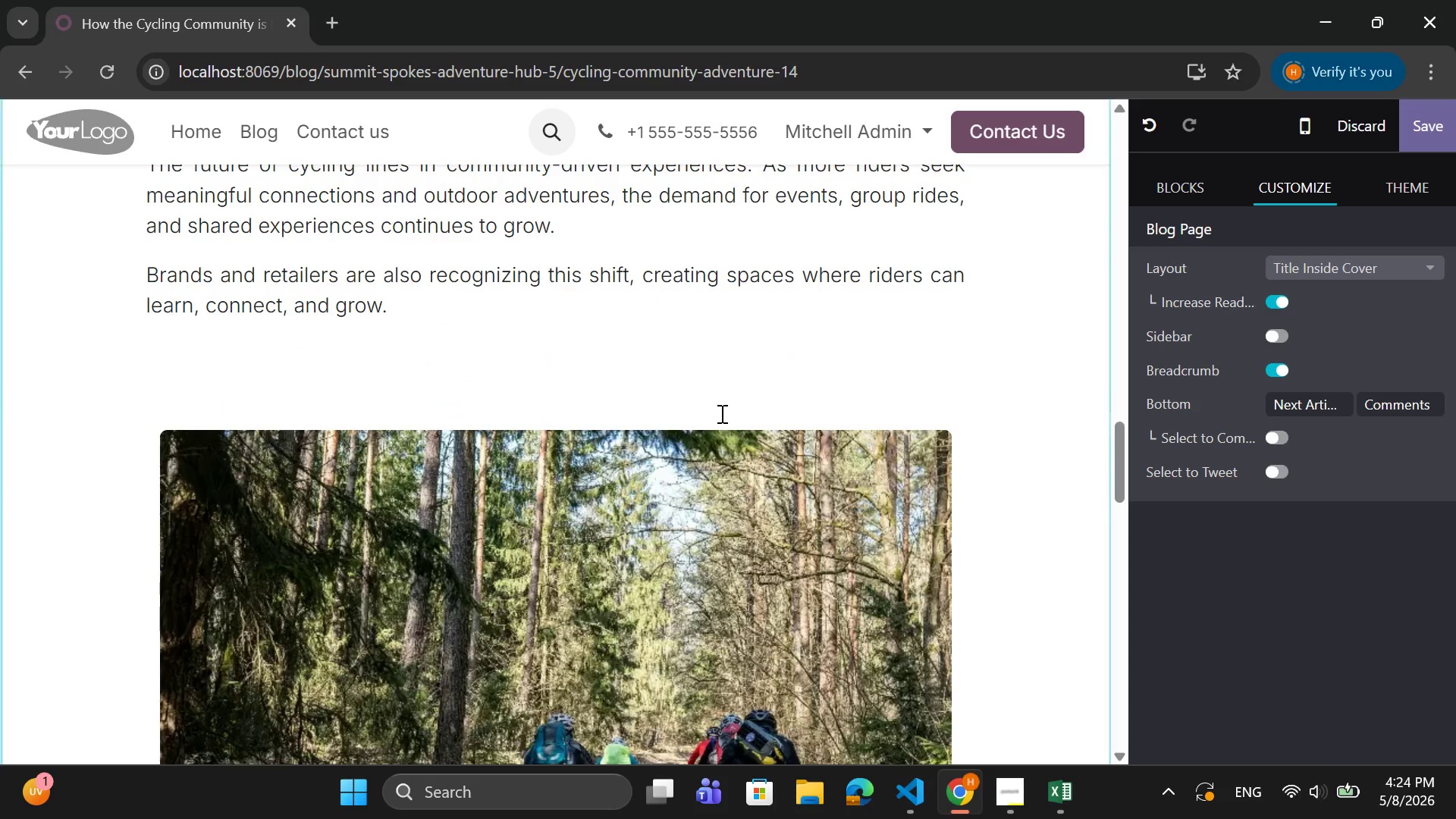 
scroll: coordinate [720, 413], scroll_direction: down, amount: 4.0
 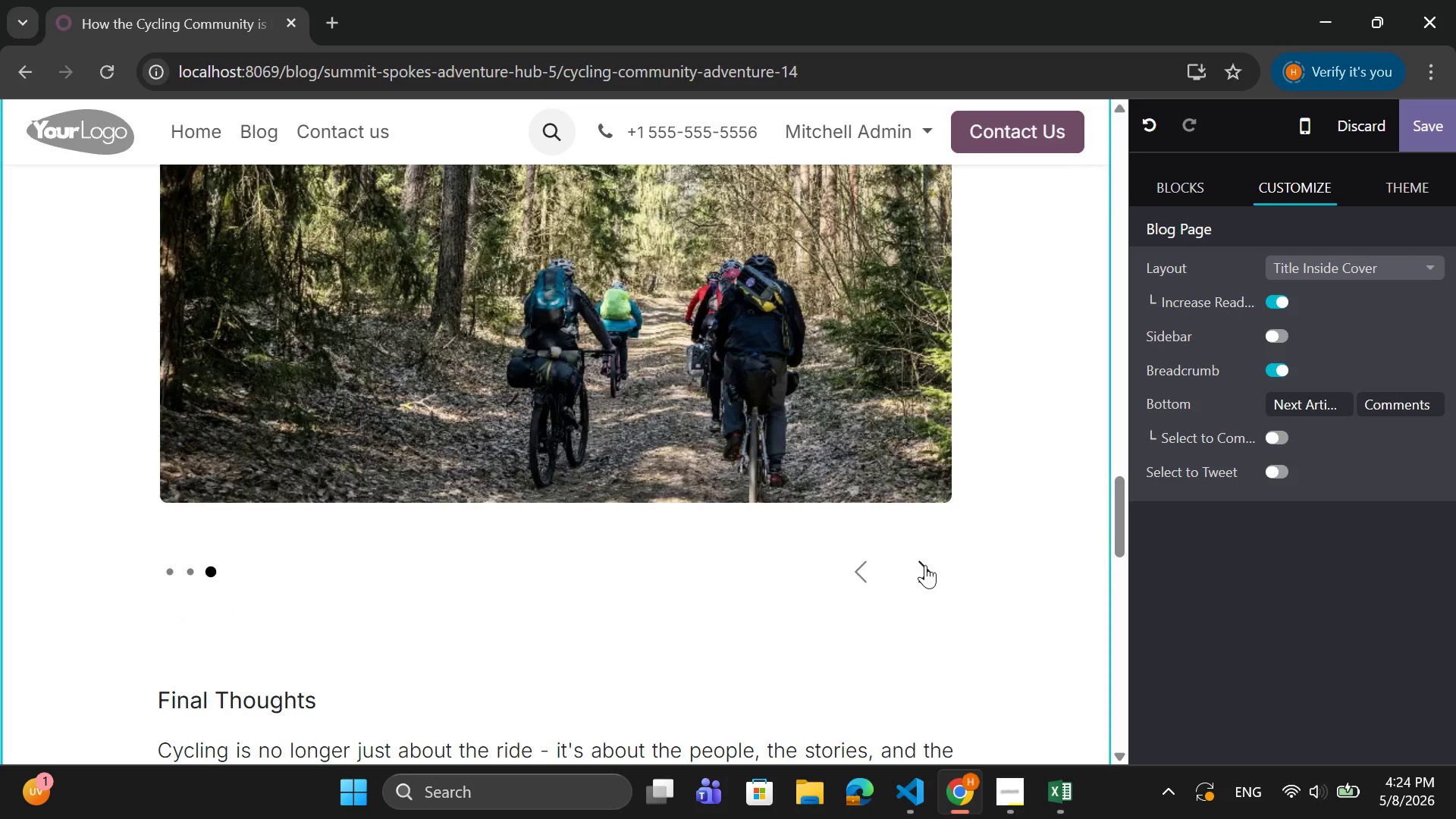 
left_click([925, 568])
 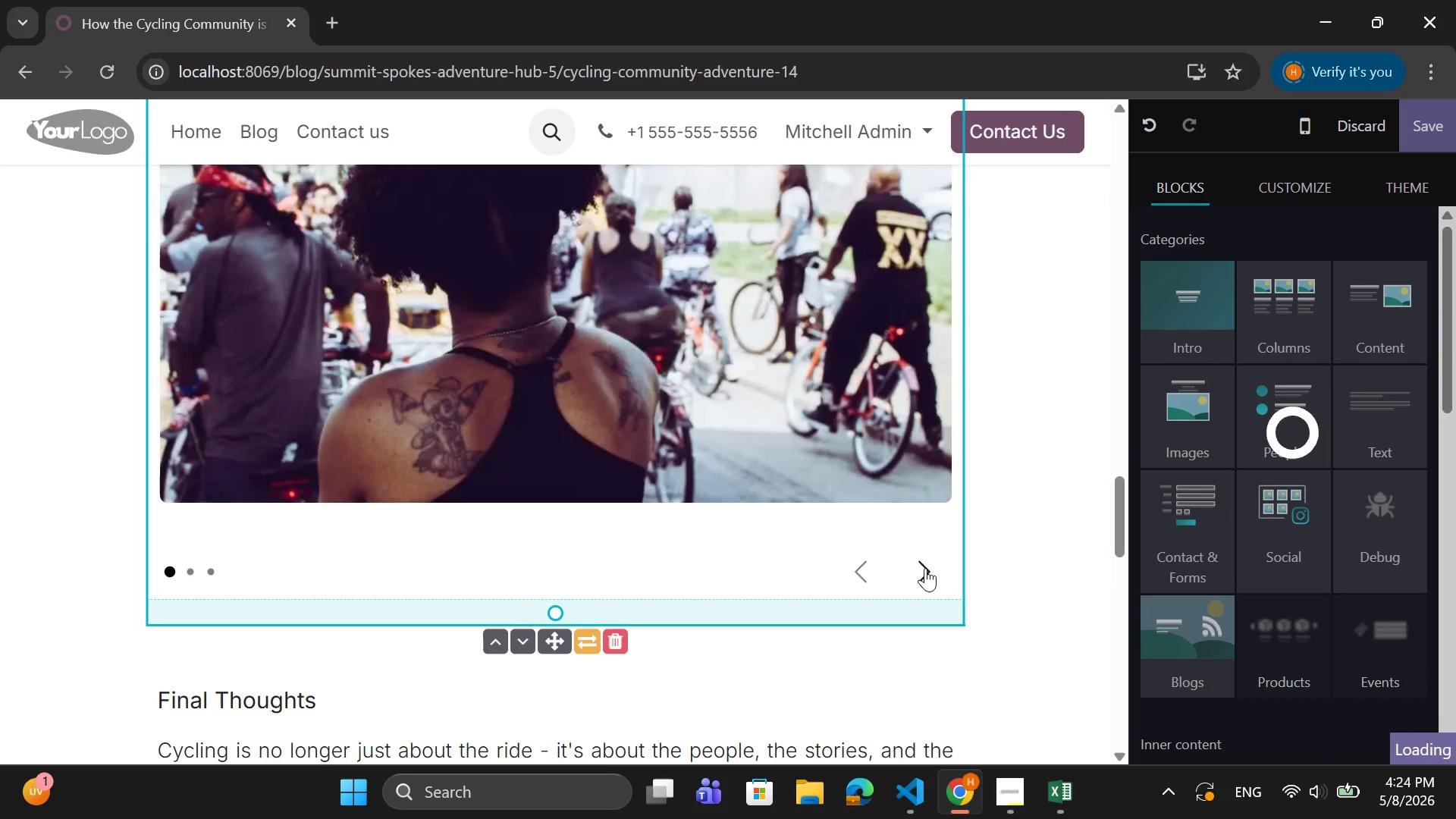 
left_click([925, 568])
 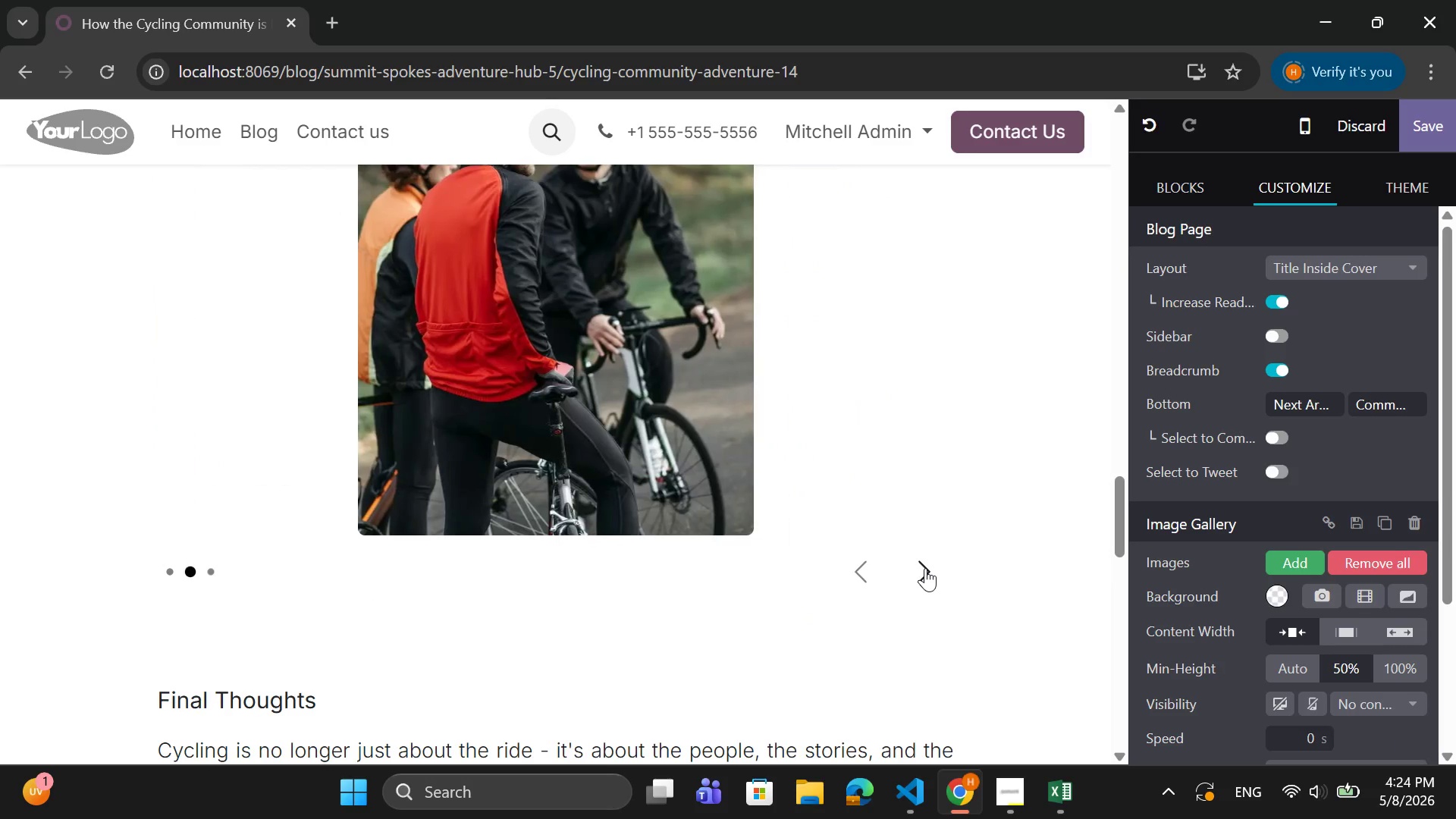 
left_click([925, 568])
 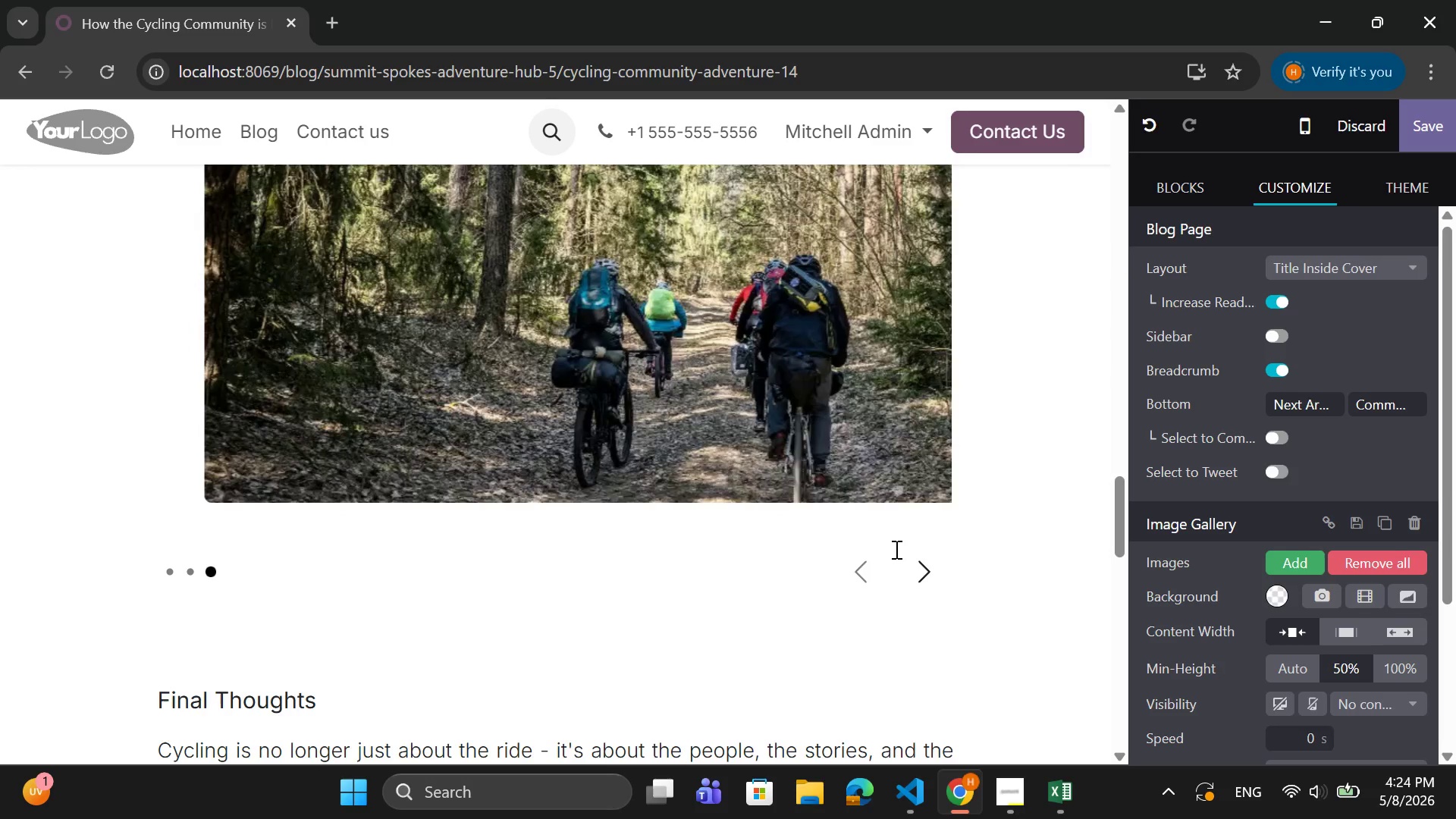 
scroll: coordinate [895, 549], scroll_direction: up, amount: 28.0
 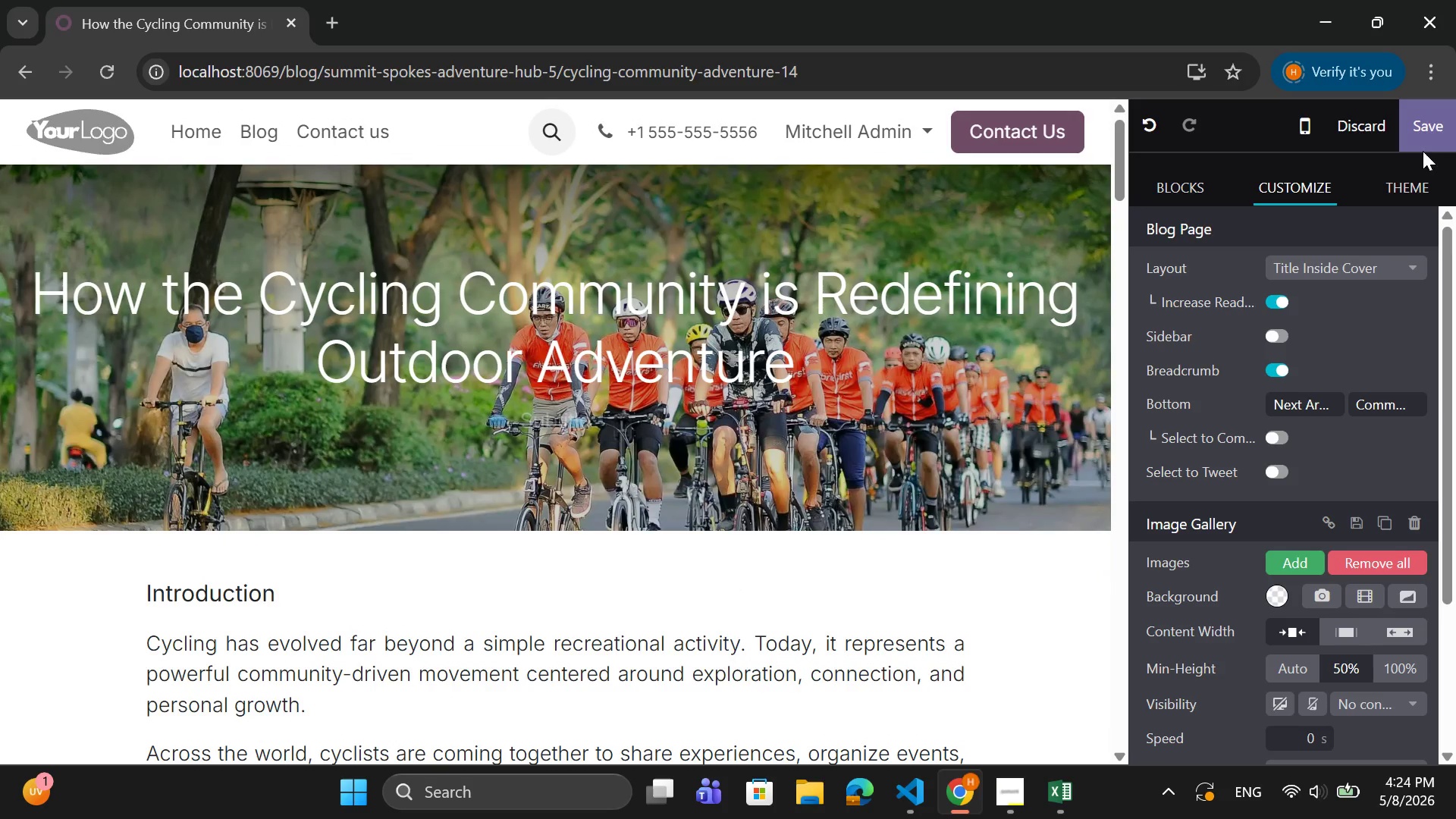 
left_click([1423, 142])
 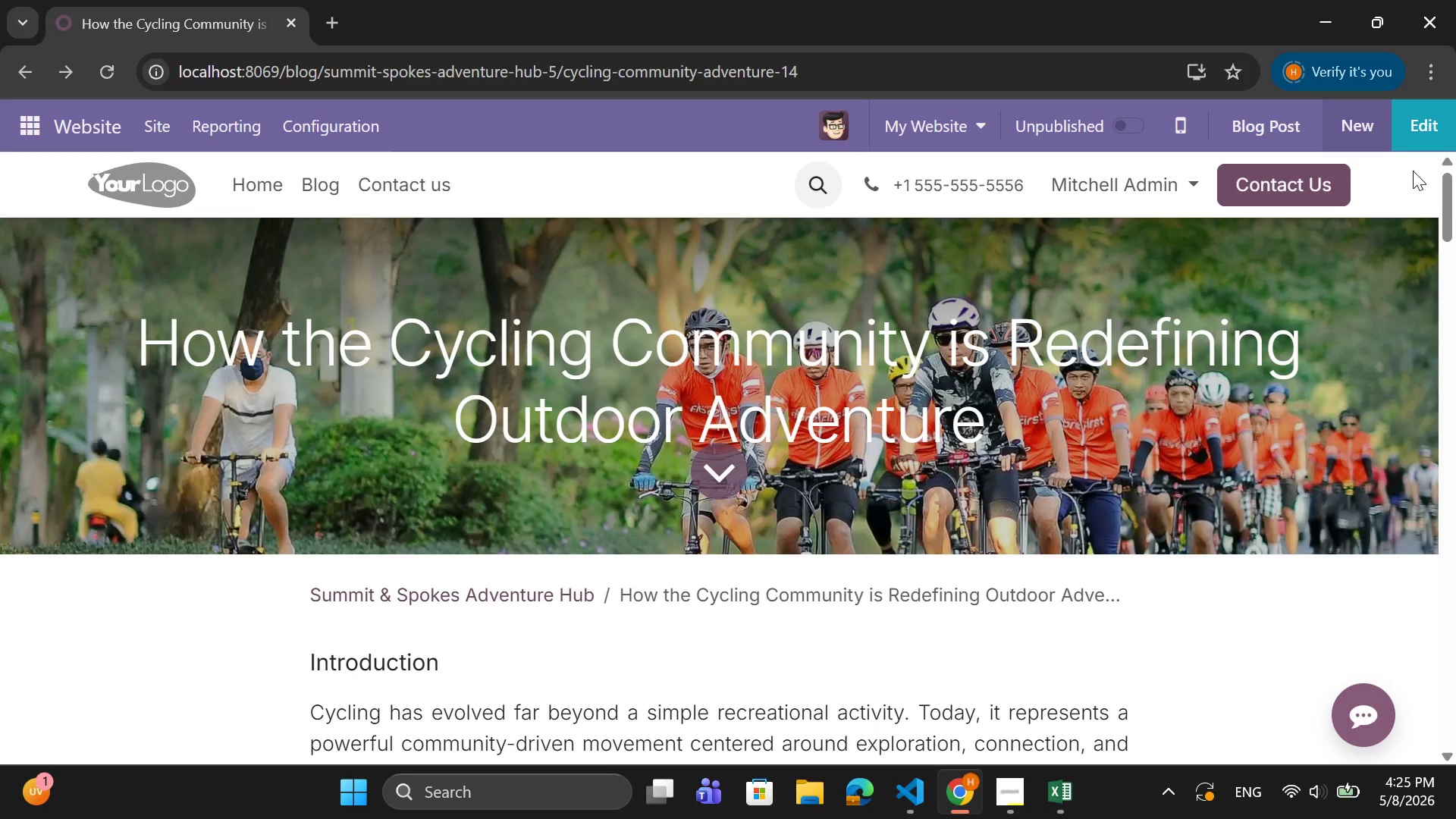 
wait(20.02)
 